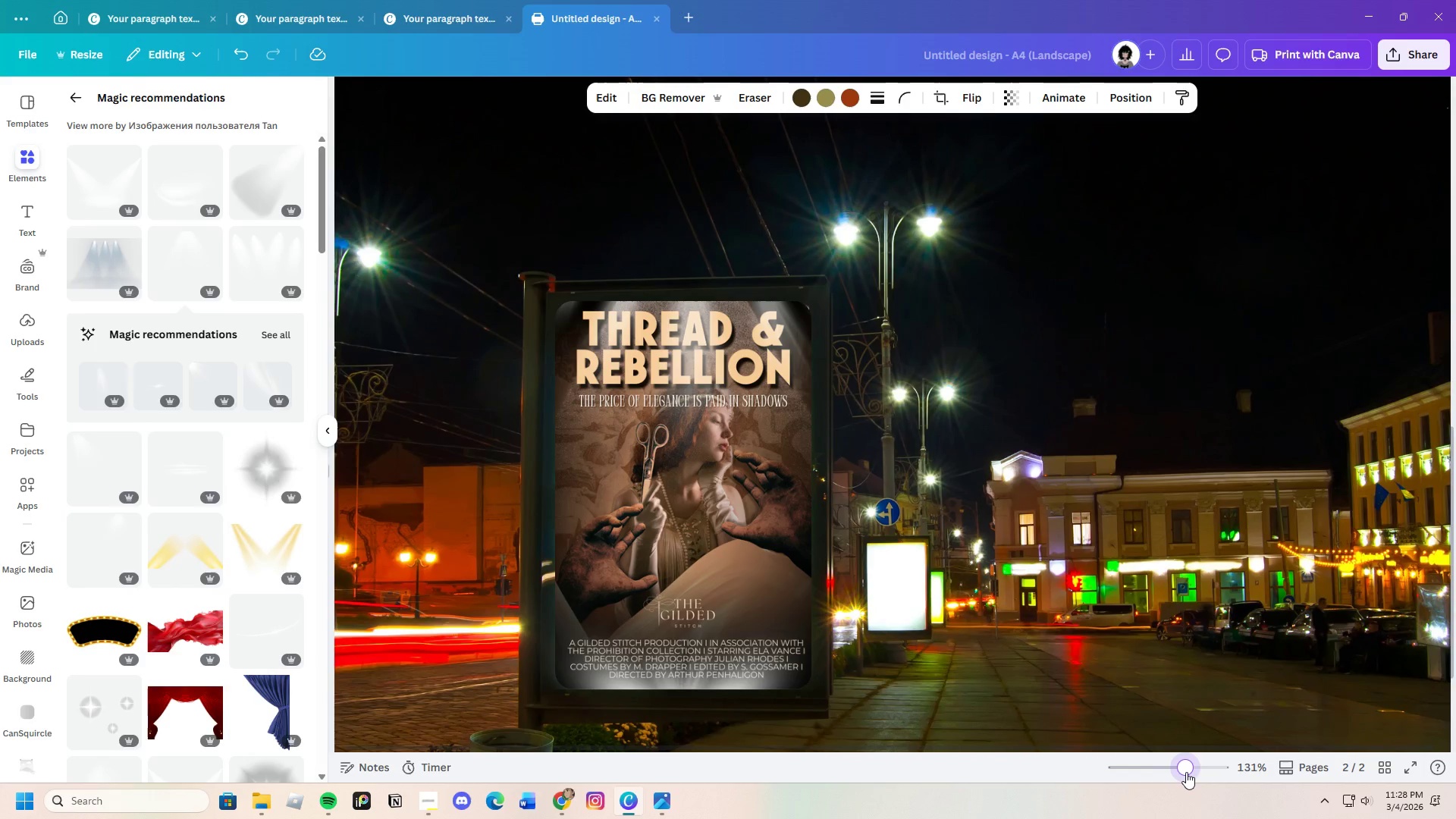 
scroll: coordinate [263, 608], scroll_direction: down, amount: 16.0
 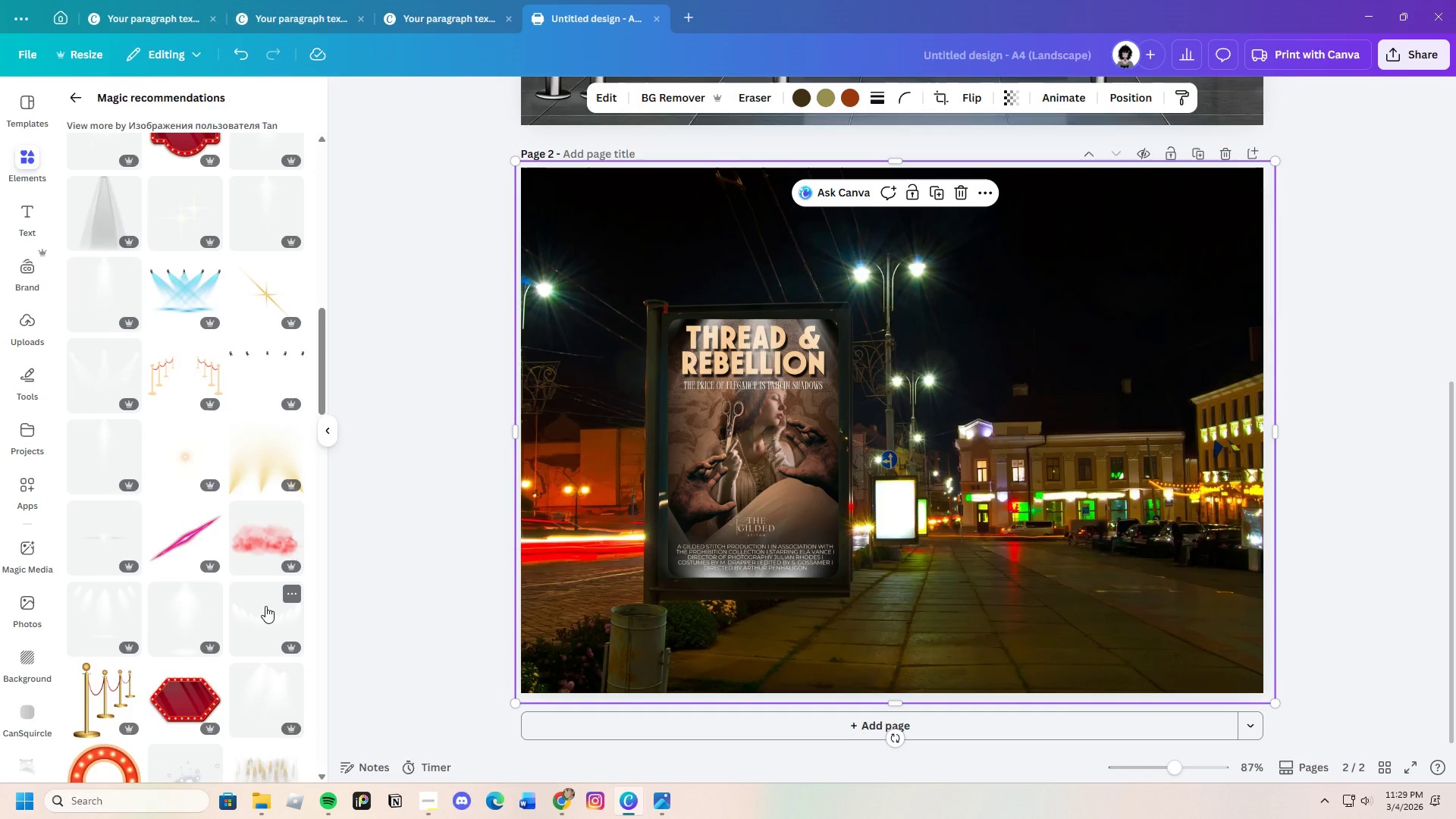 
wait(36.58)
 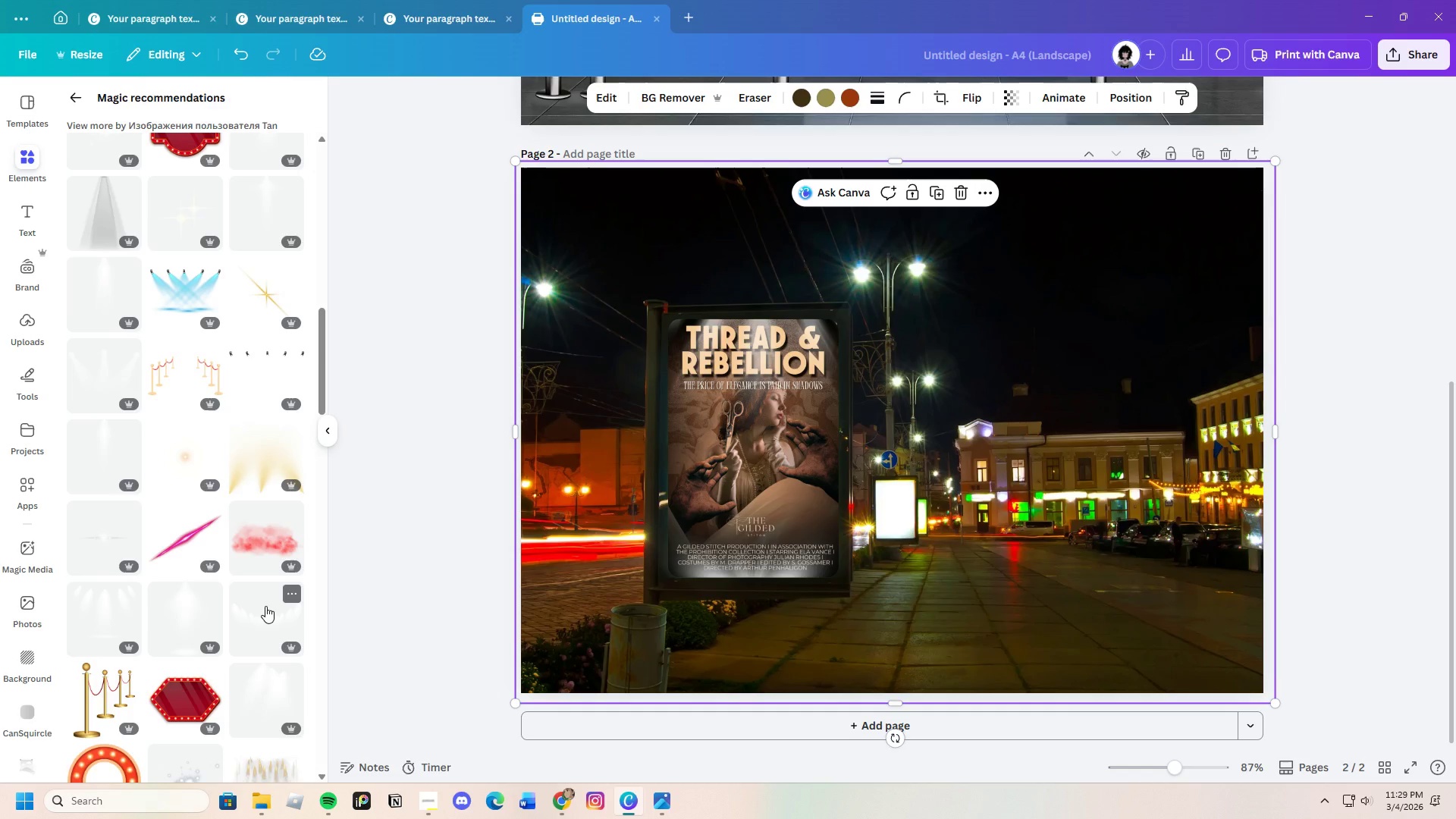 
scroll: coordinate [247, 611], scroll_direction: down, amount: 5.0
 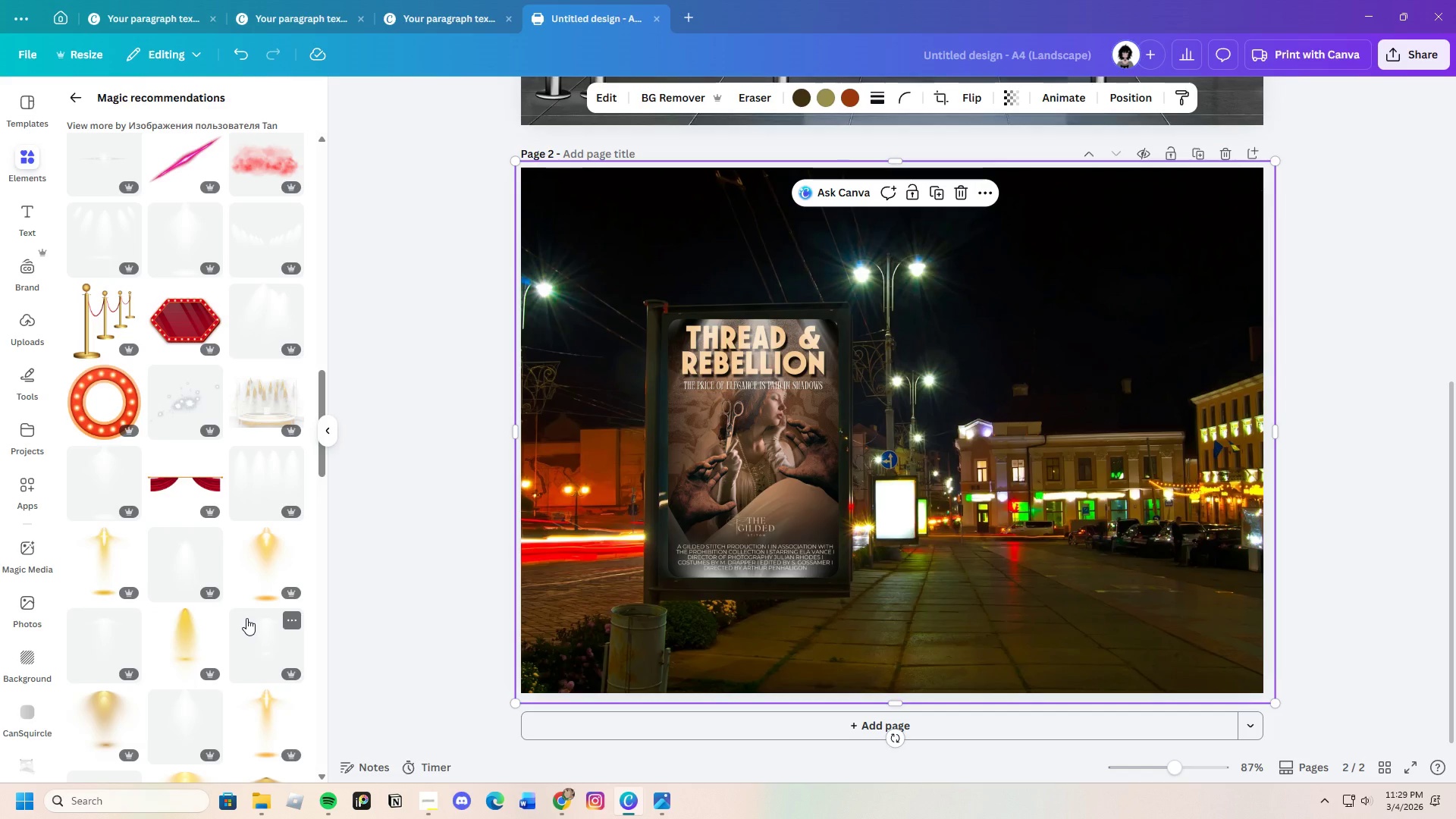 
wait(34.8)
 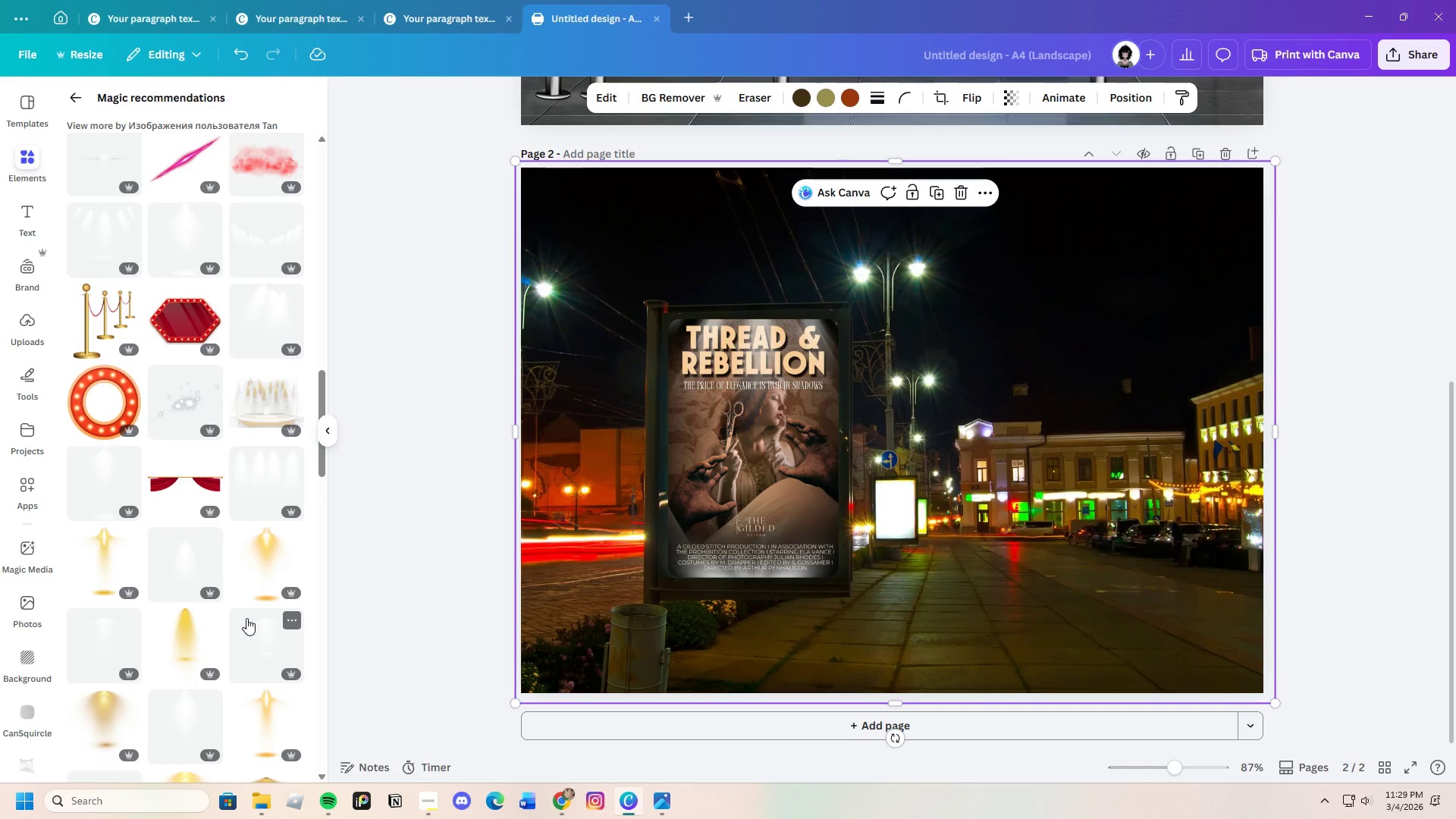 
scroll: coordinate [209, 655], scroll_direction: down, amount: 5.0
 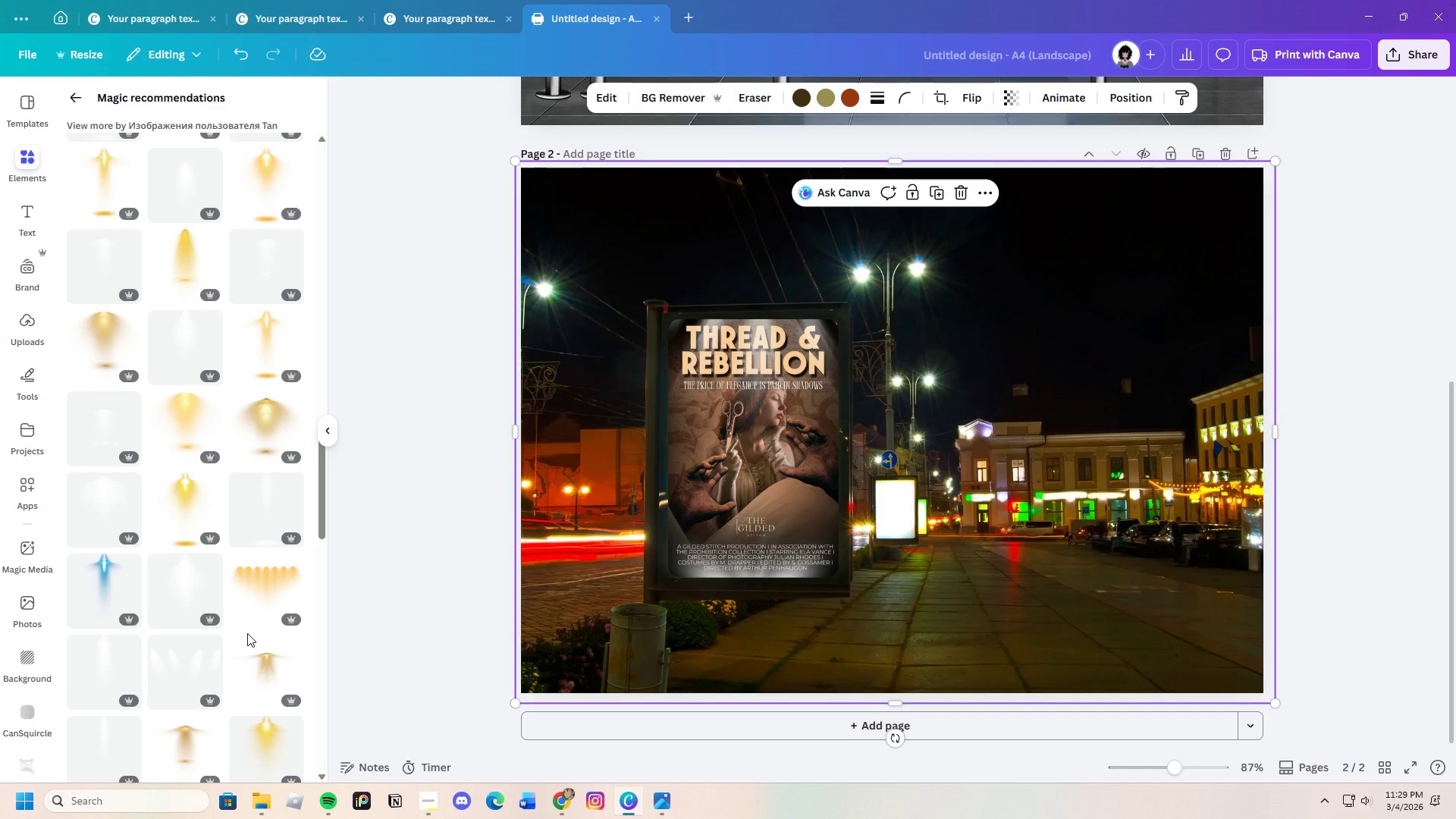 
wait(8.87)
 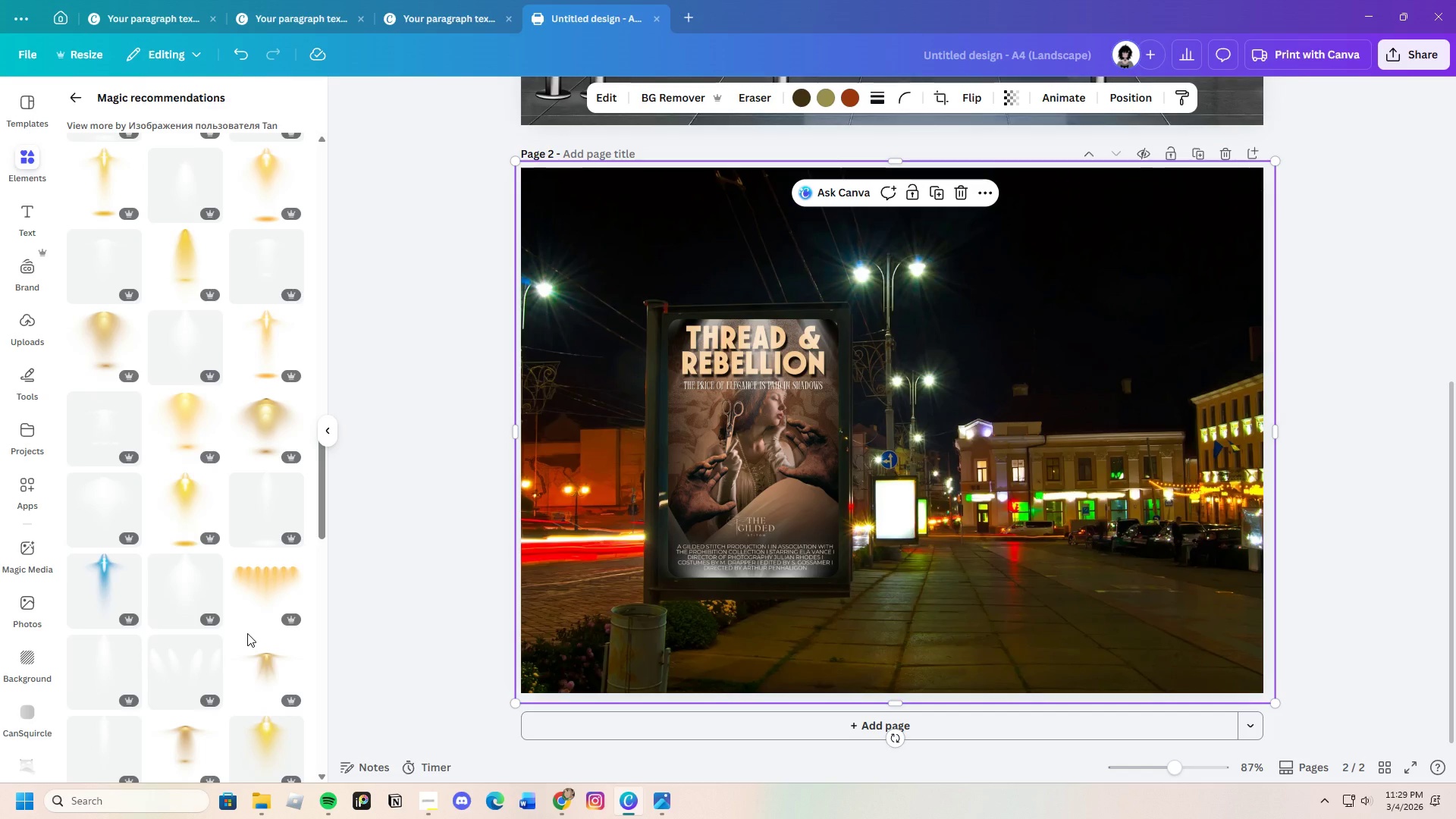 
scroll: coordinate [248, 661], scroll_direction: down, amount: 2.0
 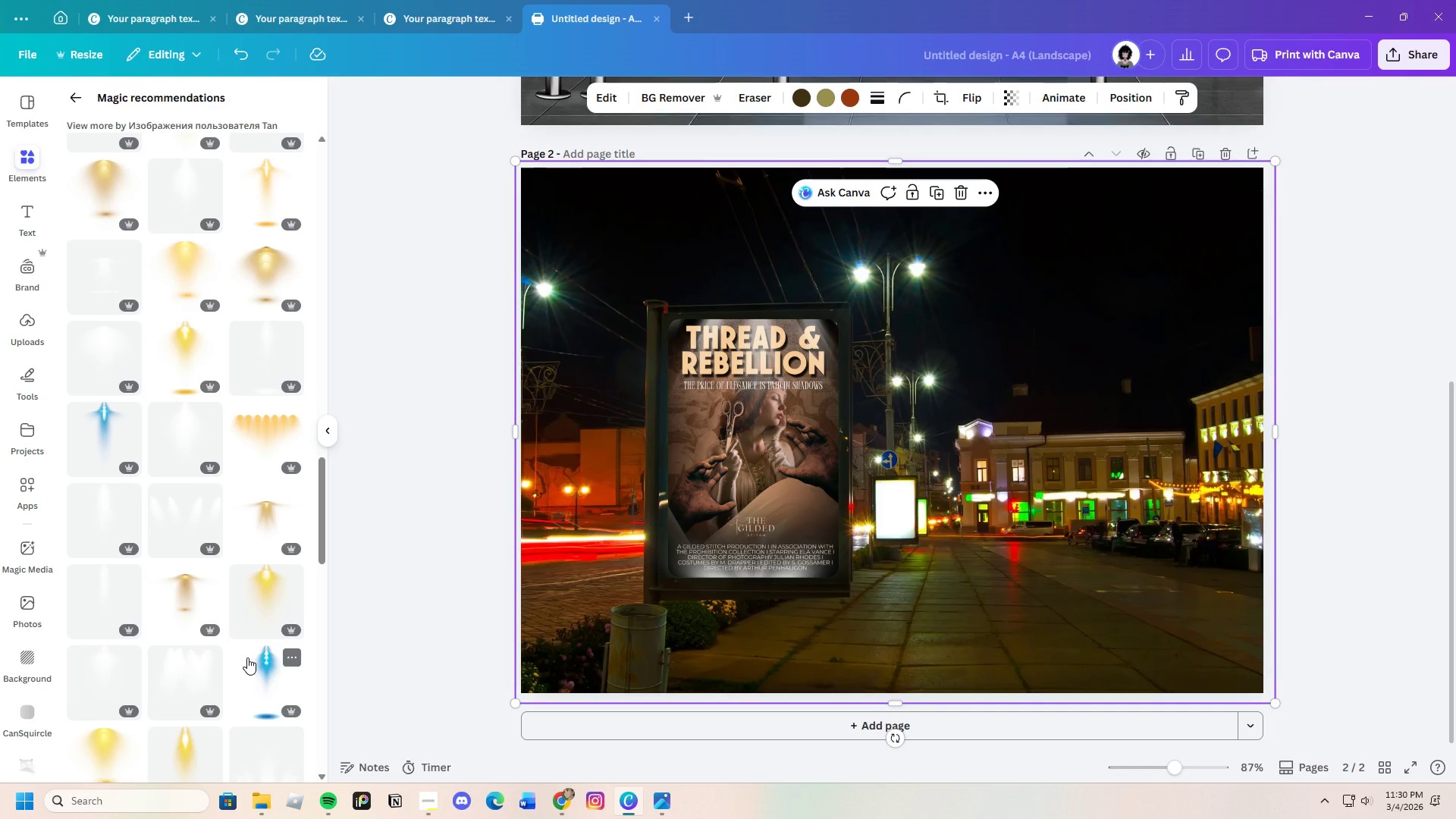 
wait(7.26)
 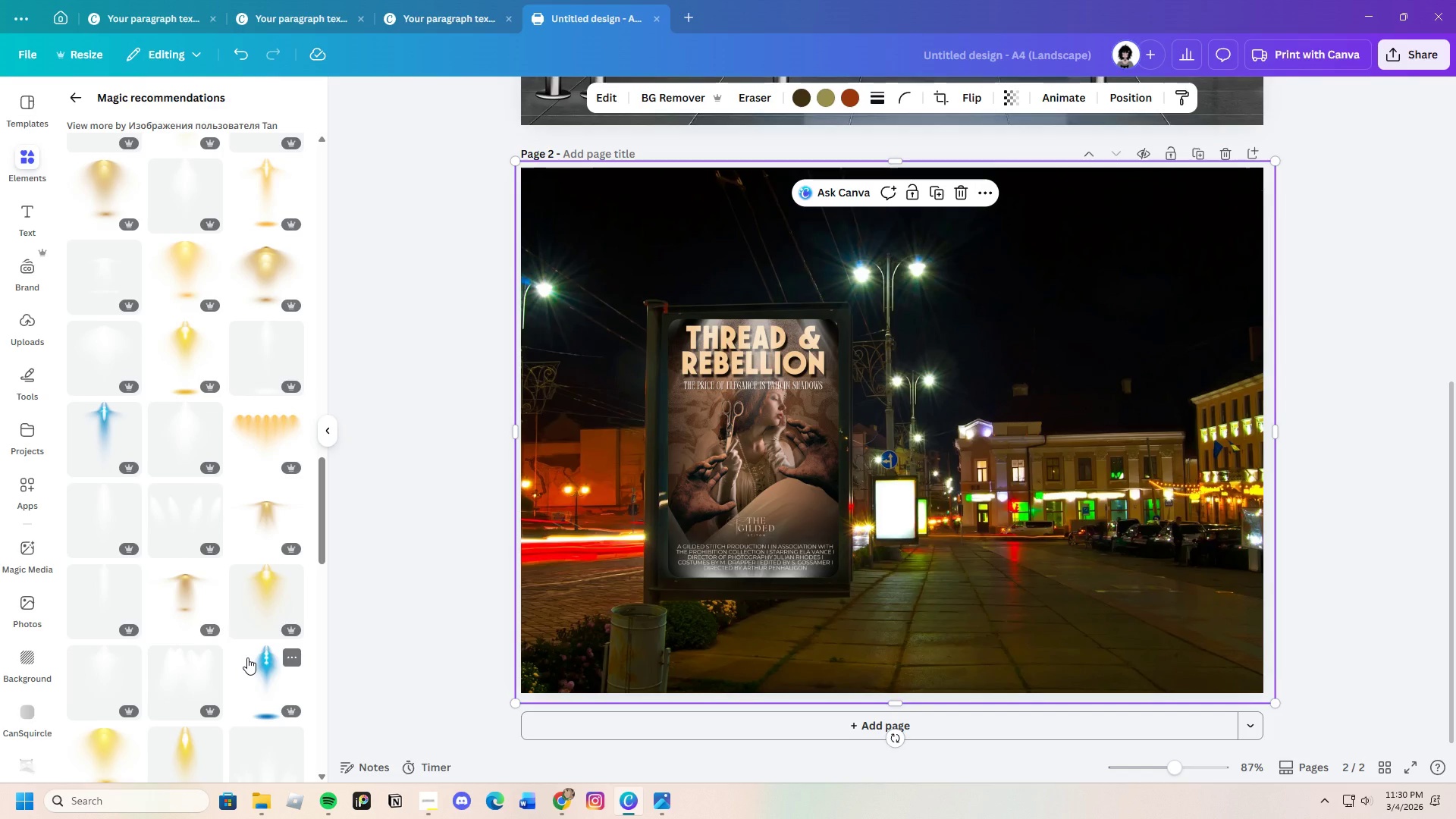 
scroll: coordinate [249, 655], scroll_direction: down, amount: 3.0
 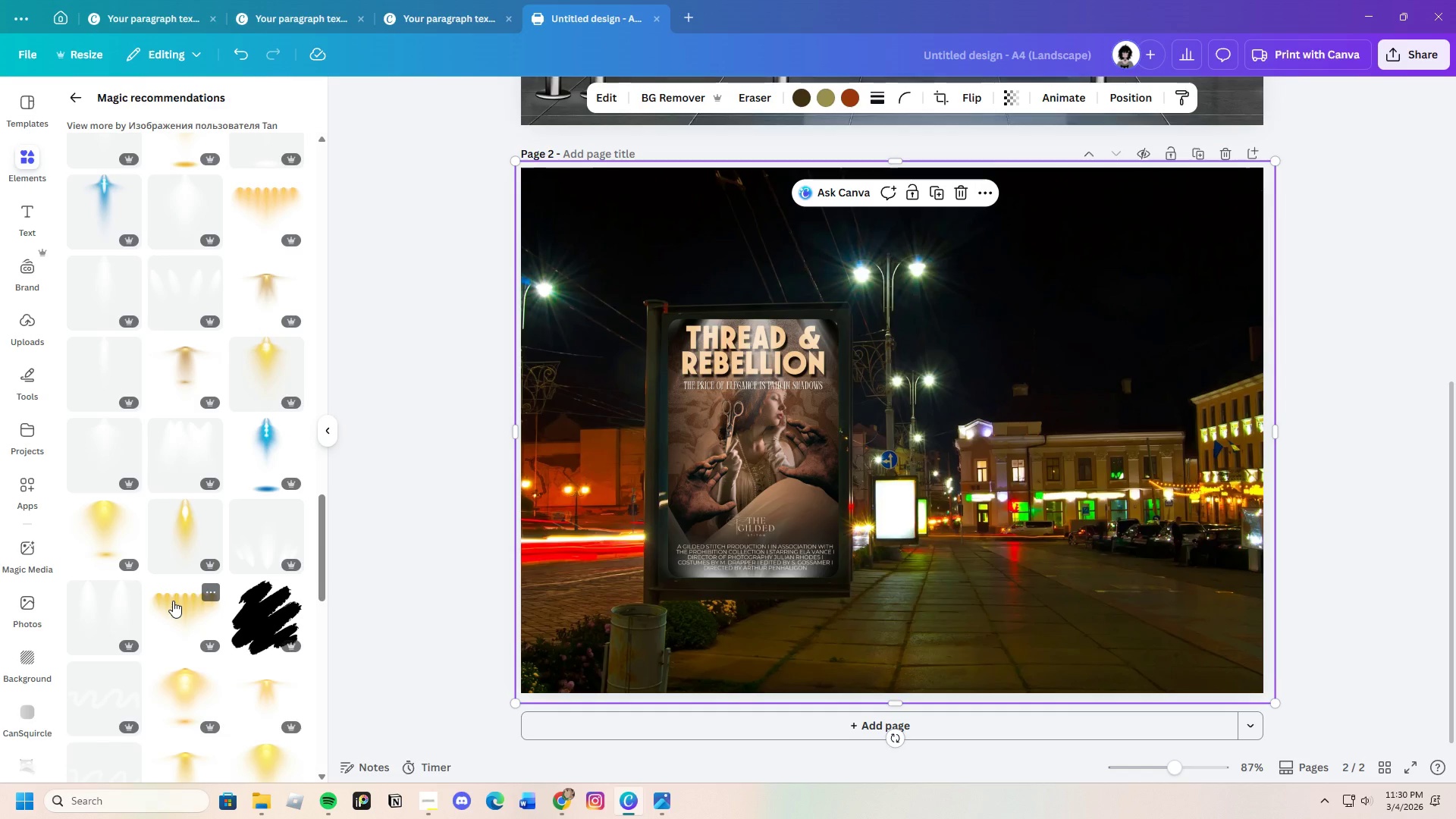 
wait(20.66)
 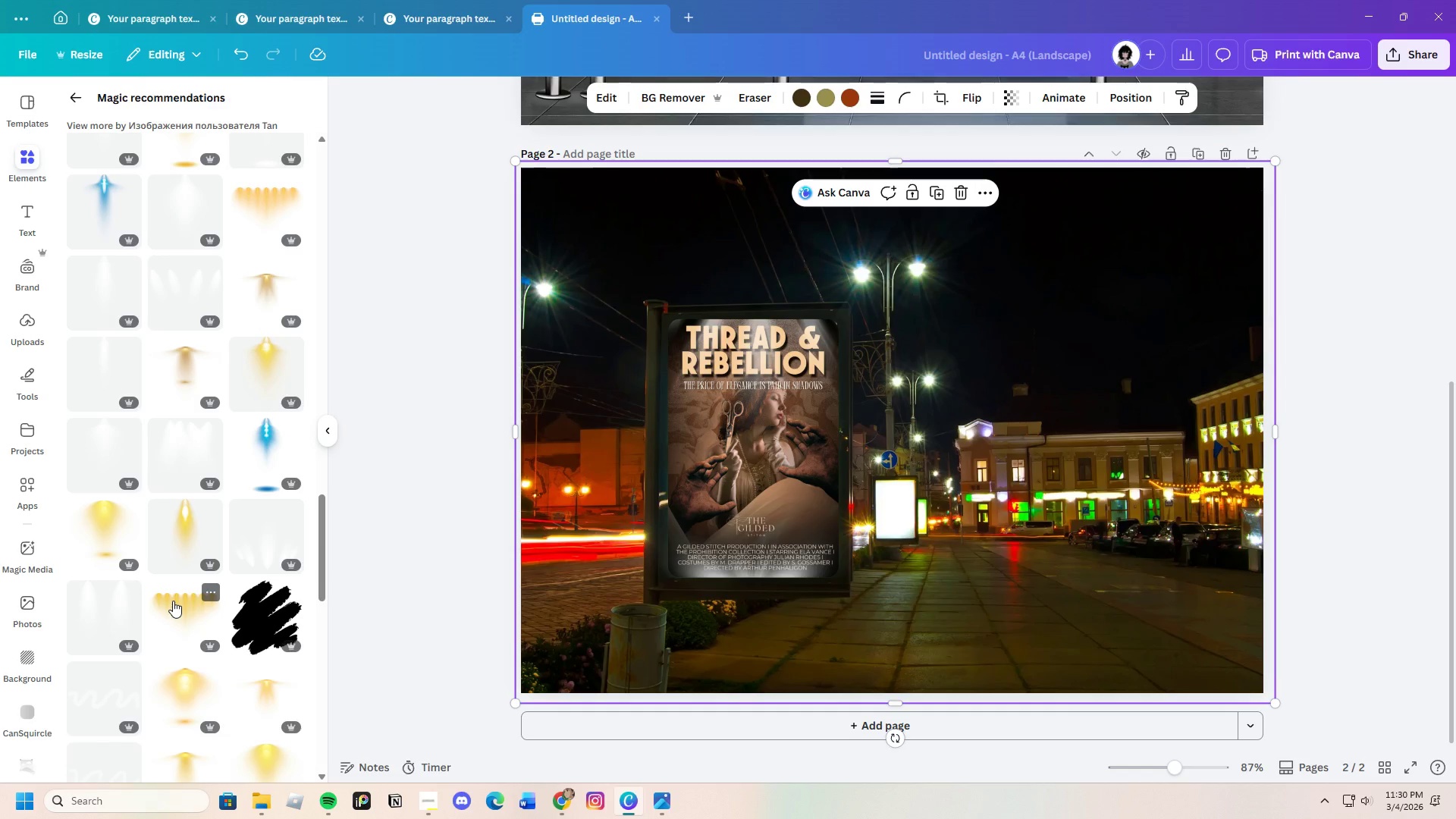 
scroll: coordinate [231, 595], scroll_direction: down, amount: 4.0
 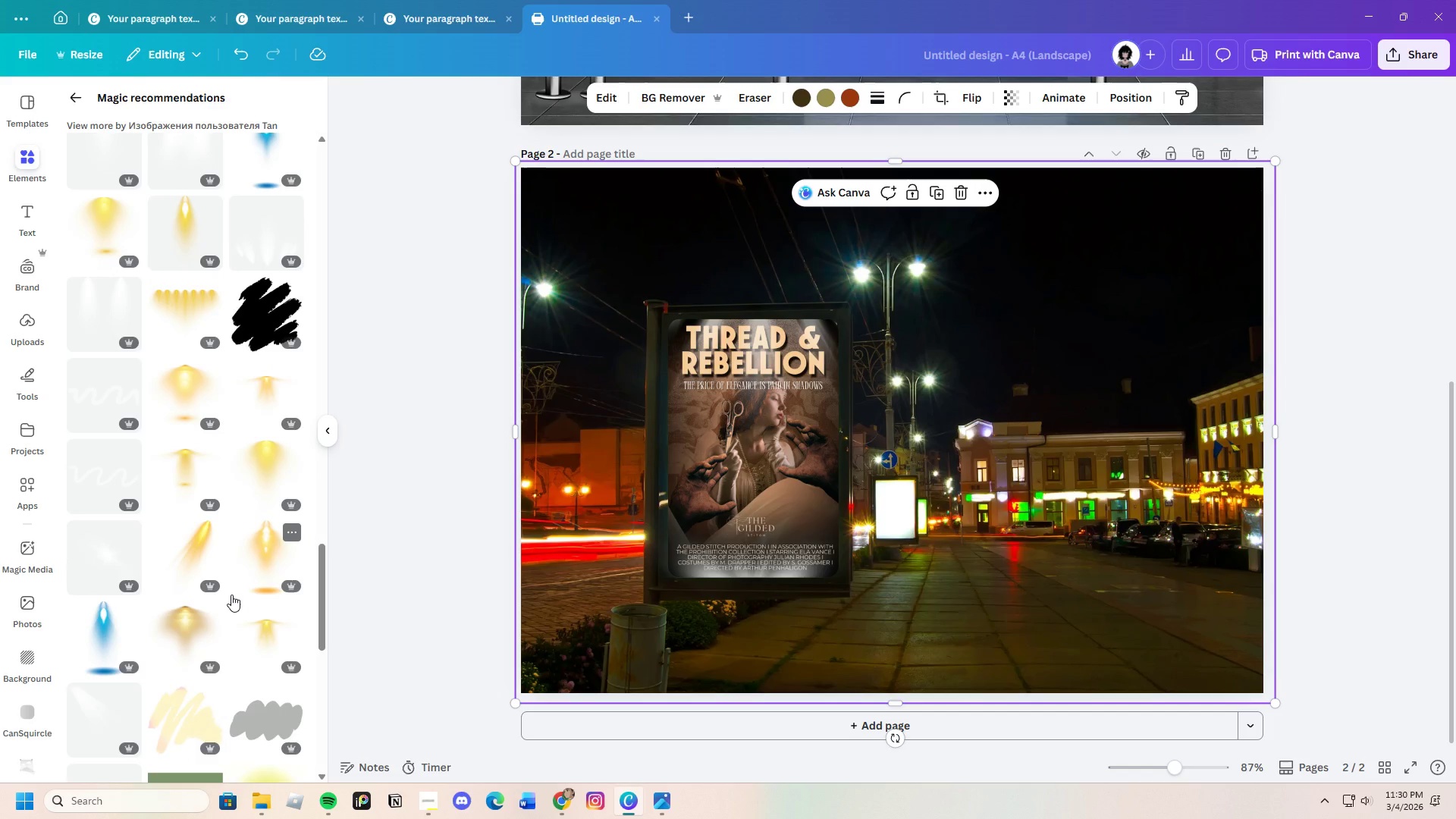 
wait(6.03)
 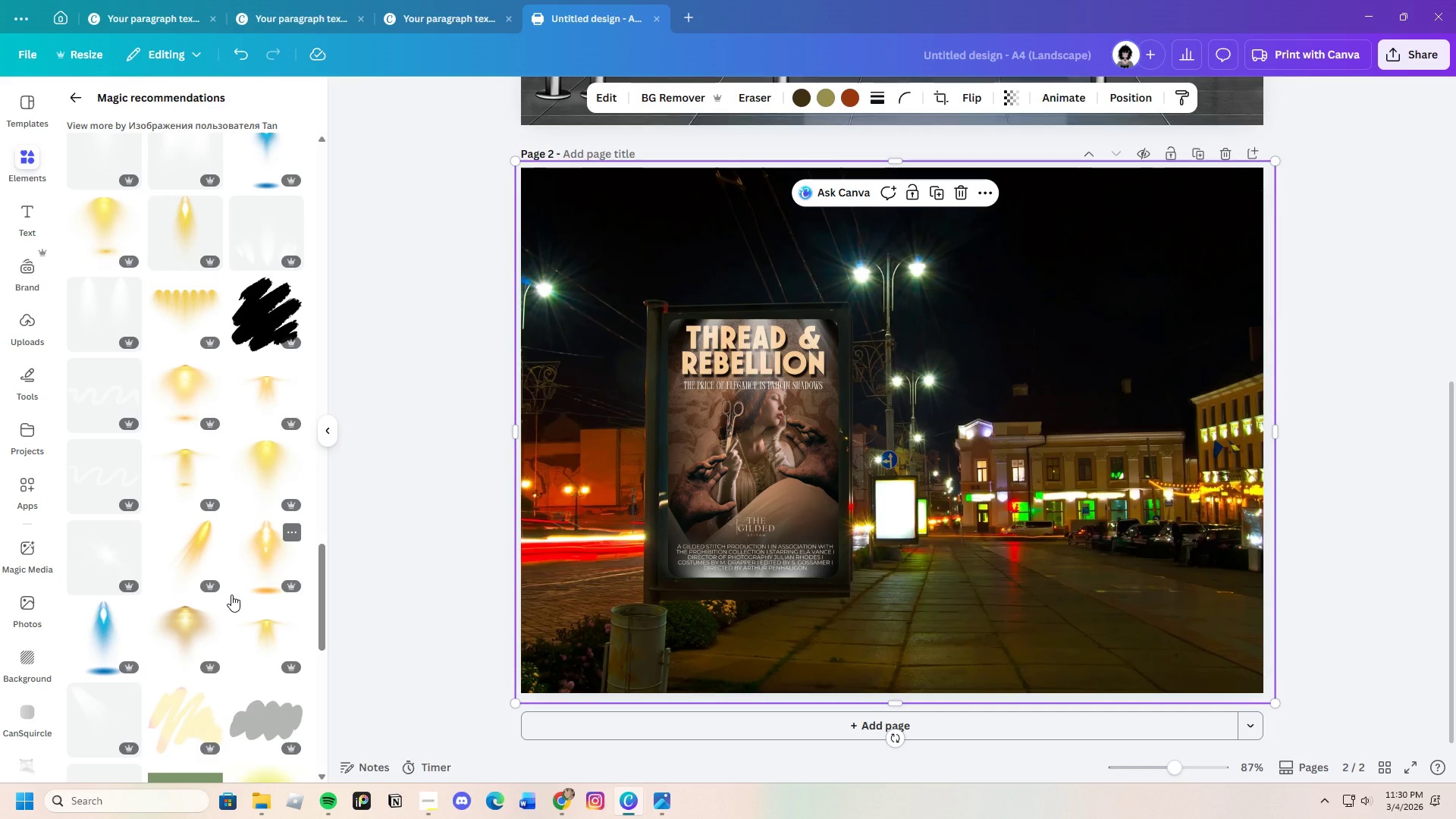 
scroll: coordinate [229, 600], scroll_direction: down, amount: 6.0
 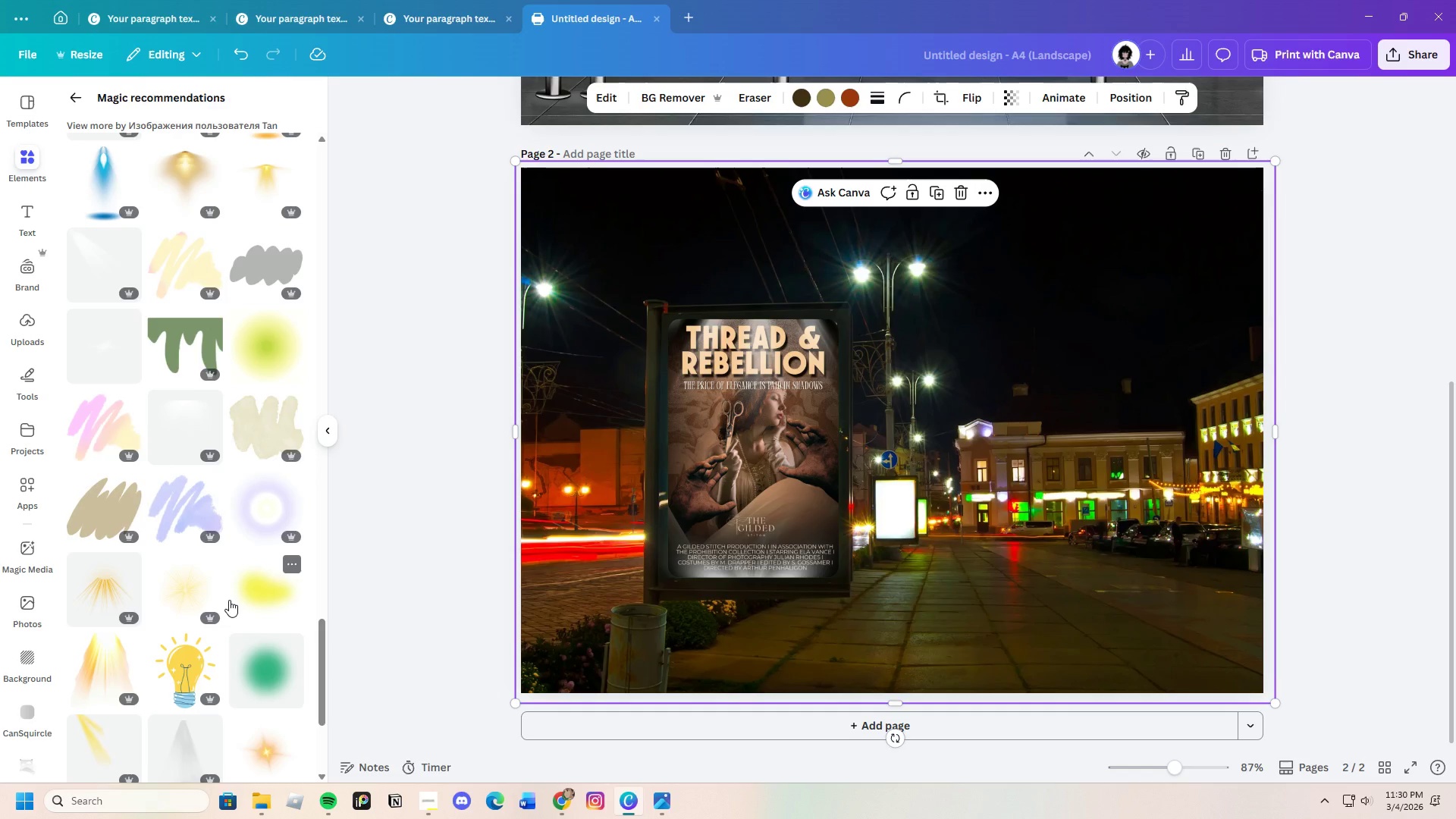 
wait(7.44)
 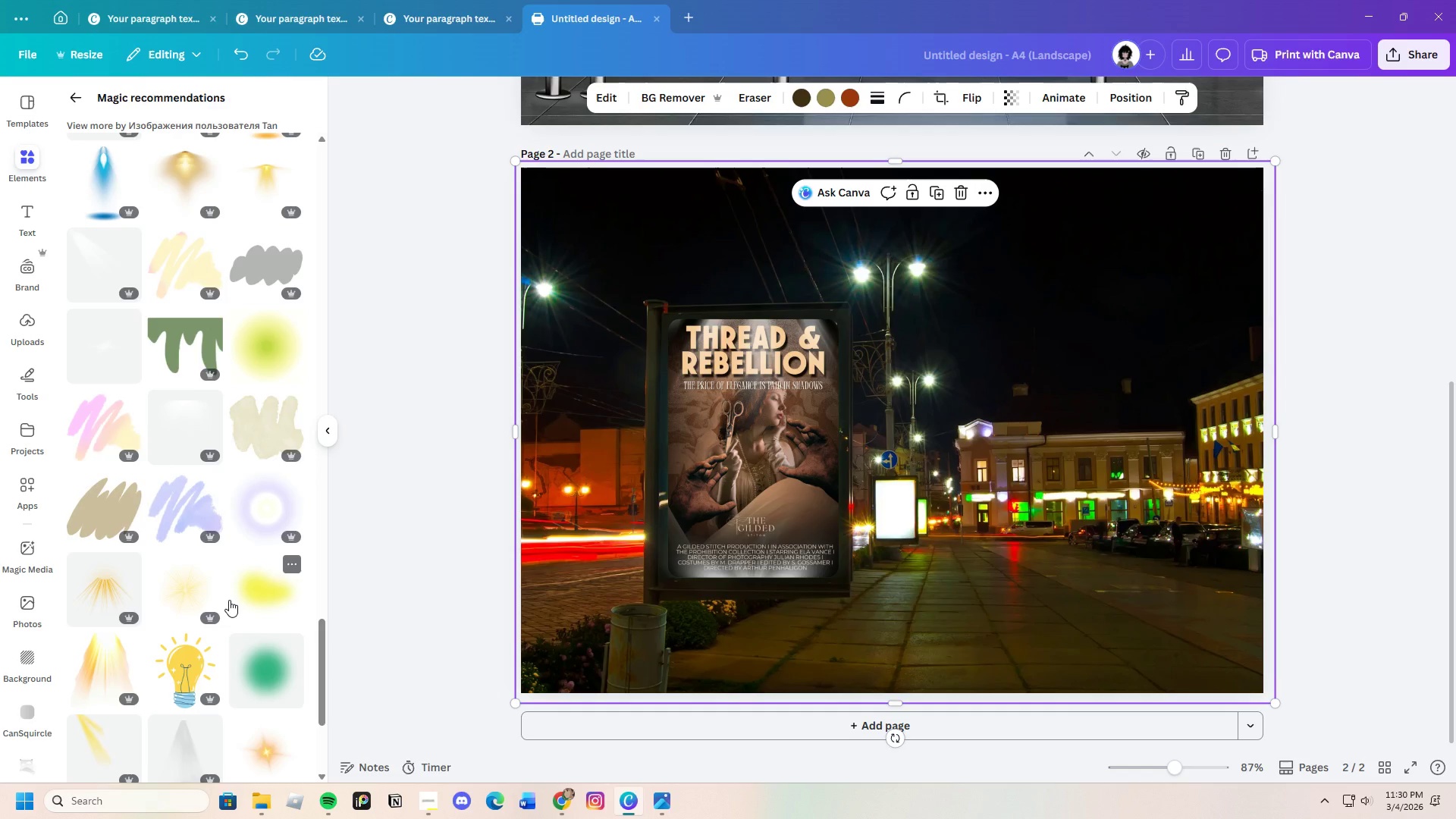 
scroll: coordinate [229, 600], scroll_direction: down, amount: 2.0
 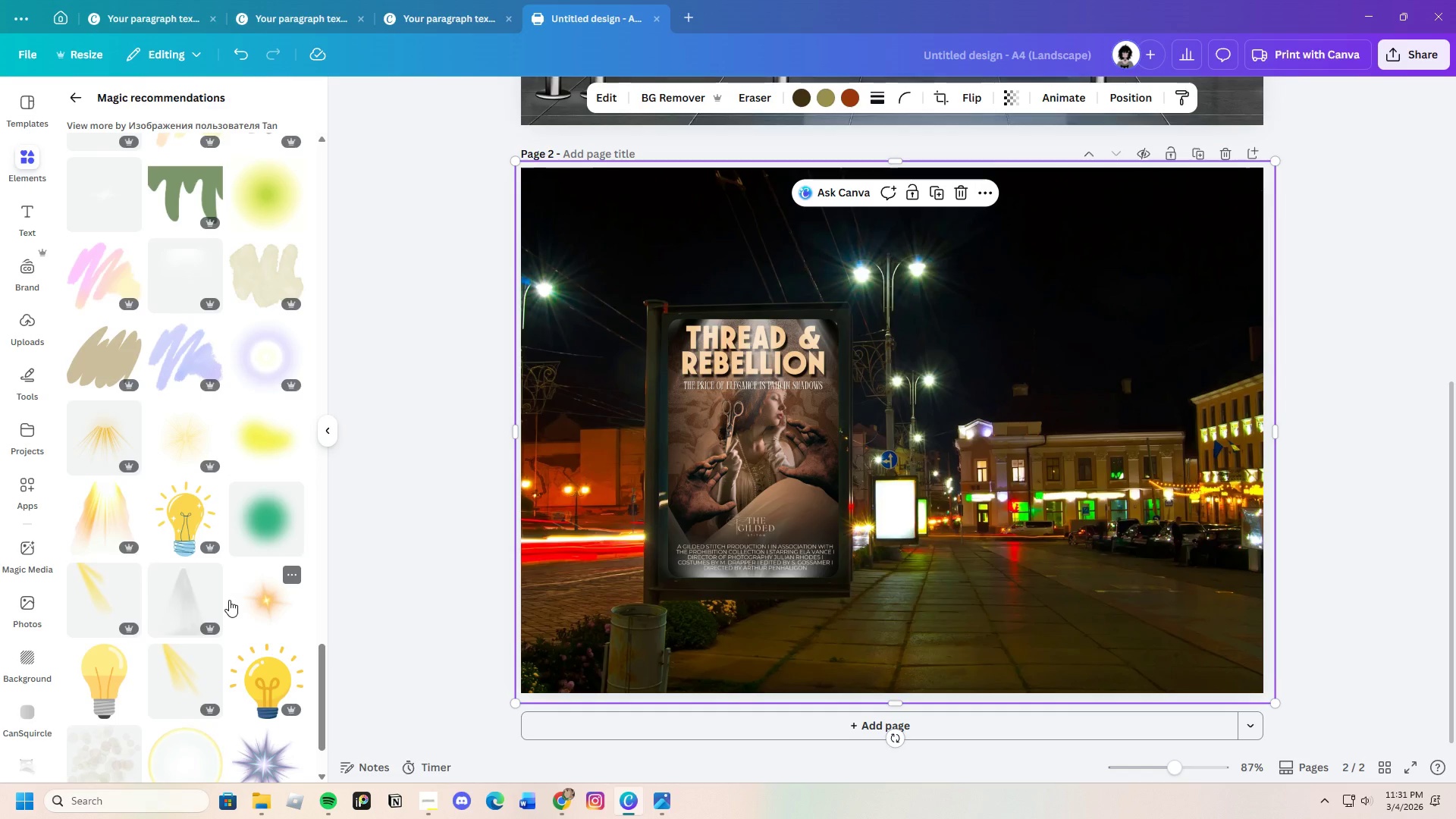 
wait(18.17)
 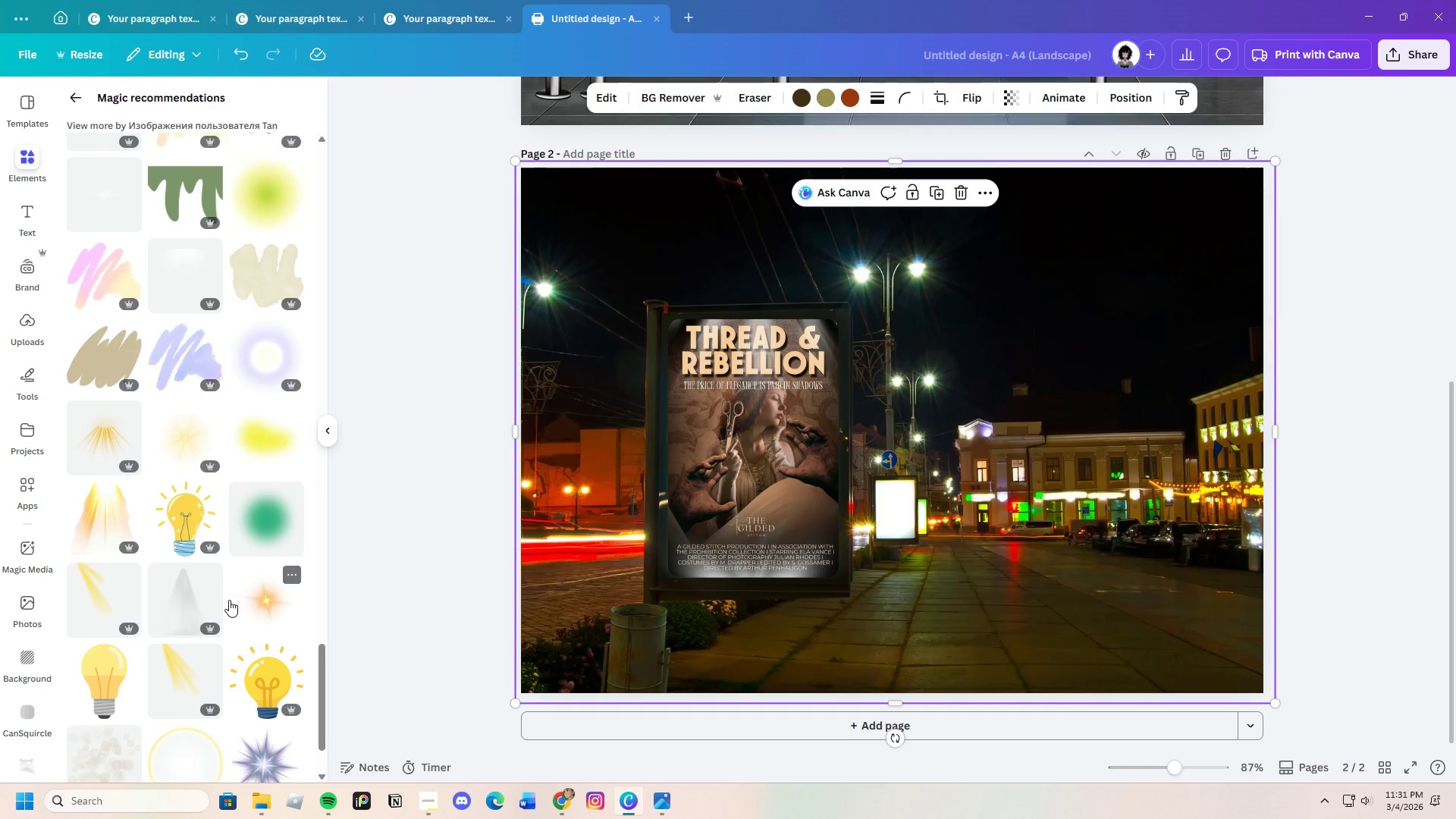 
scroll: coordinate [250, 674], scroll_direction: down, amount: 18.0
 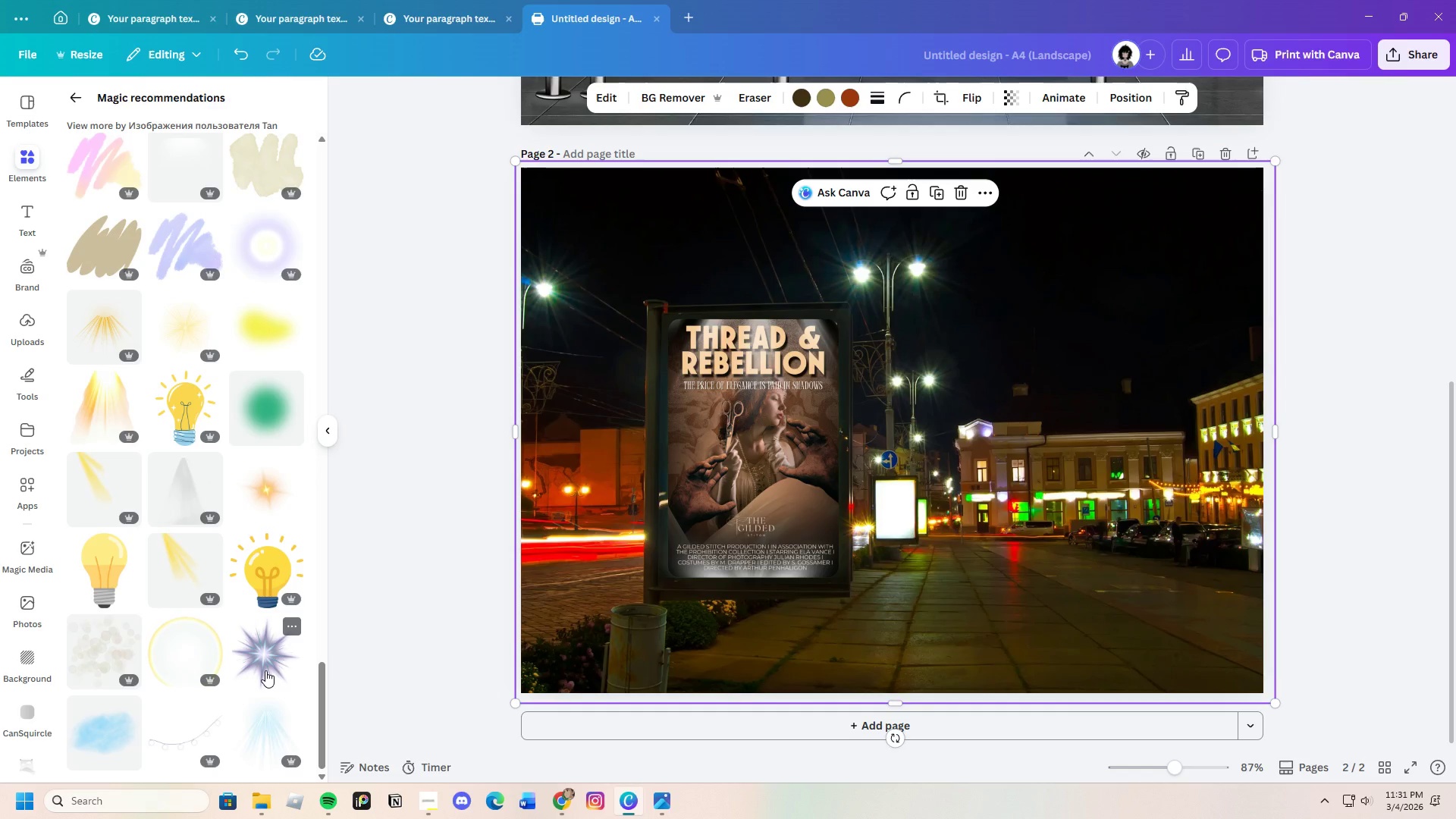 
wait(7.58)
 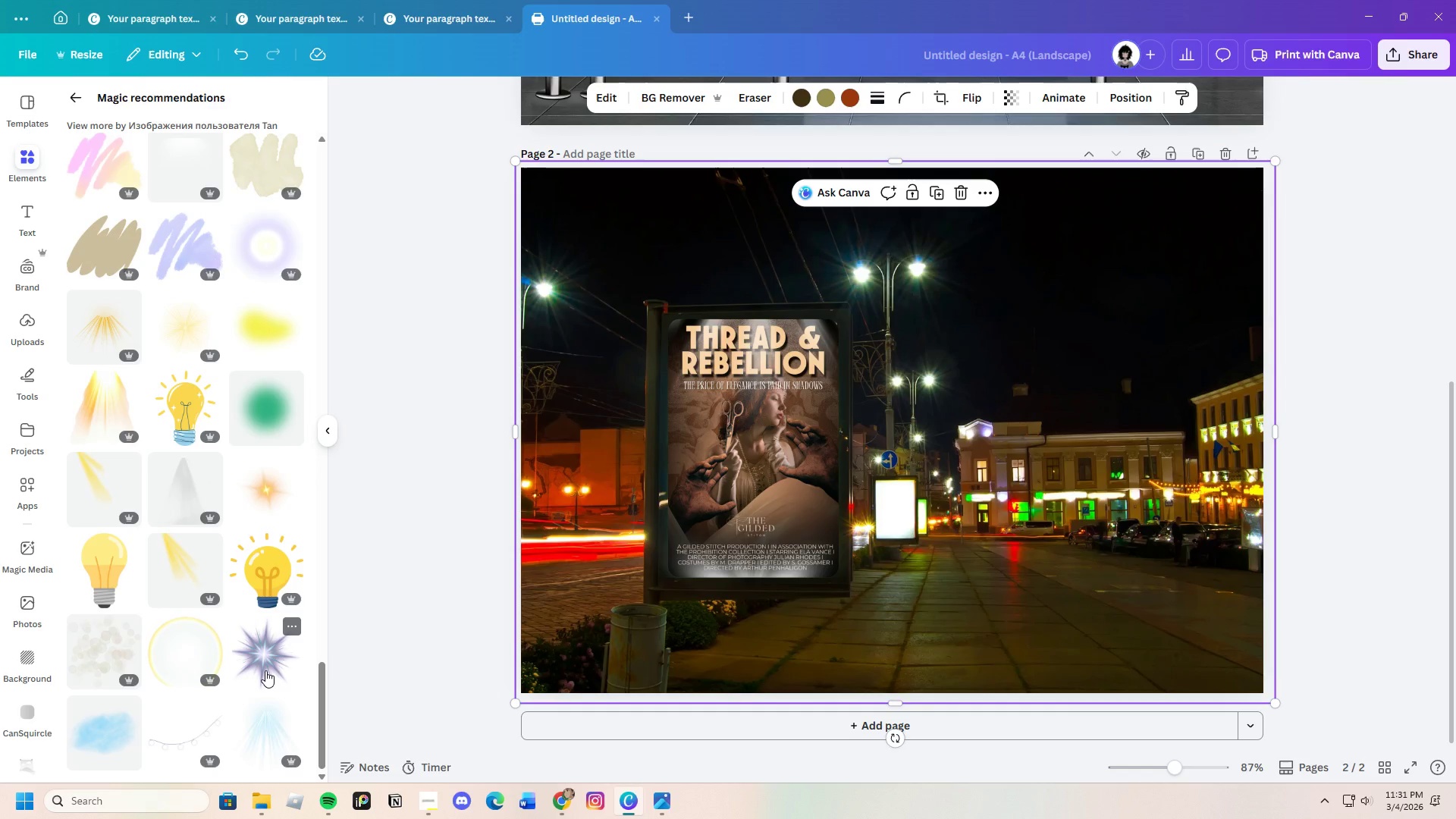 
scroll: coordinate [240, 608], scroll_direction: down, amount: 3.0
 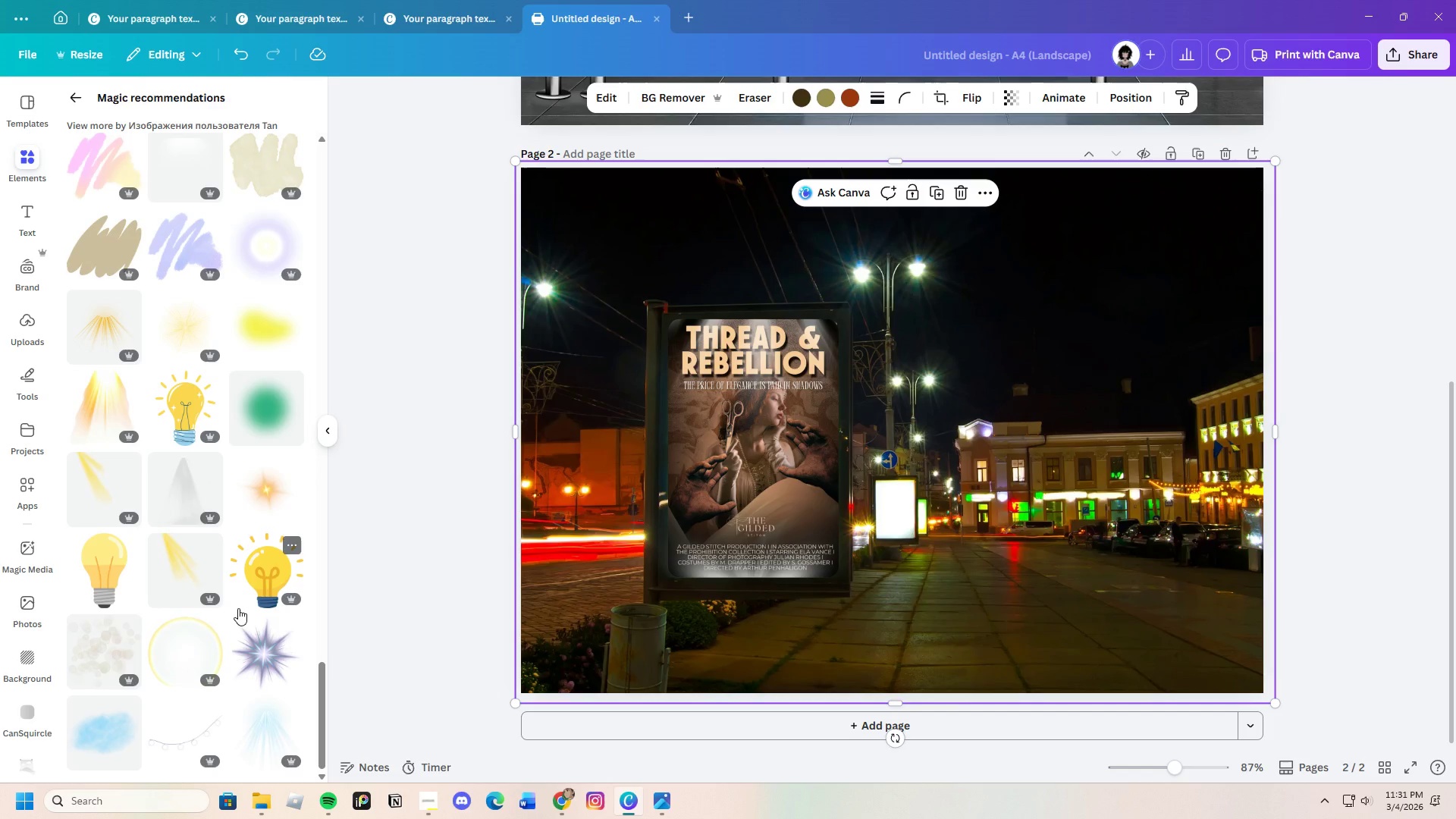 
wait(12.92)
 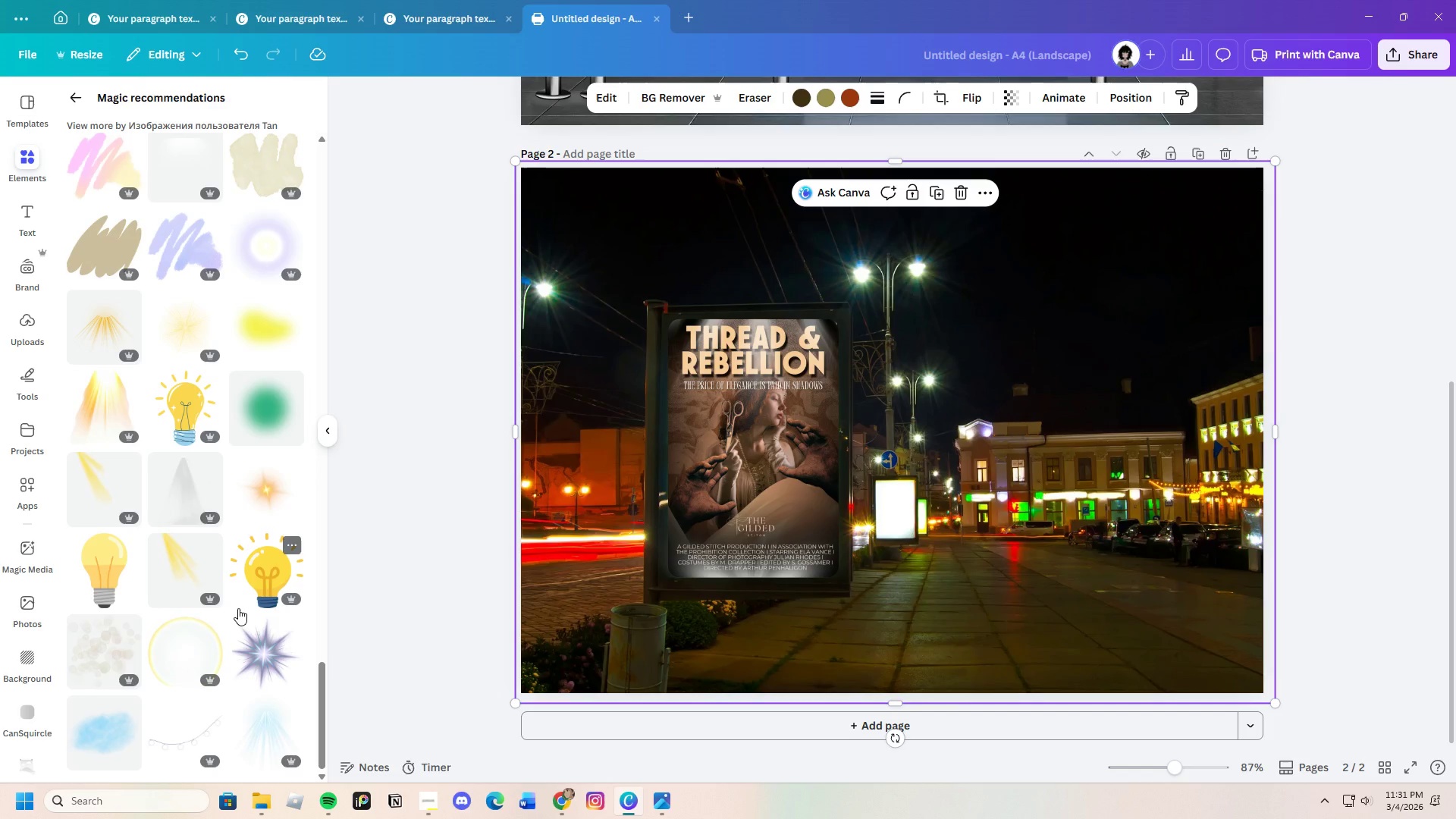 
scroll: coordinate [238, 608], scroll_direction: down, amount: 3.0
 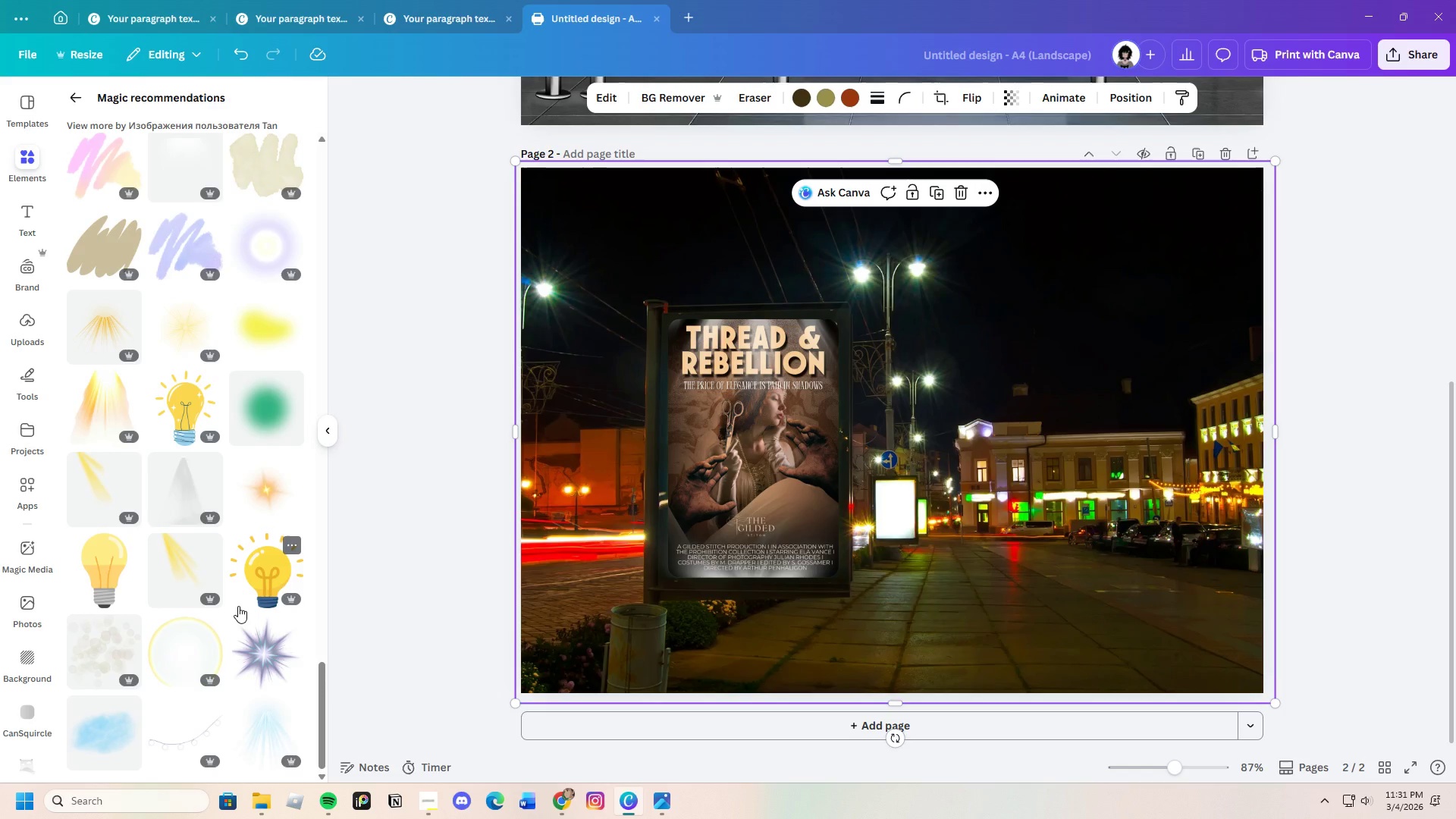 
wait(19.28)
 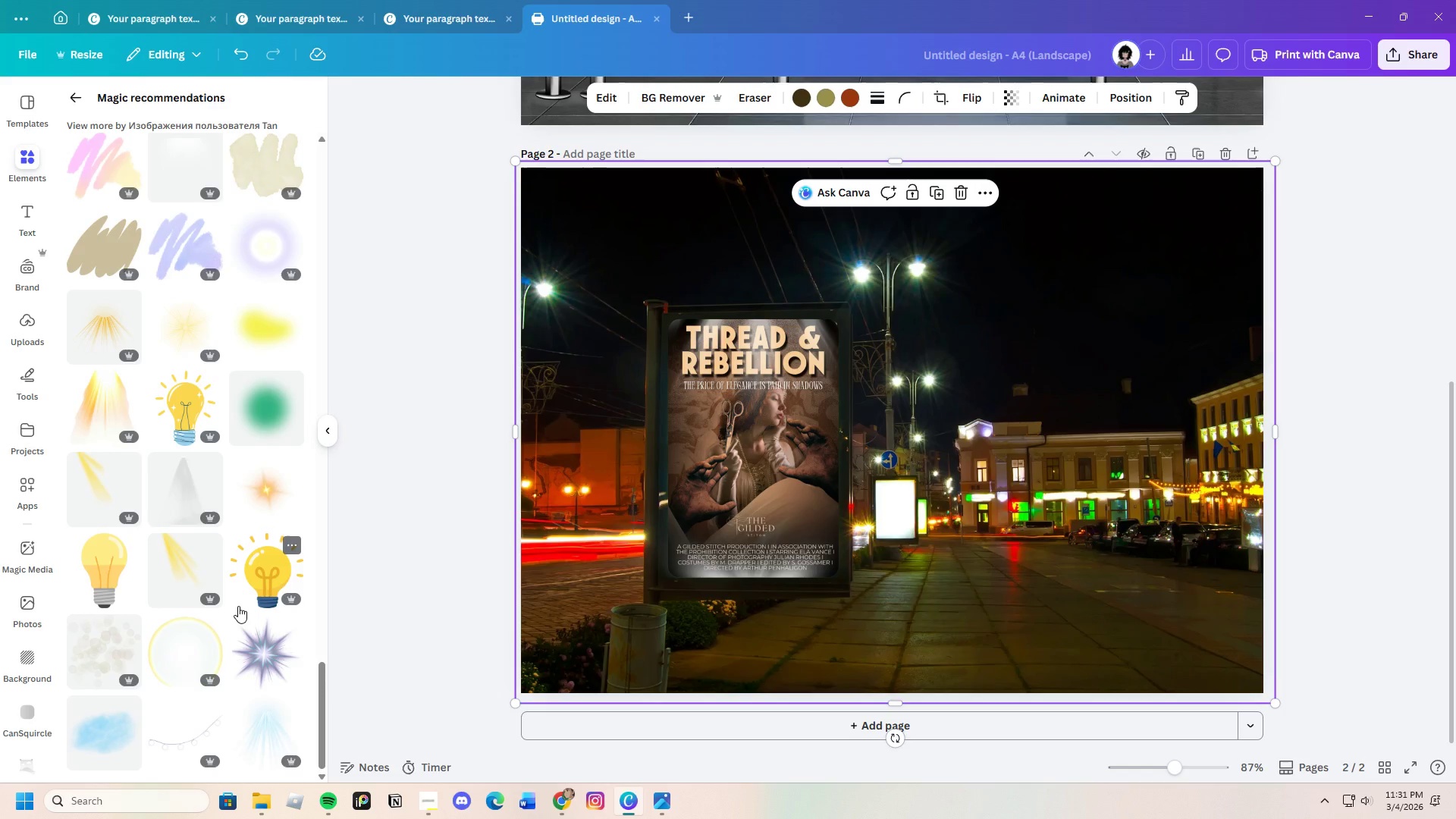 
scroll: coordinate [211, 616], scroll_direction: down, amount: 13.0
 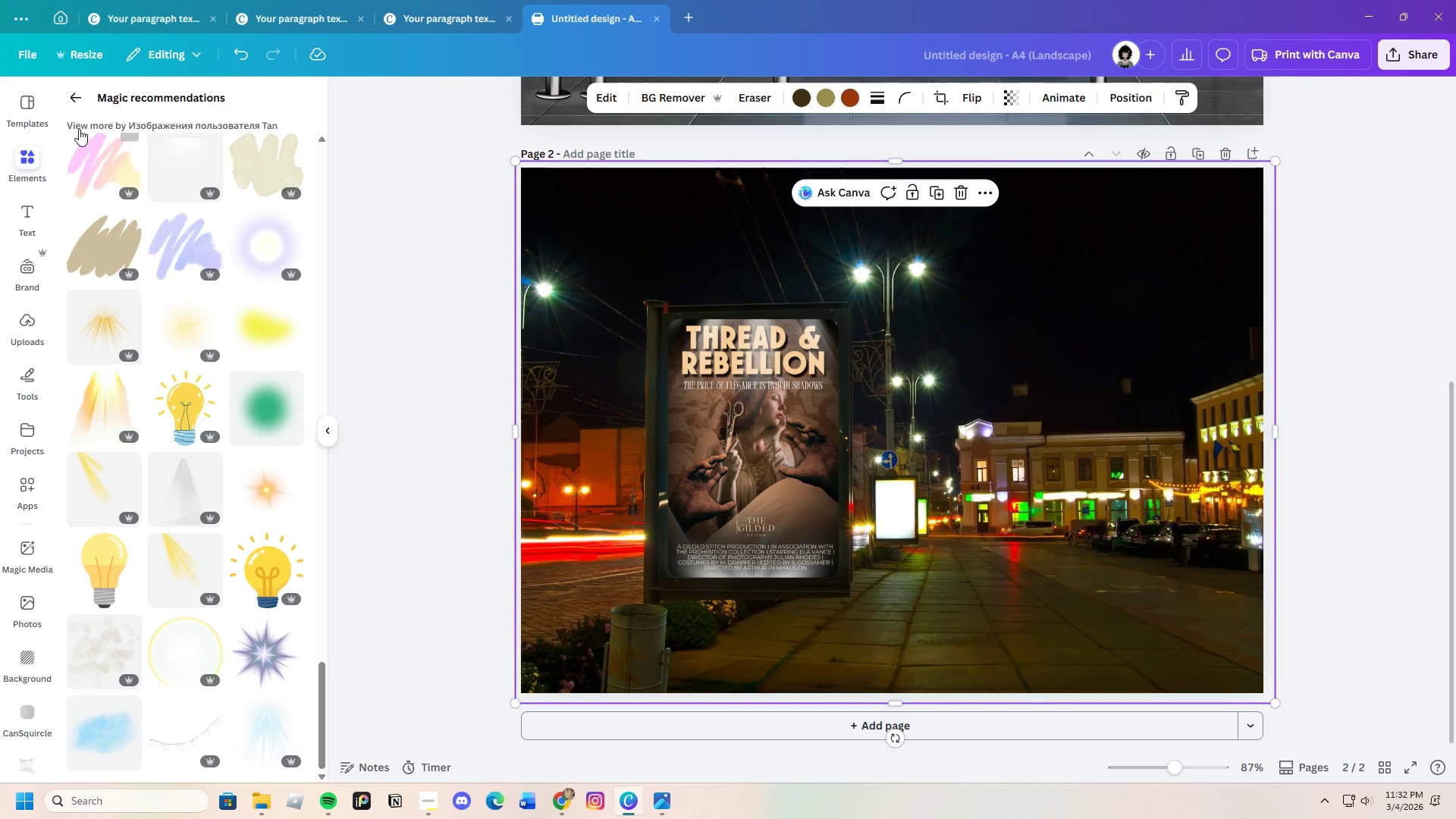 
left_click([80, 96])
 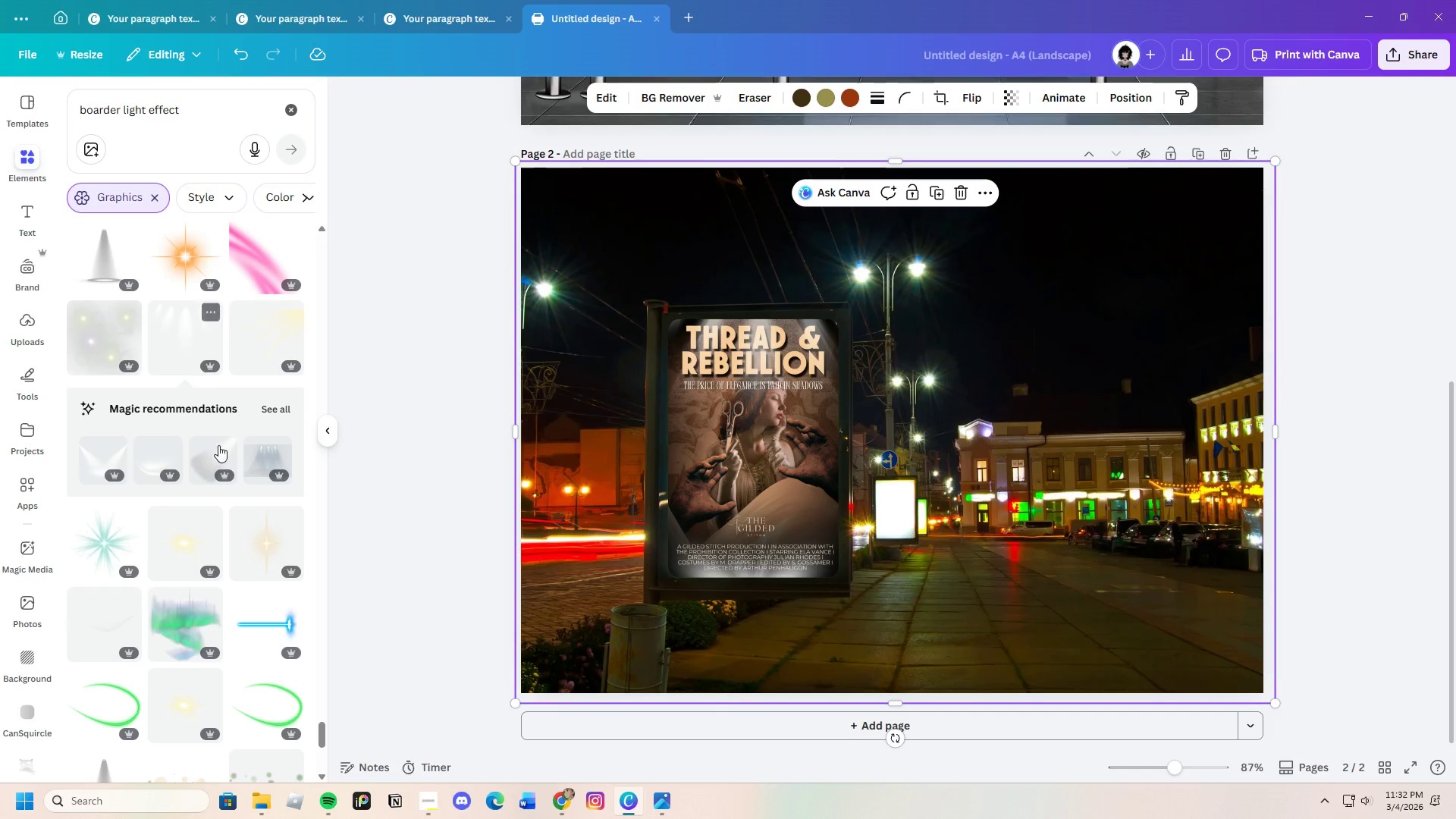 
scroll: coordinate [251, 601], scroll_direction: down, amount: 7.0
 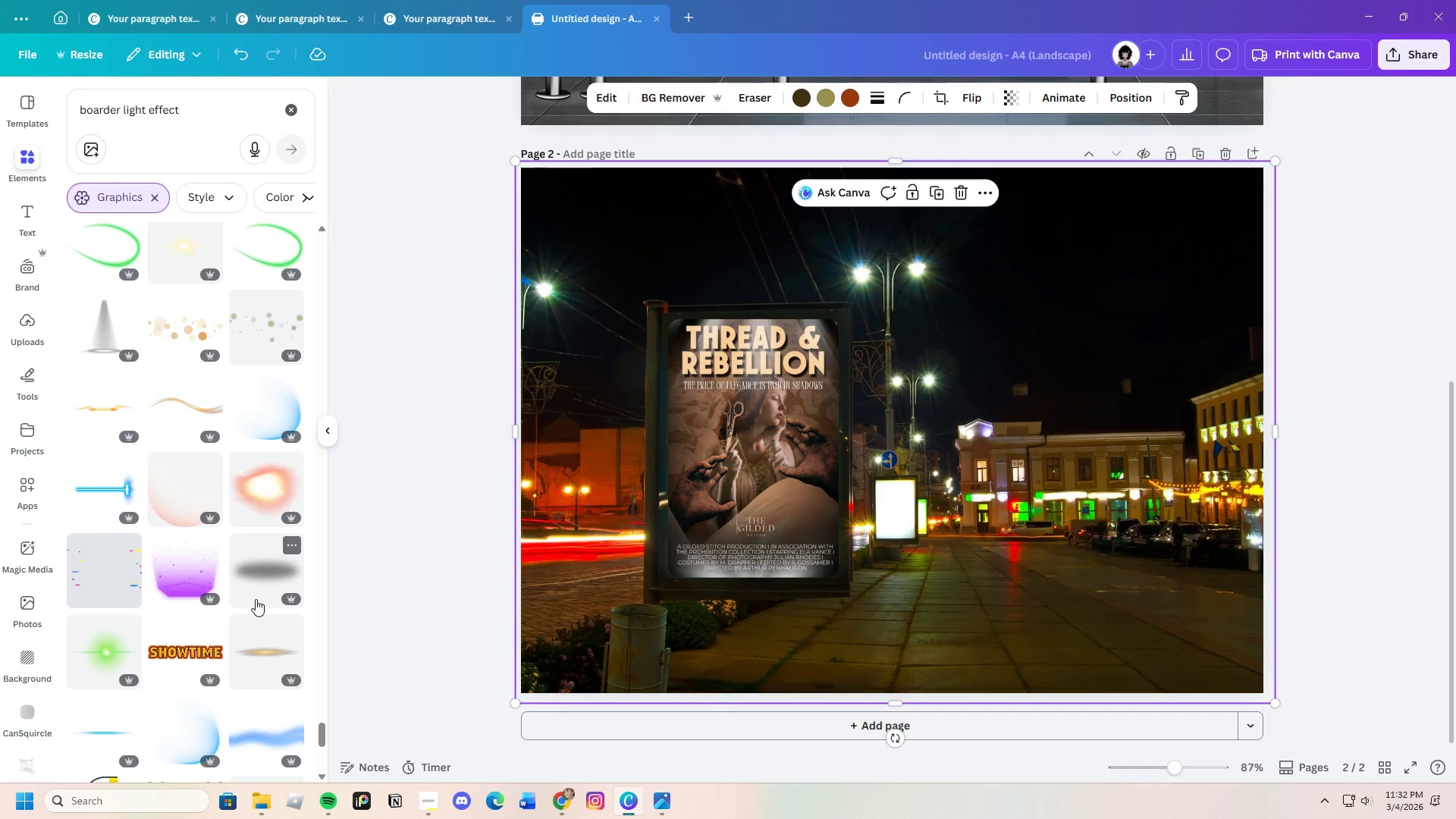 
wait(8.5)
 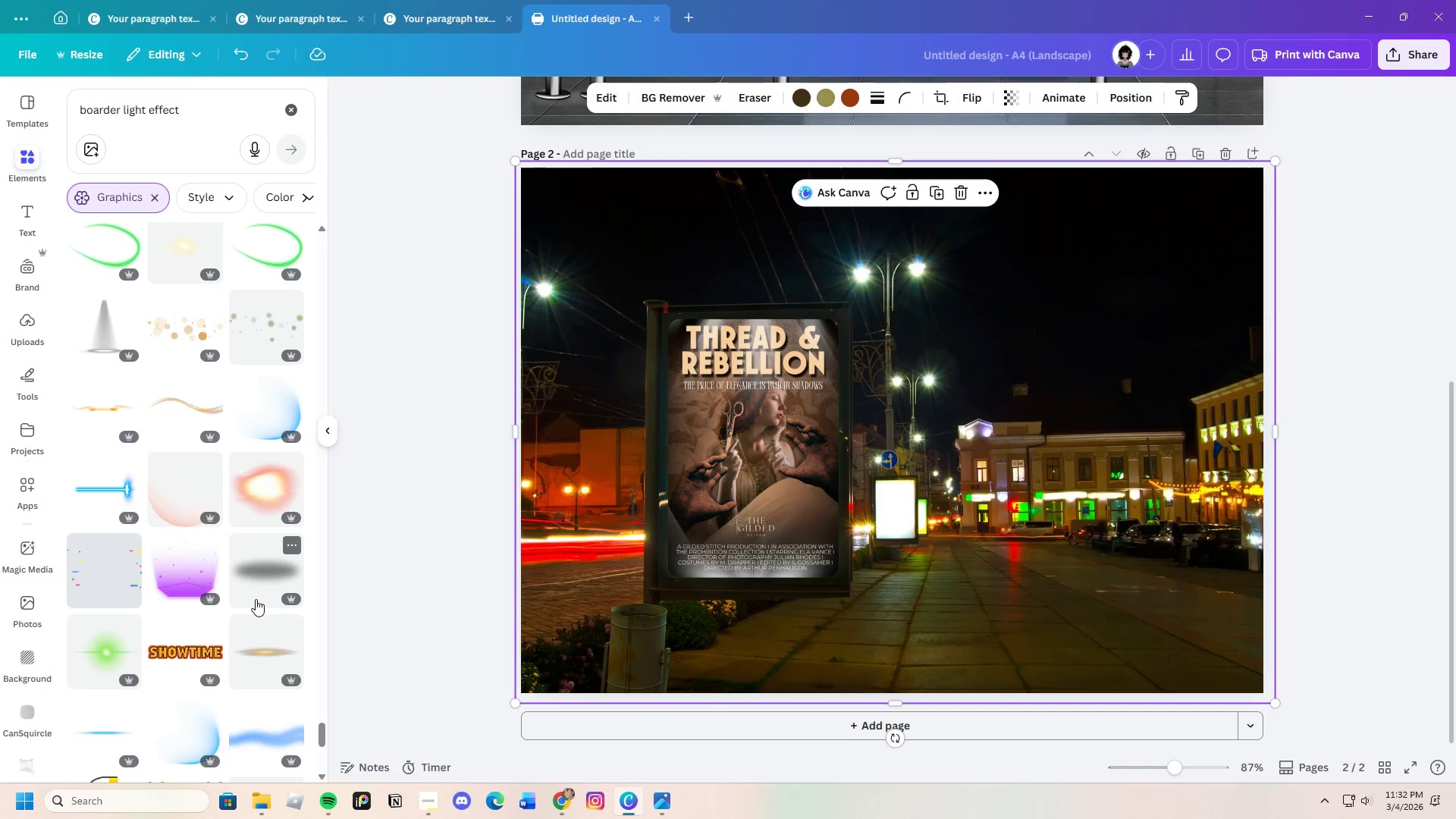 
scroll: coordinate [256, 599], scroll_direction: down, amount: 5.0
 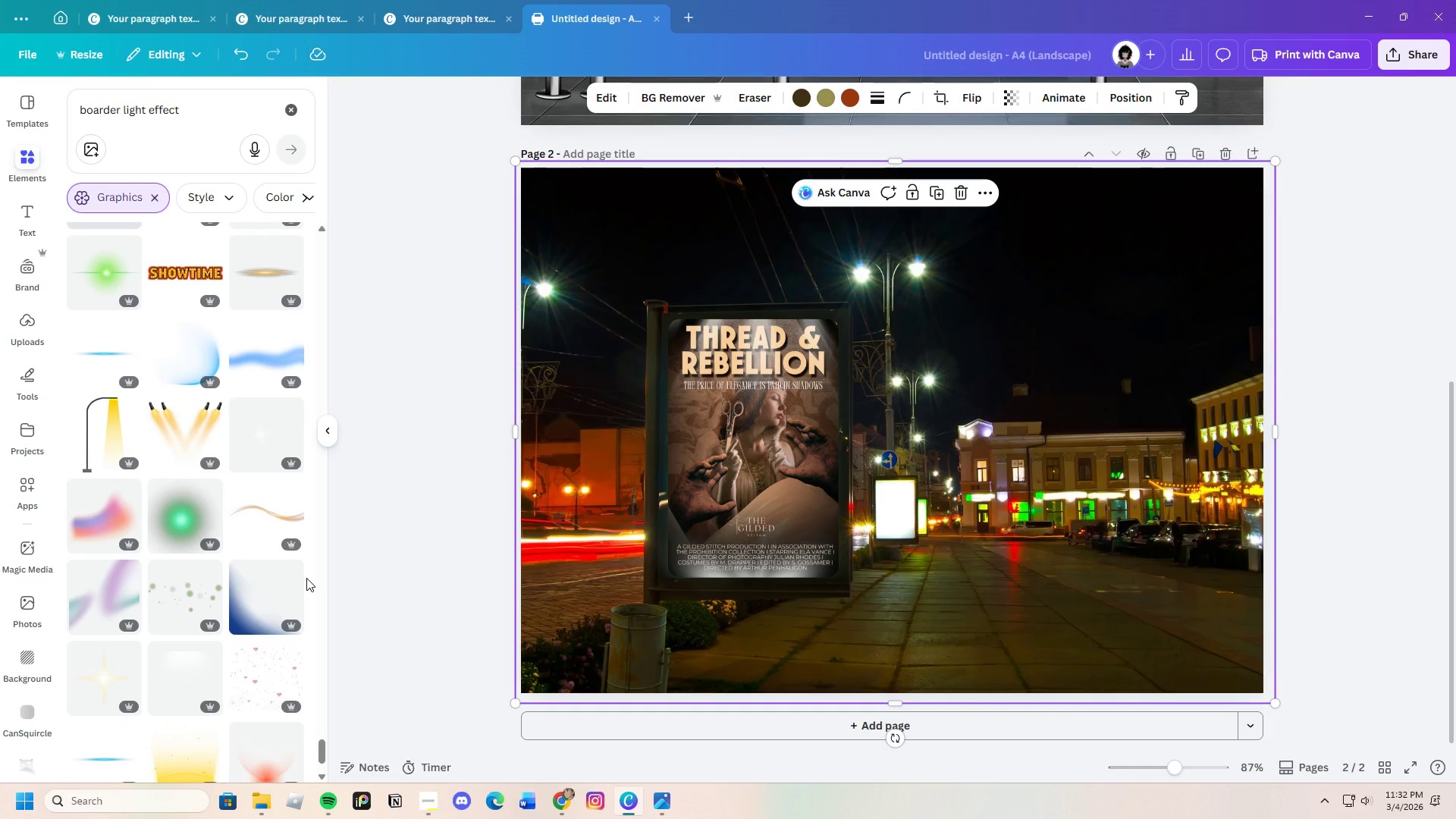 
wait(5.85)
 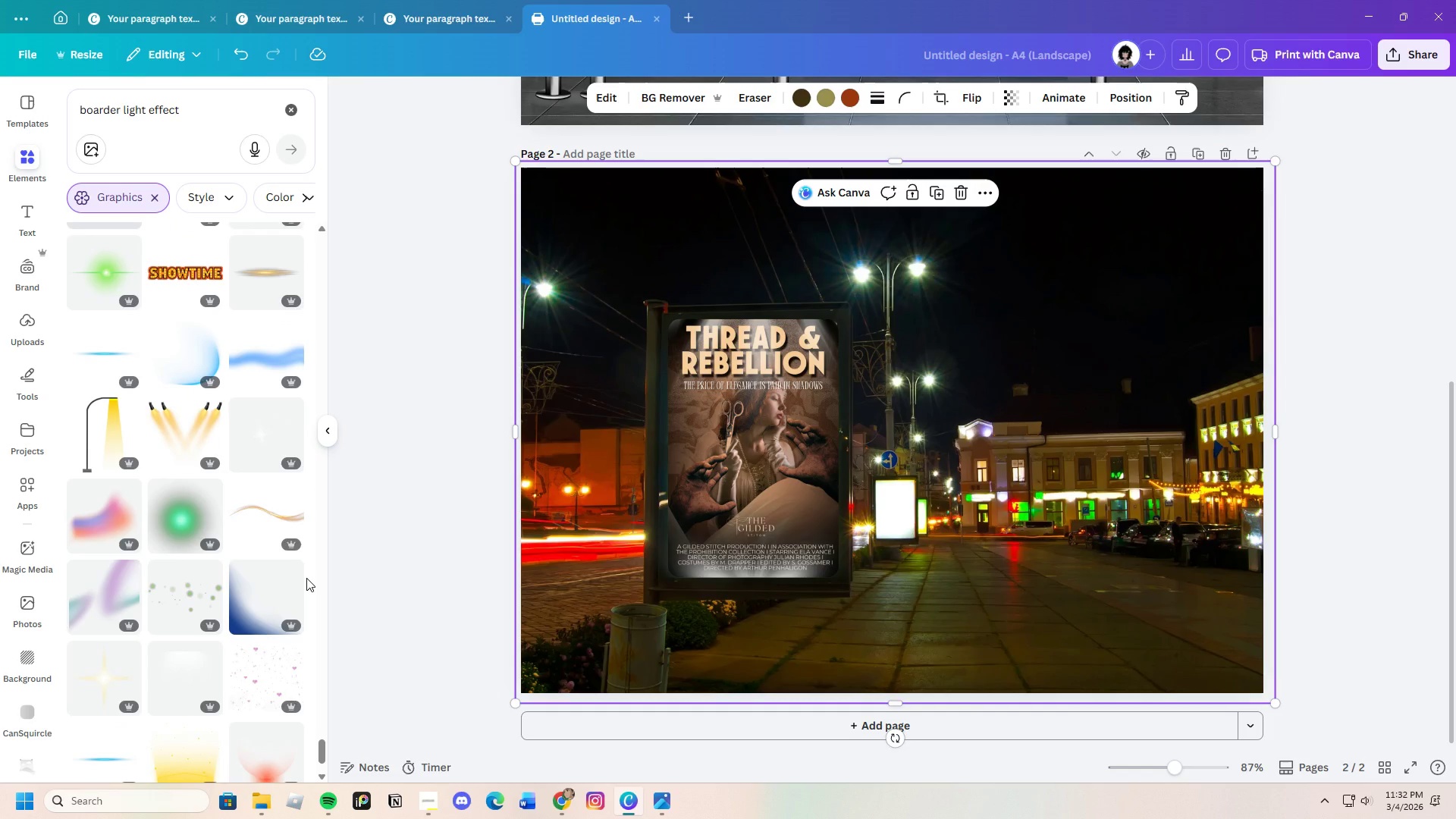 
scroll: coordinate [183, 673], scroll_direction: down, amount: 3.0
 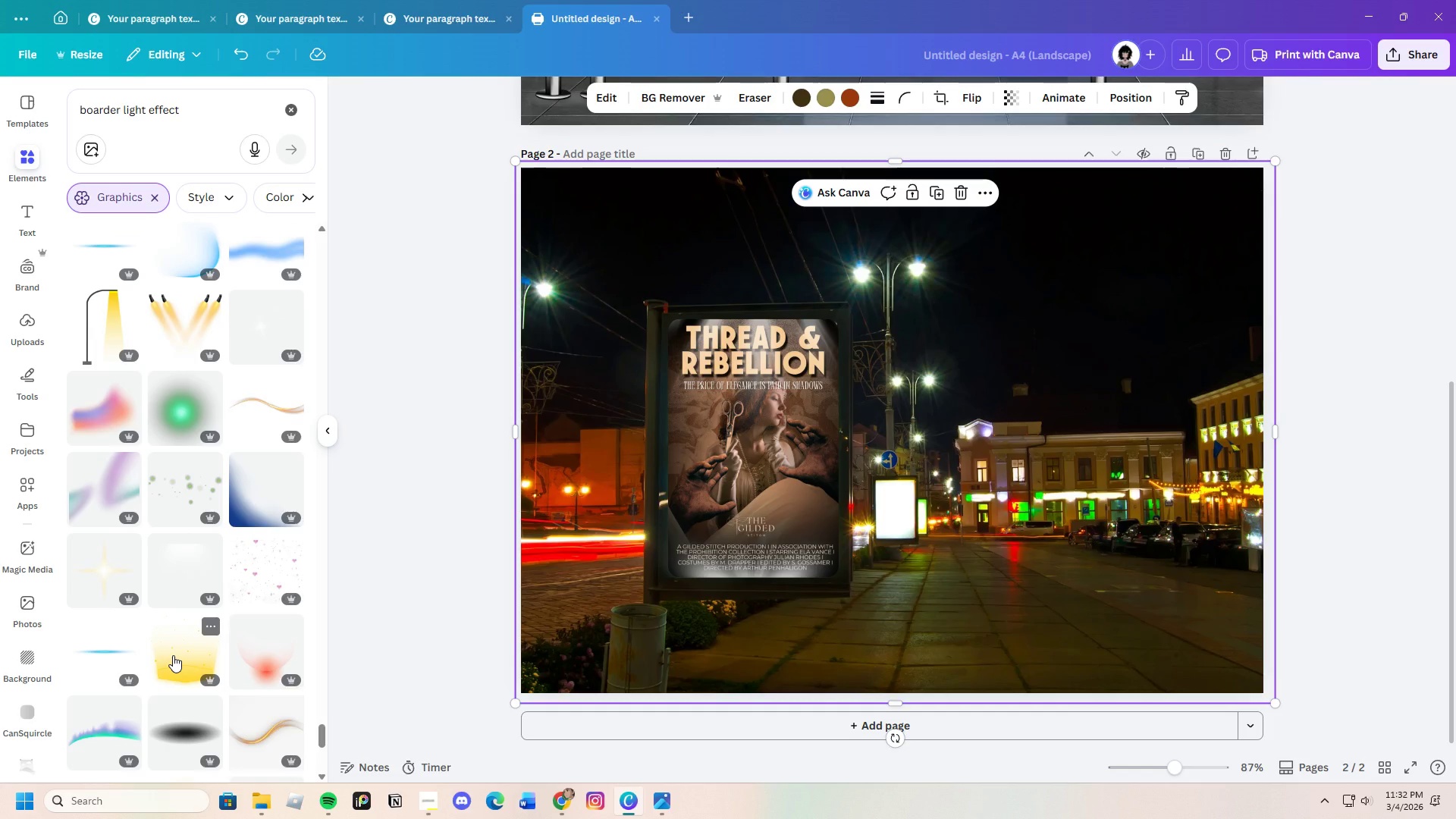 
wait(6.51)
 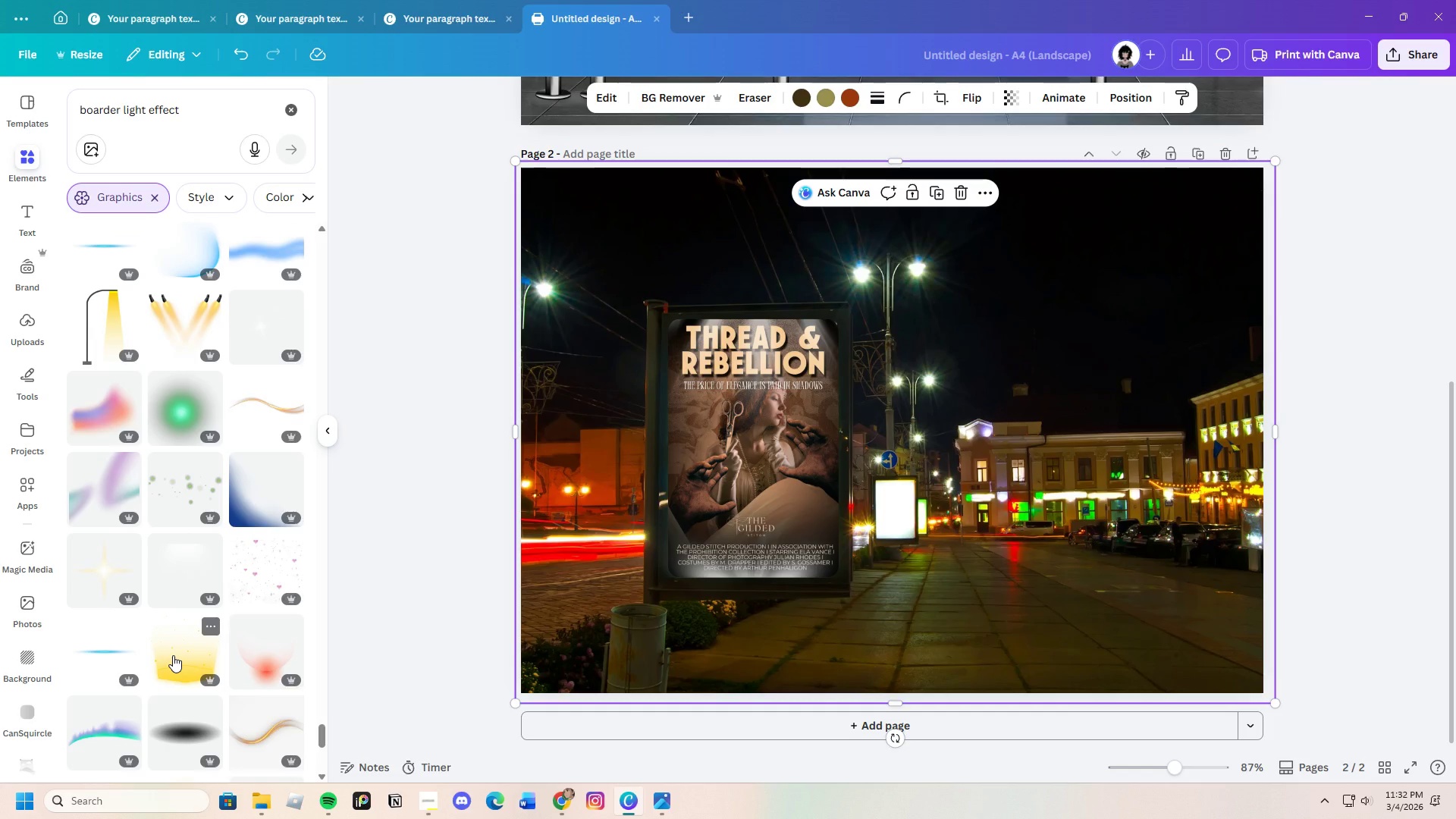 
scroll: coordinate [173, 655], scroll_direction: down, amount: 2.0
 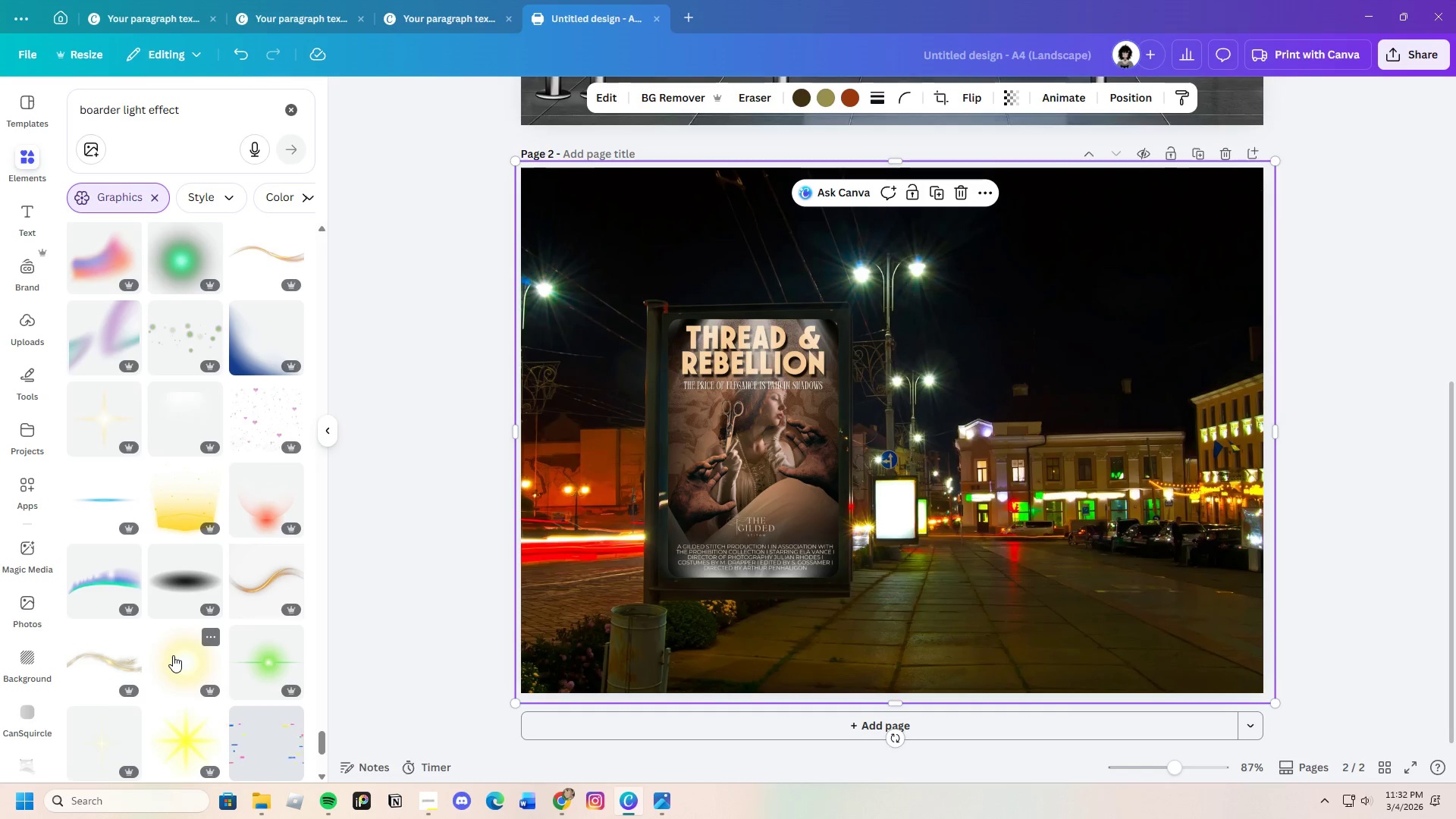 
wait(6.74)
 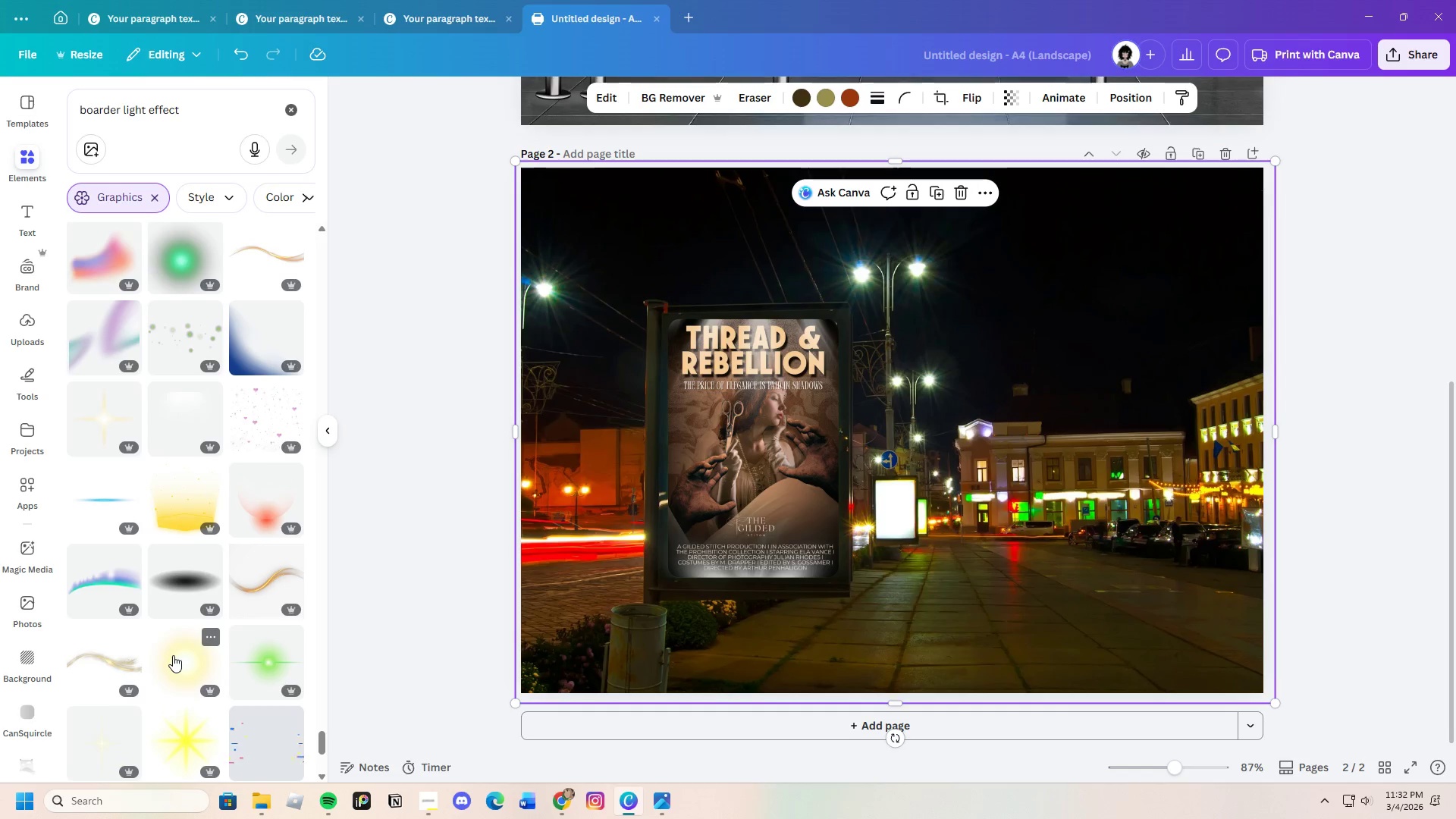 
scroll: coordinate [173, 655], scroll_direction: down, amount: 3.0
 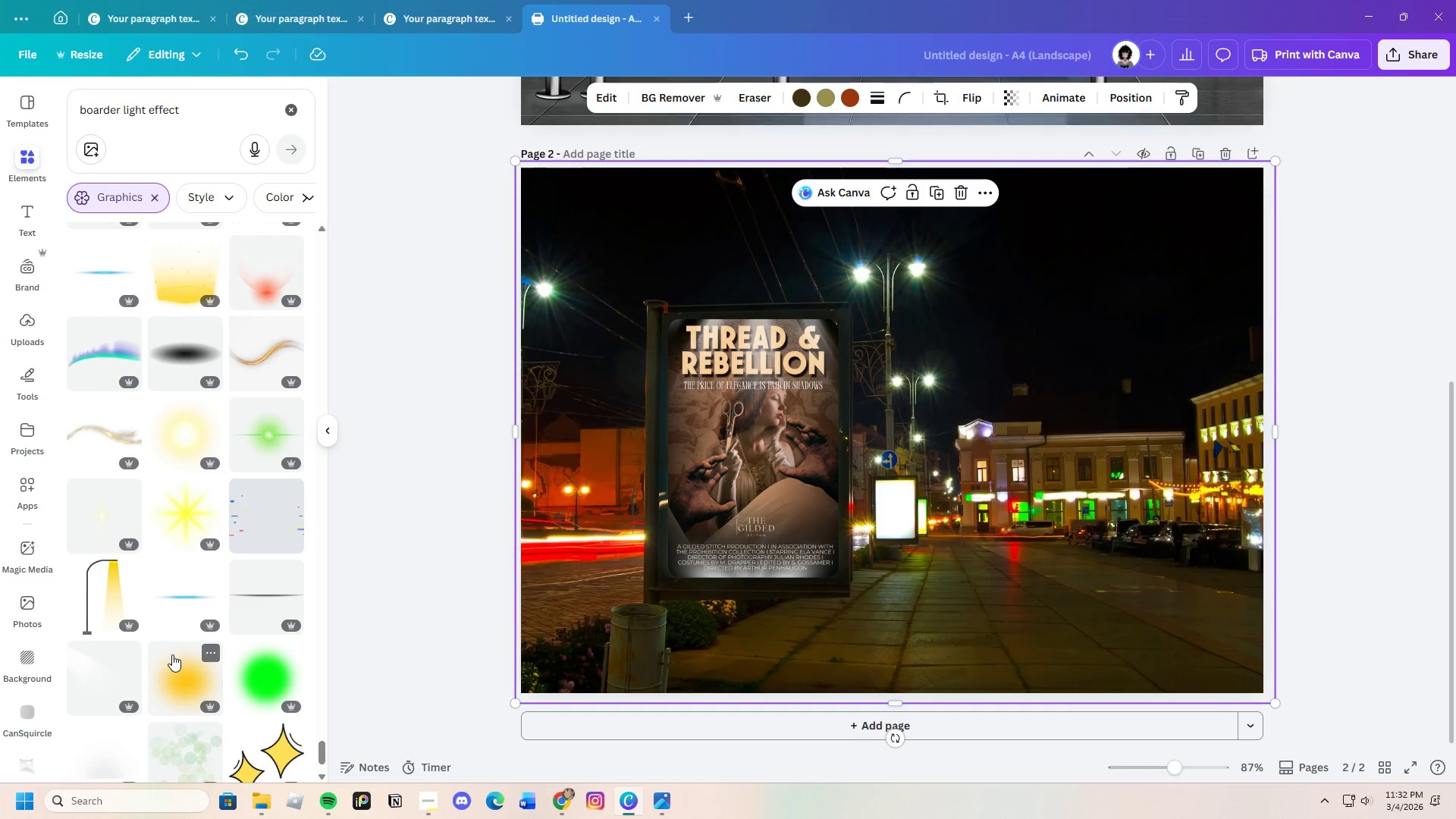 
wait(6.85)
 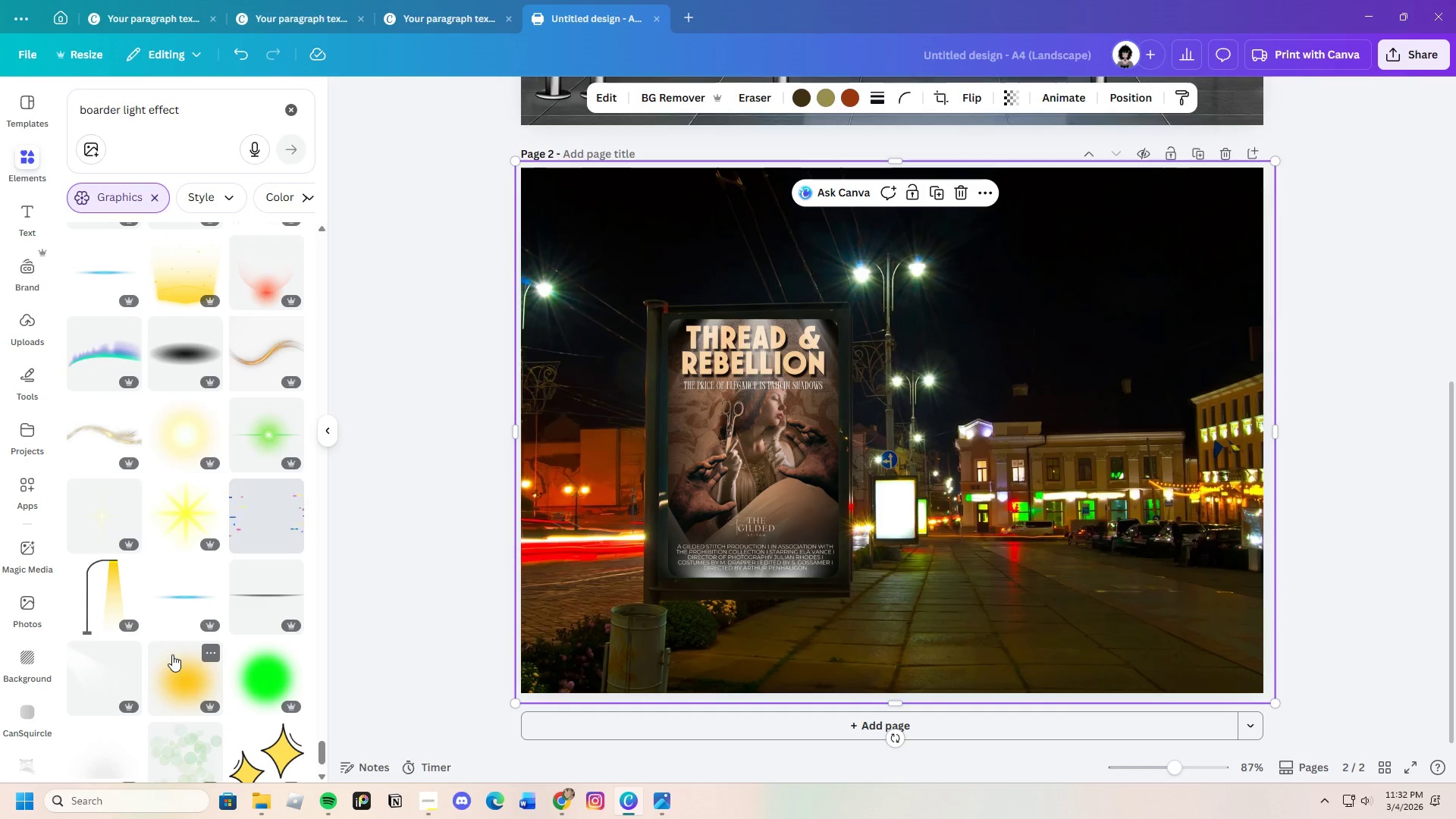 
scroll: coordinate [172, 654], scroll_direction: down, amount: 2.0
 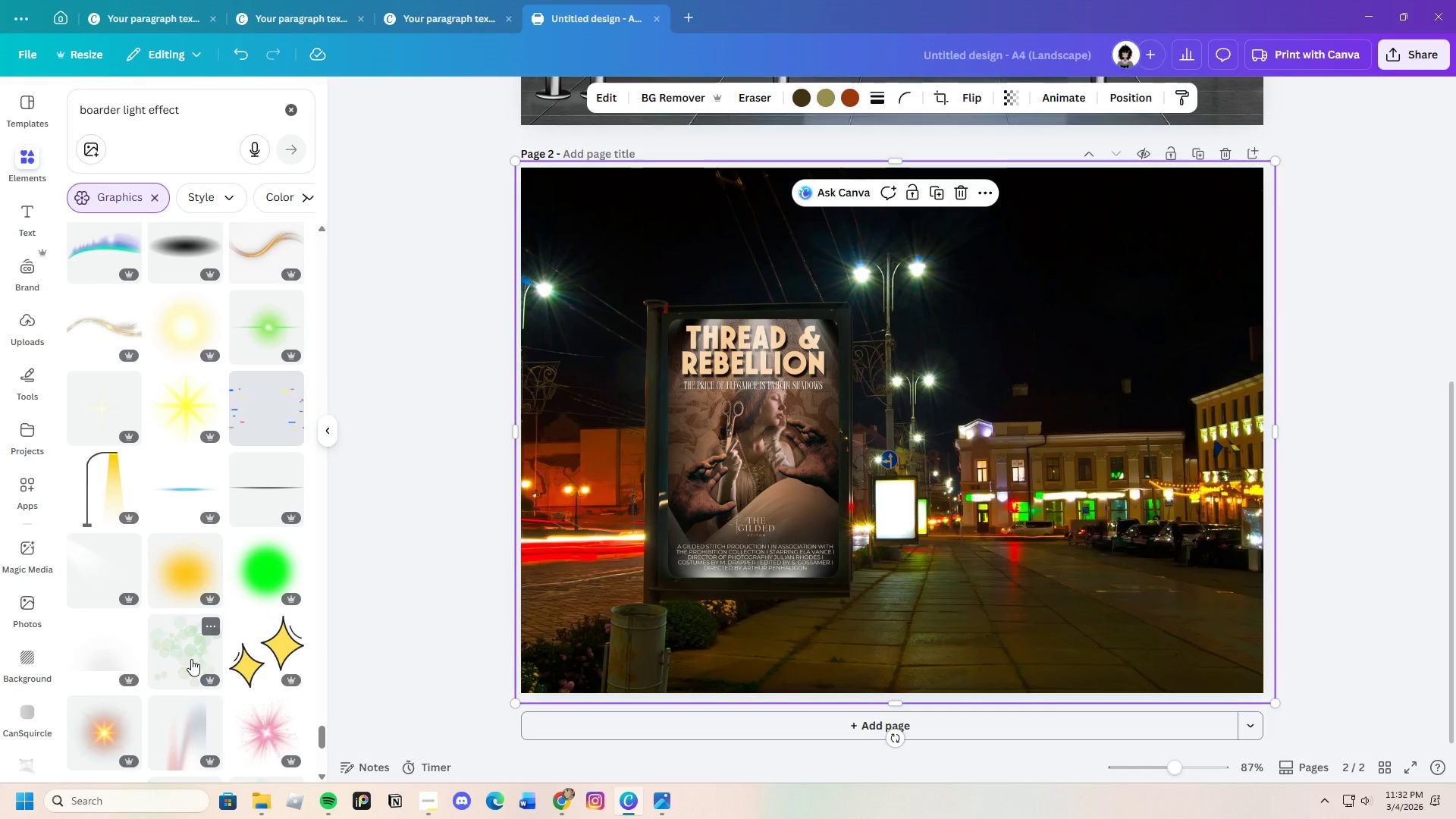 
wait(12.92)
 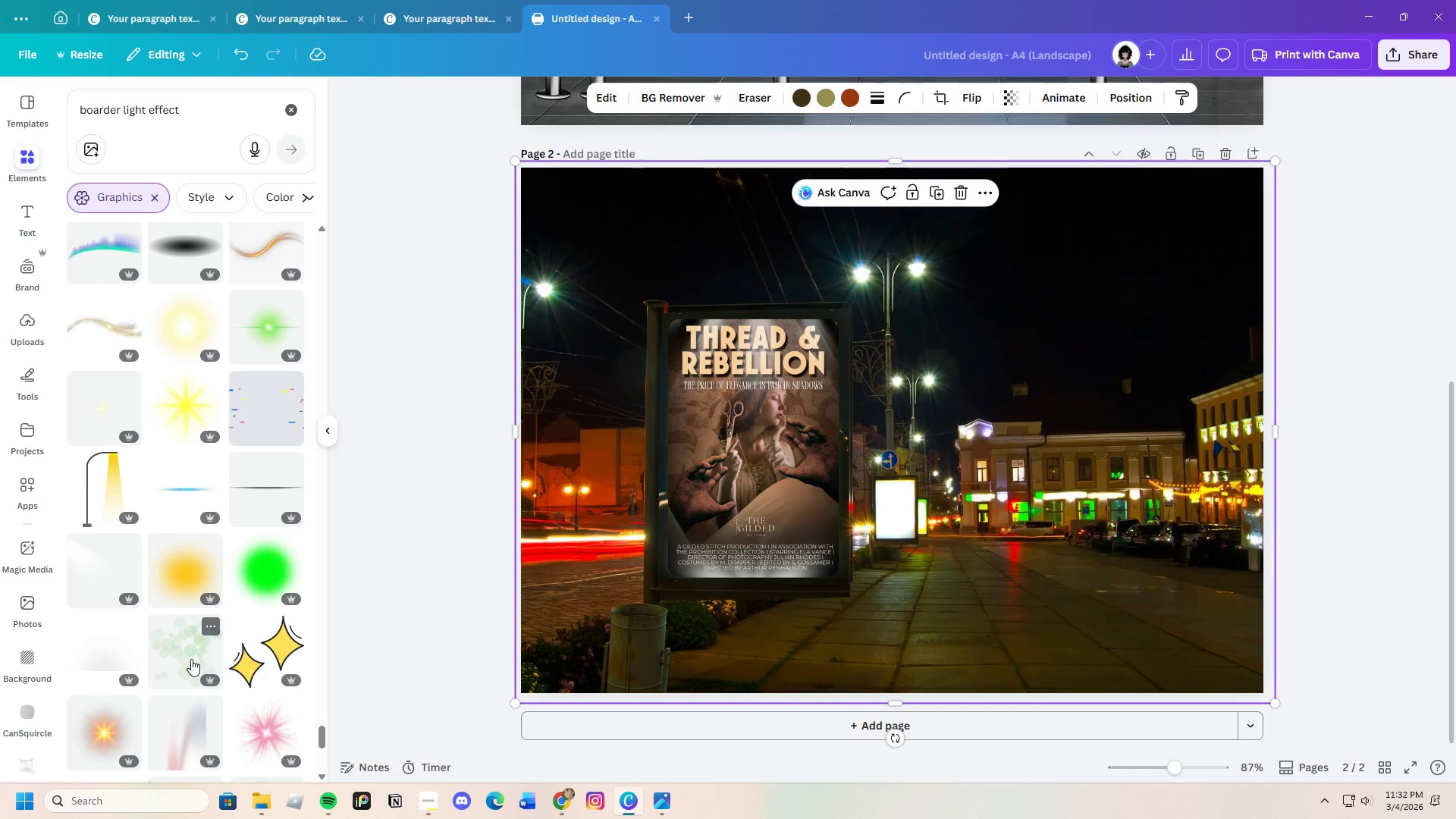 
scroll: coordinate [145, 666], scroll_direction: down, amount: 10.0
 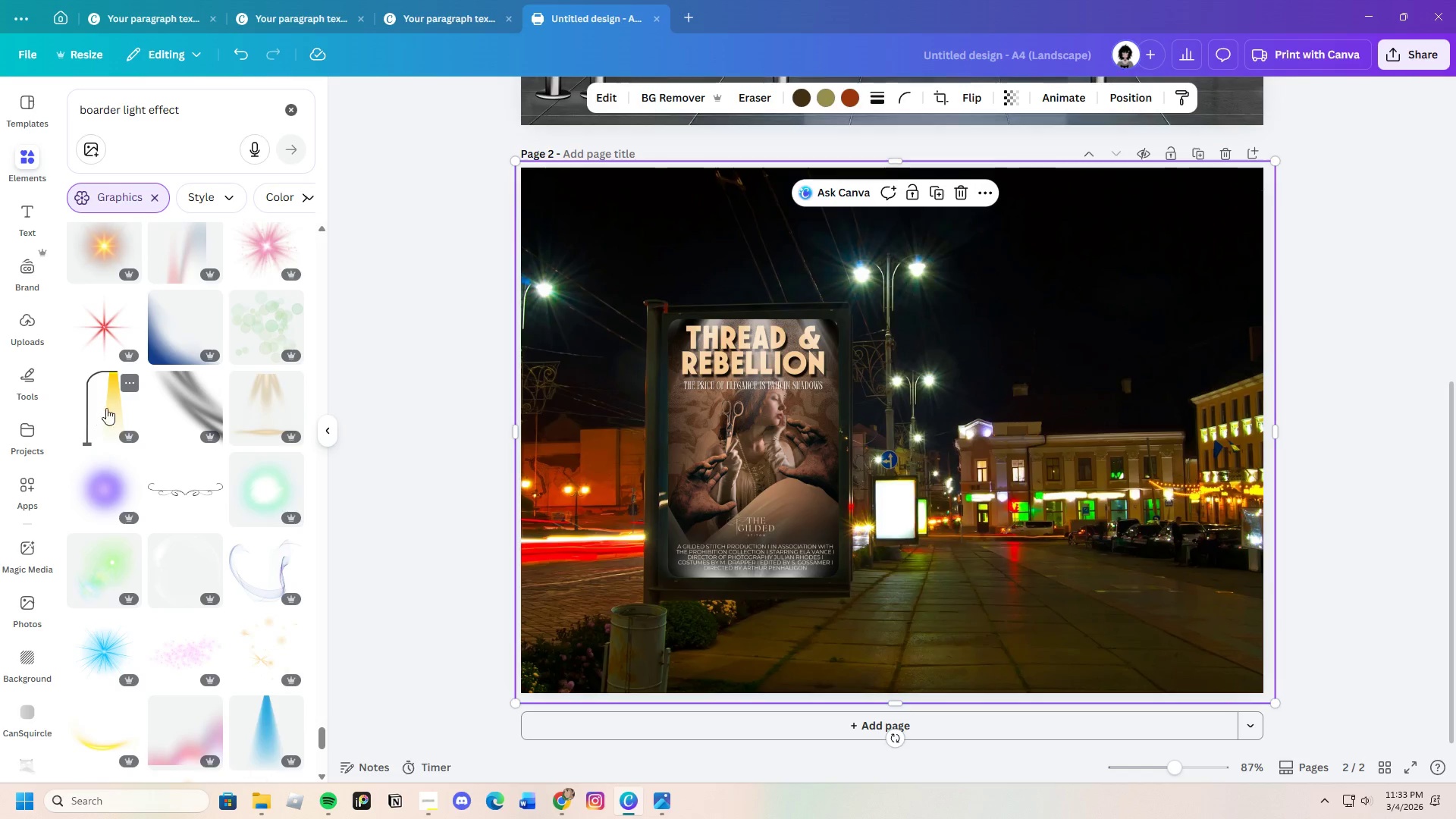 
left_click_drag(start_coordinate=[938, 488], to_coordinate=[1006, 555])
 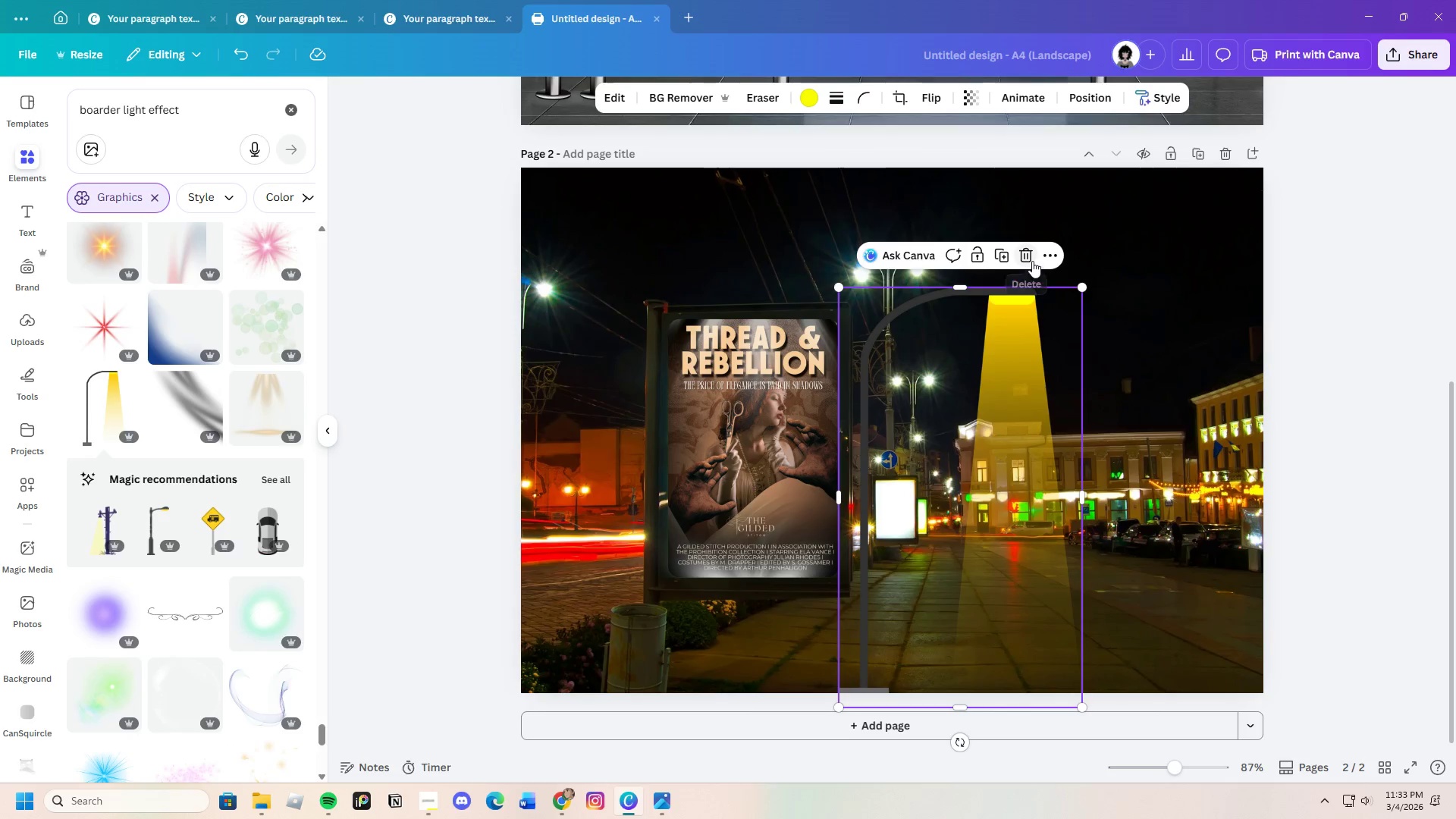 
left_click_drag(start_coordinate=[1032, 258], to_coordinate=[1018, 260])
 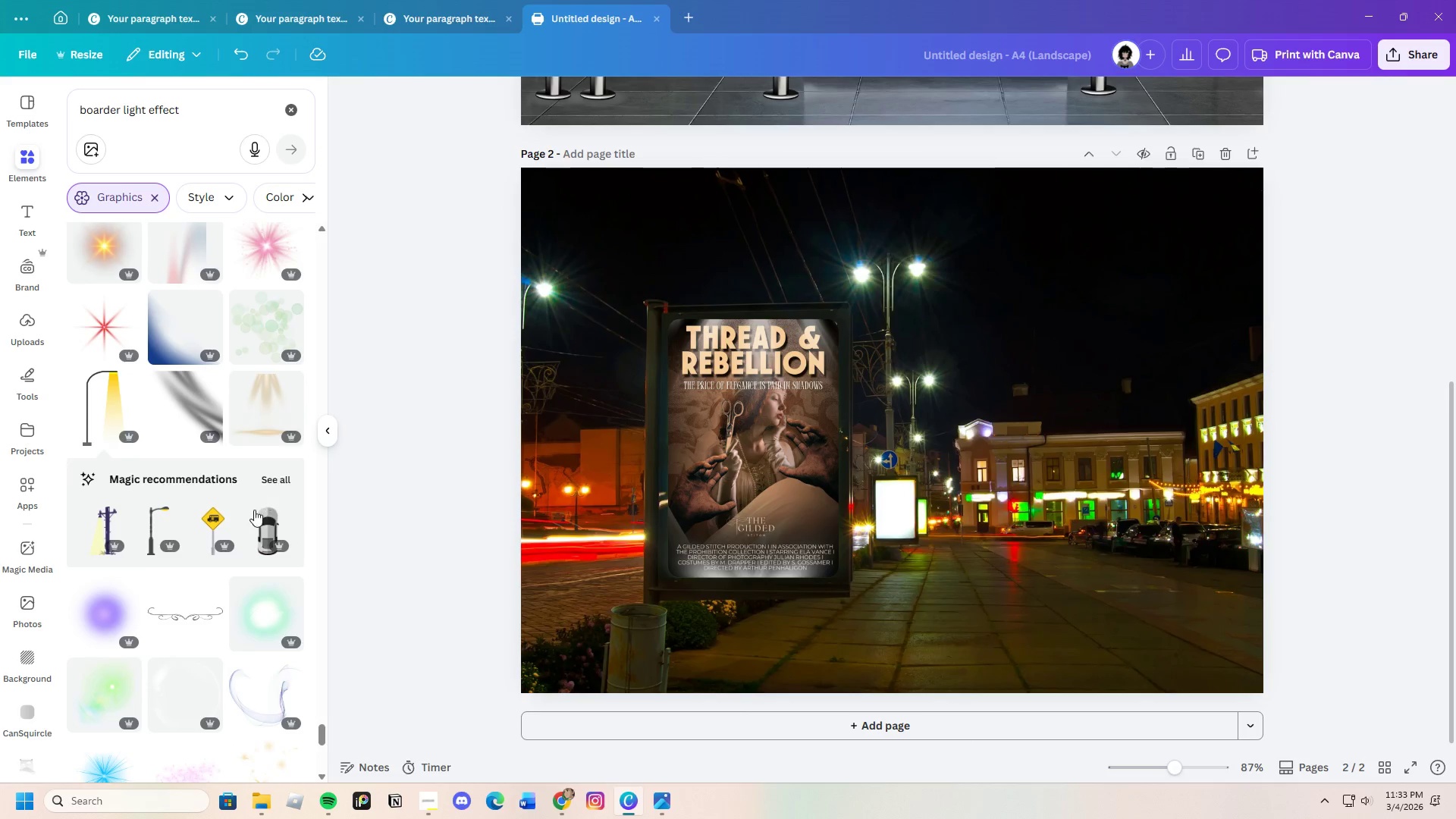 
scroll: coordinate [251, 518], scroll_direction: down, amount: 8.0
 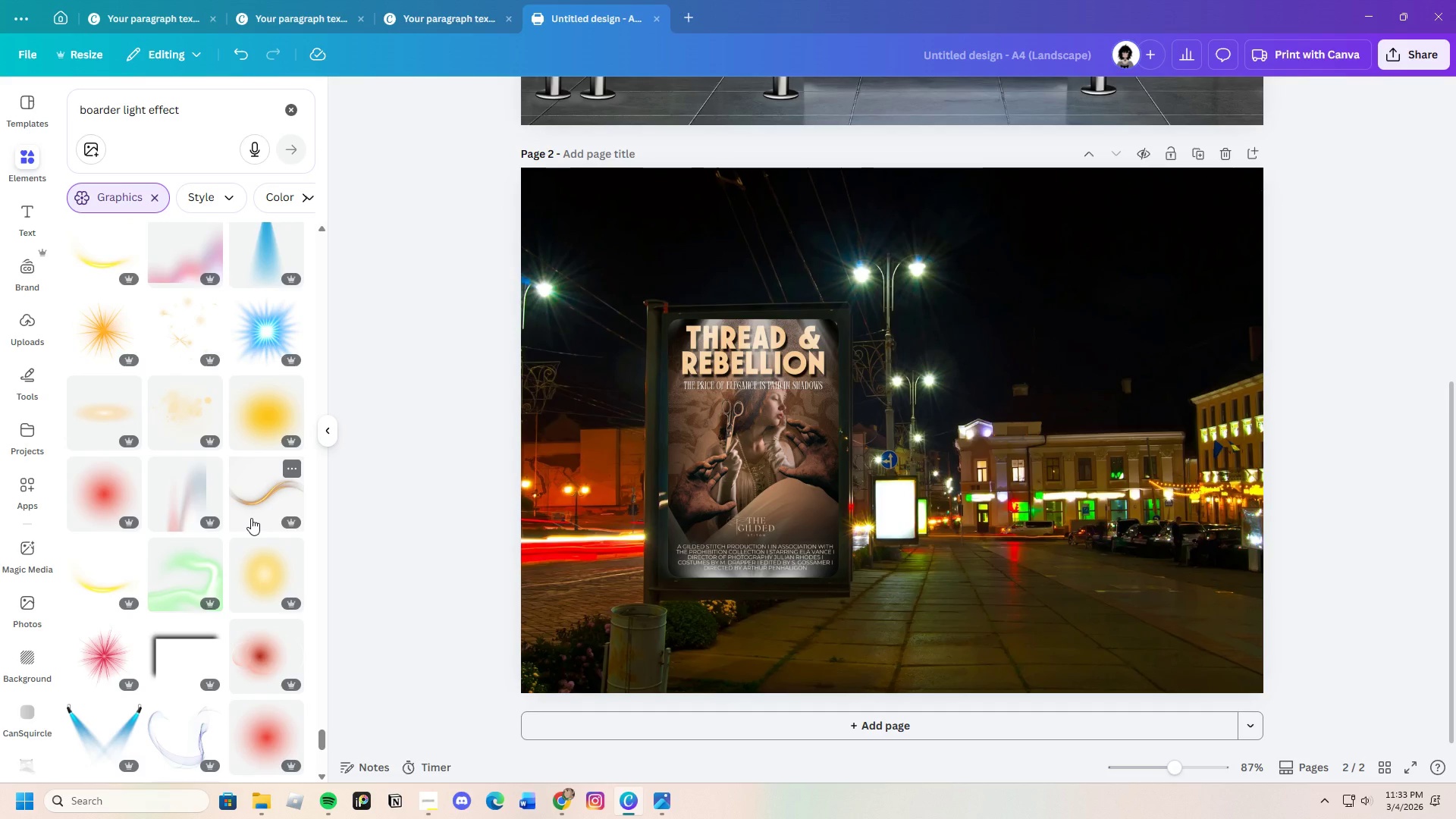 
wait(5.59)
 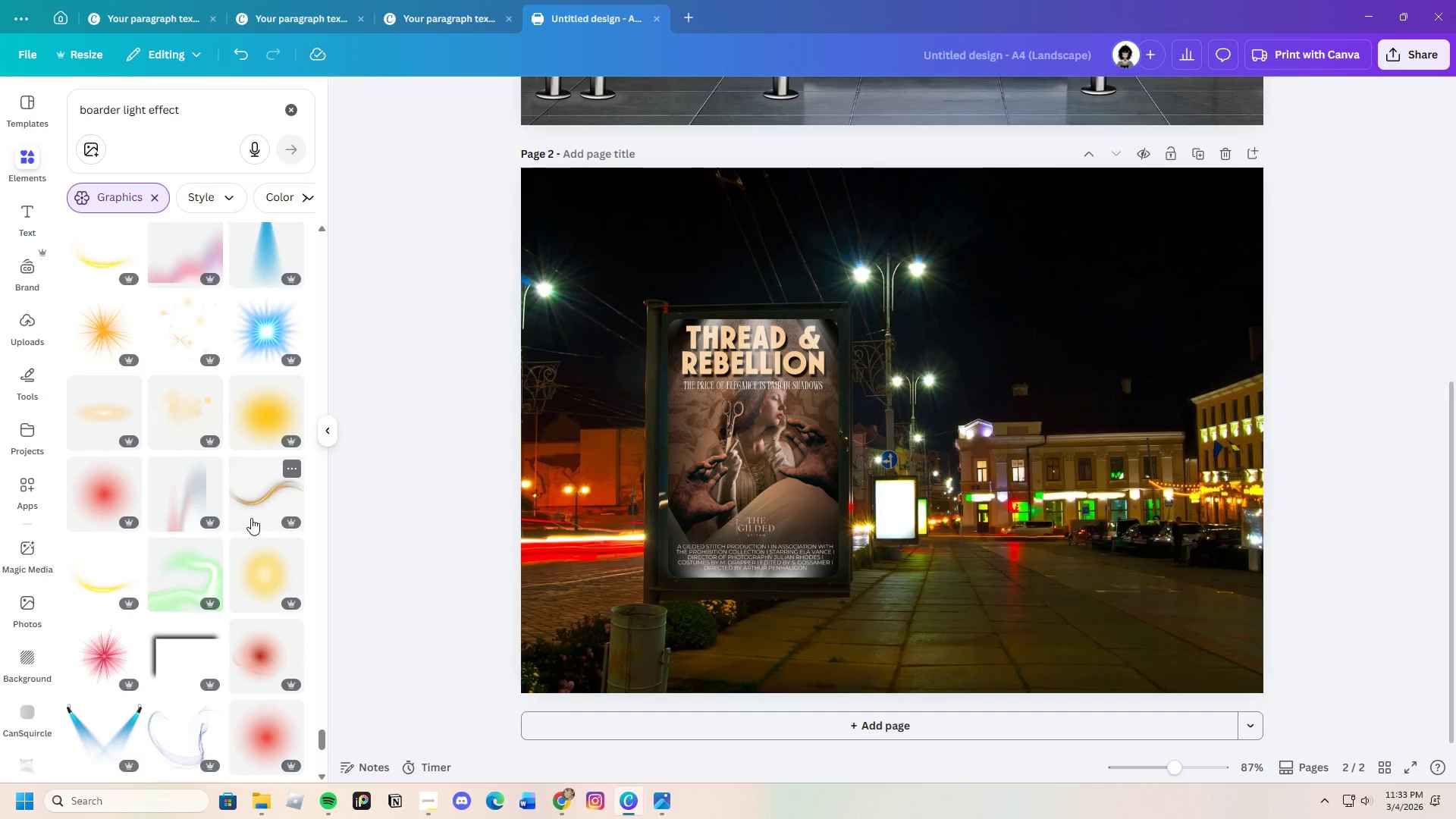 
scroll: coordinate [251, 527], scroll_direction: down, amount: 11.0
 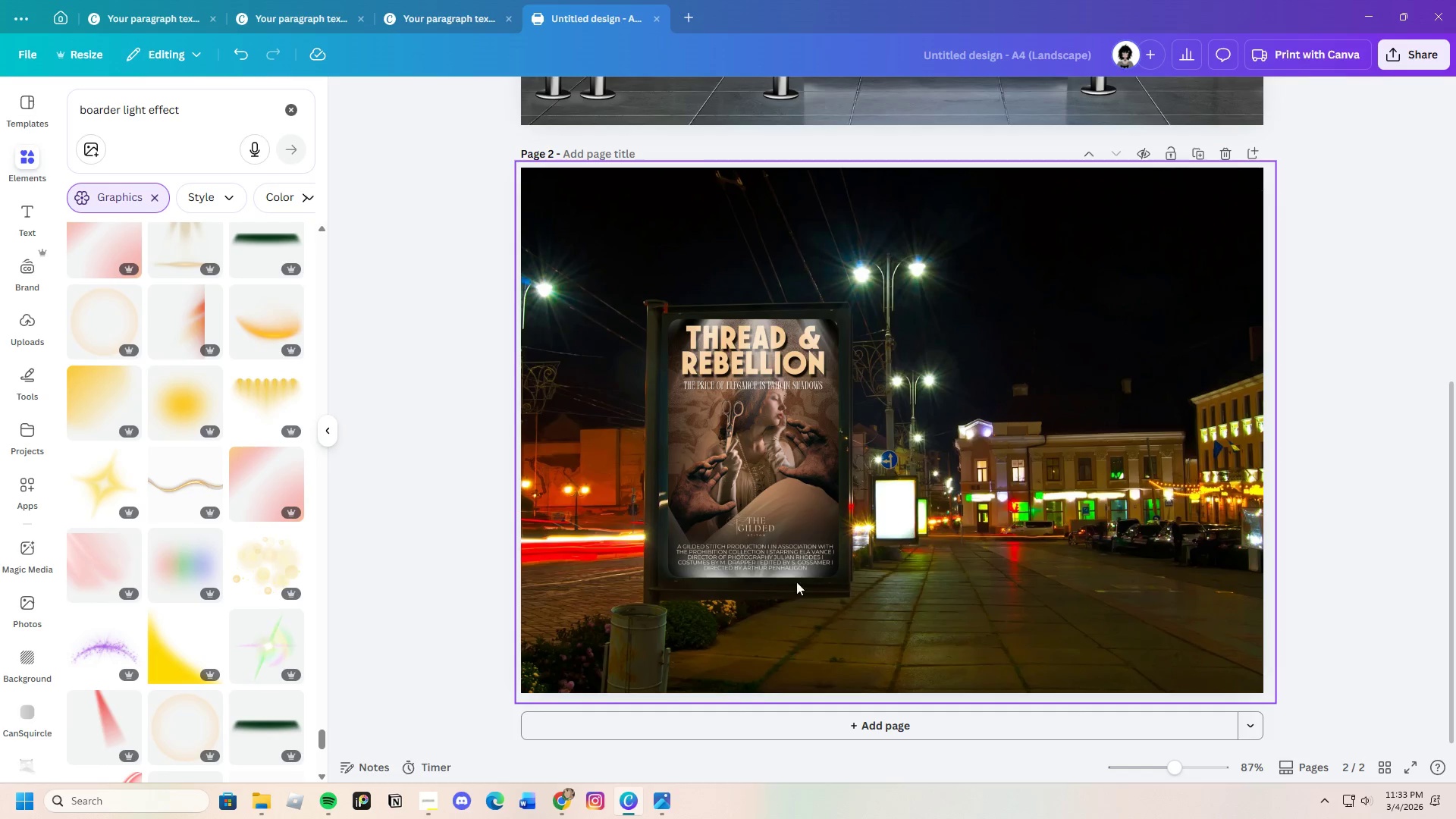 
left_click([1003, 636])
 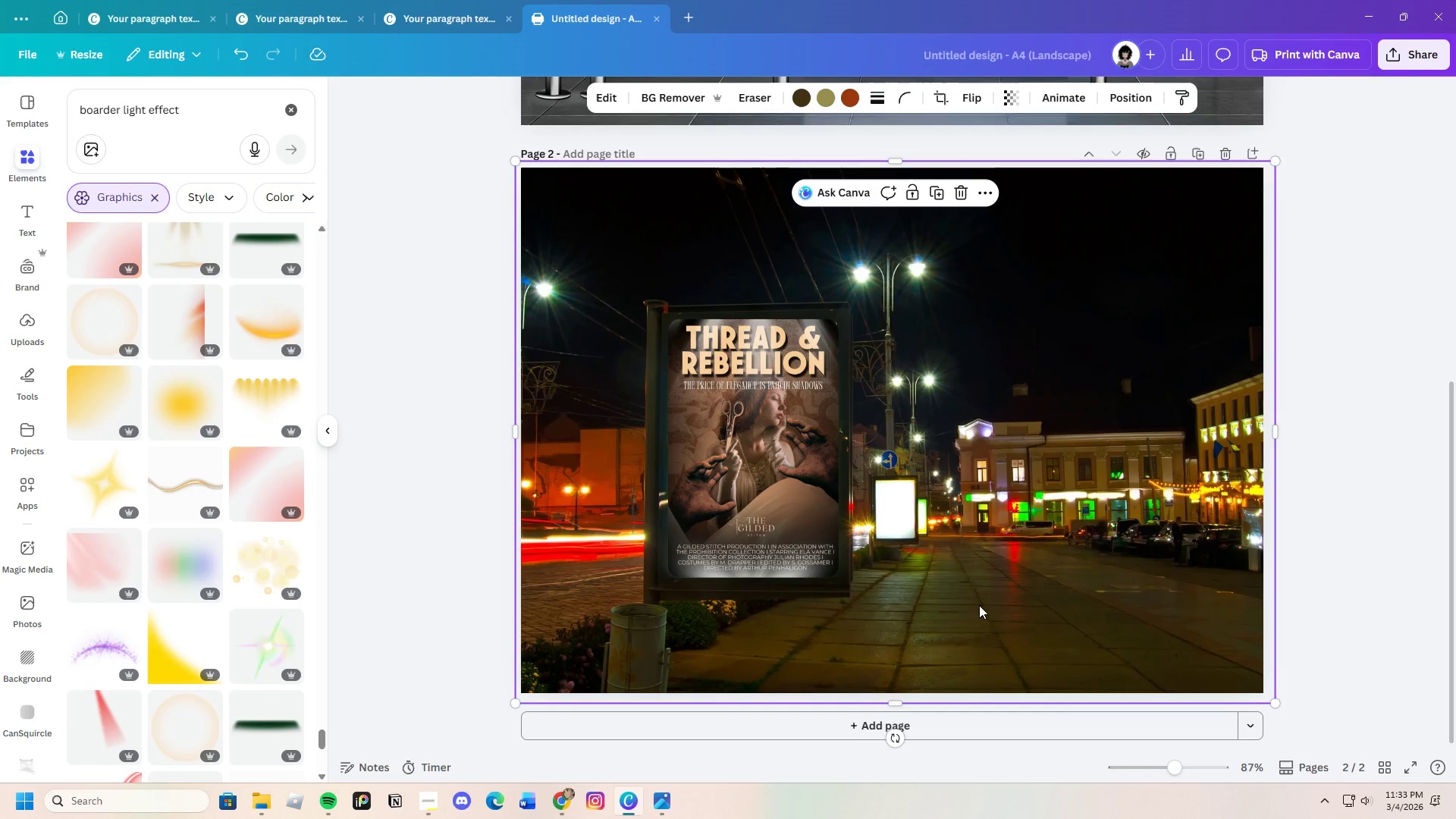 
left_click([447, 209])
 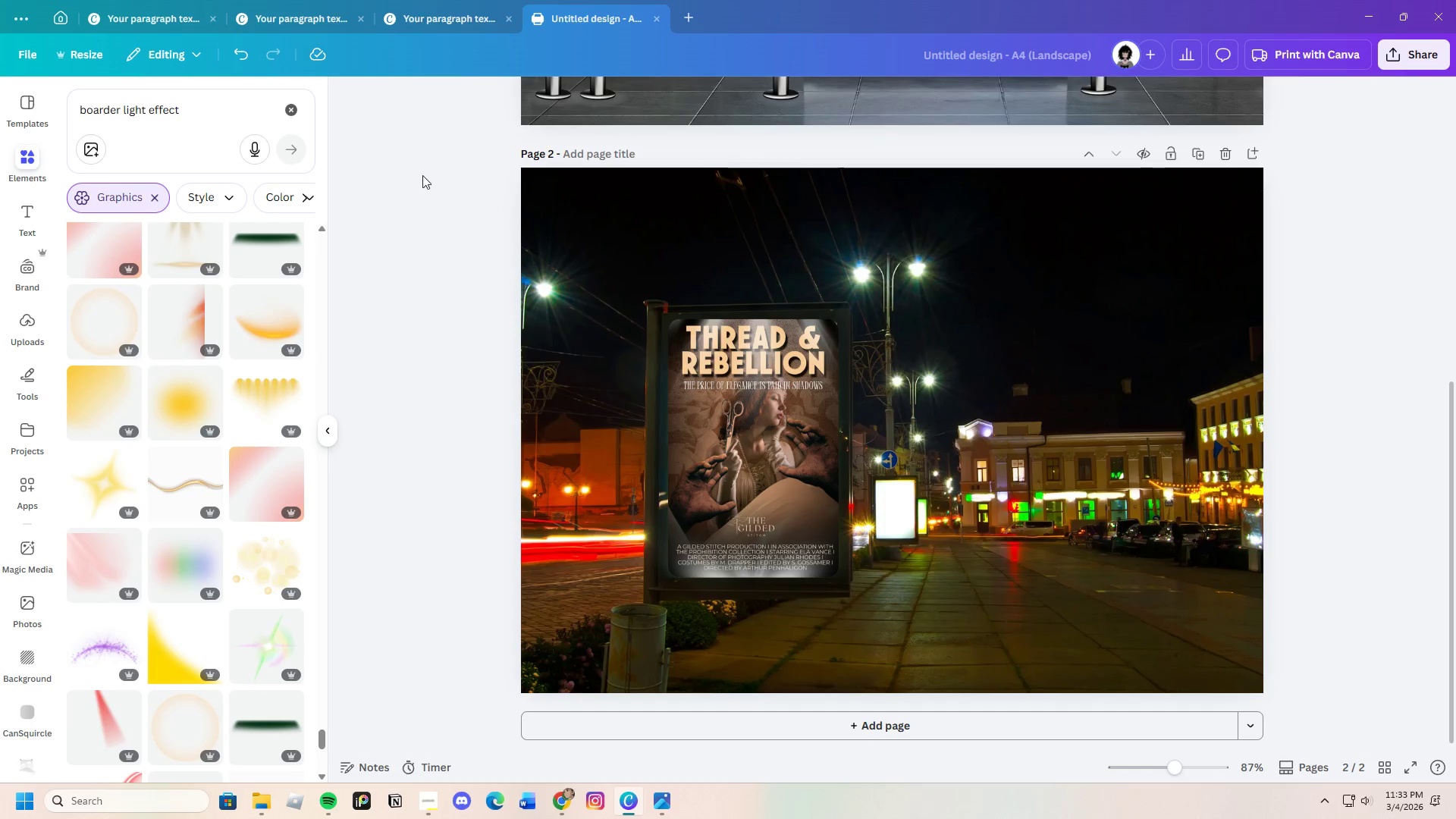 
left_click_drag(start_coordinate=[421, 174], to_coordinate=[1443, 736])
 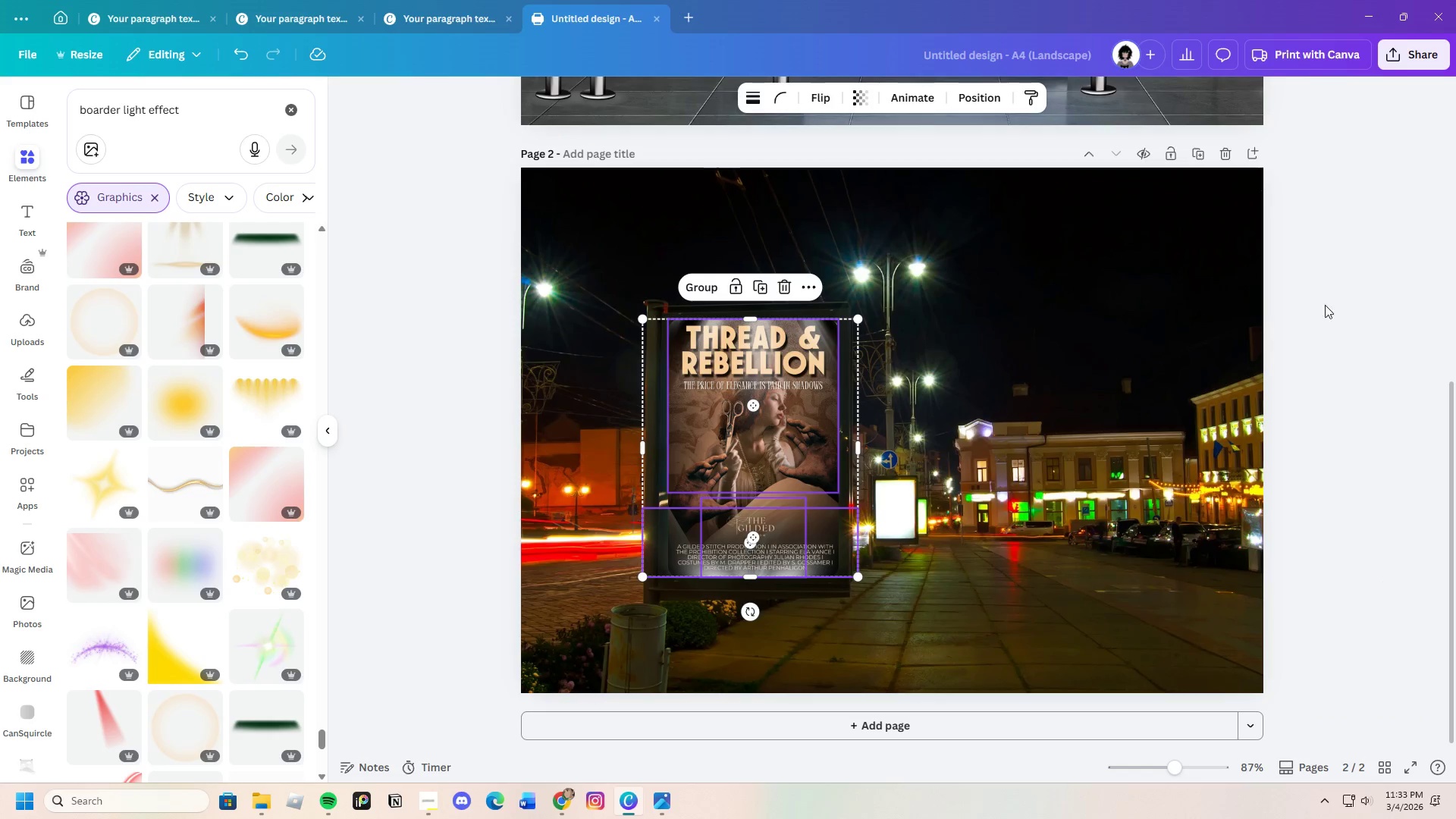 
left_click([1197, 268])
 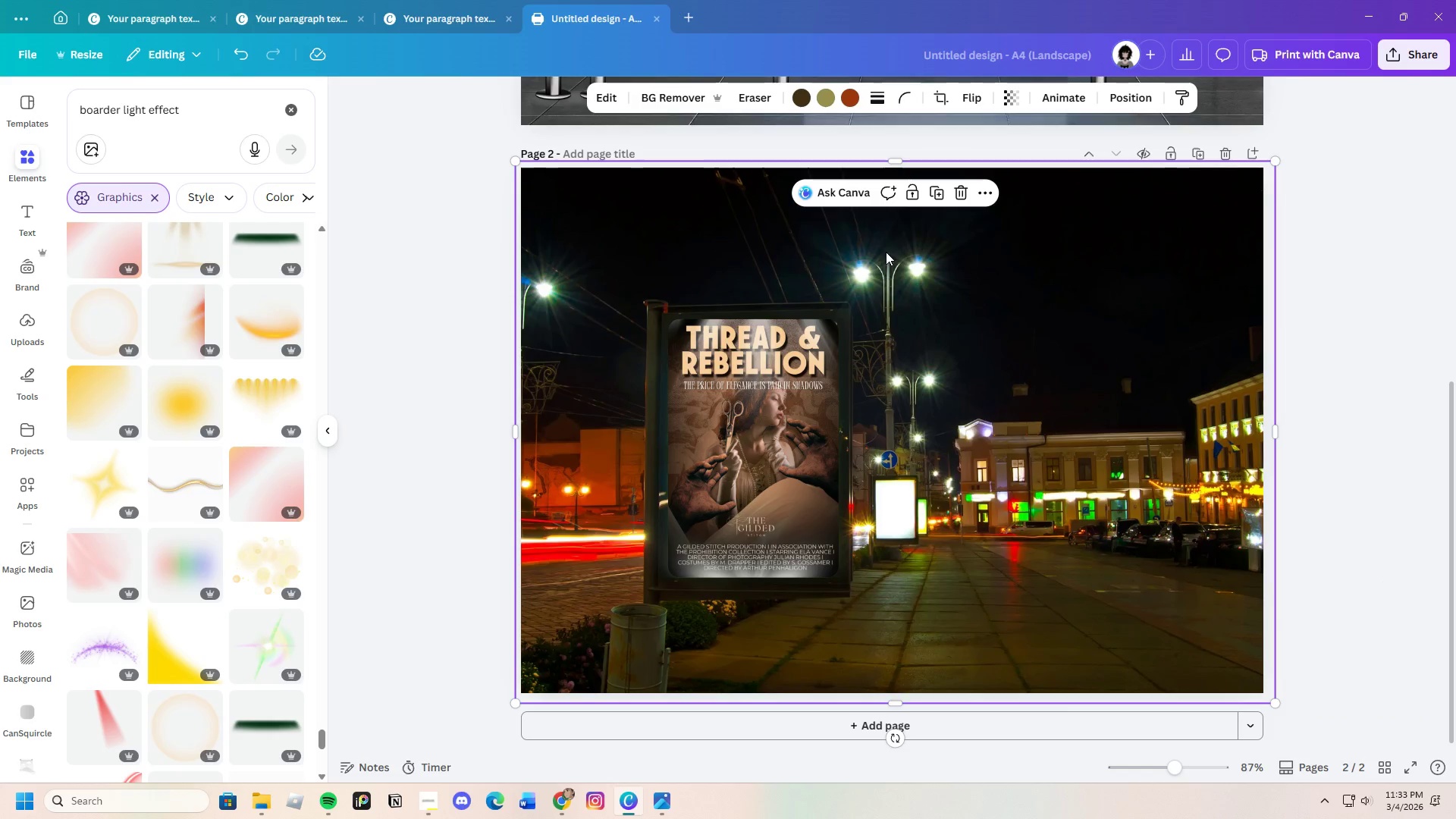 
left_click_drag(start_coordinate=[421, 138], to_coordinate=[1455, 733])
 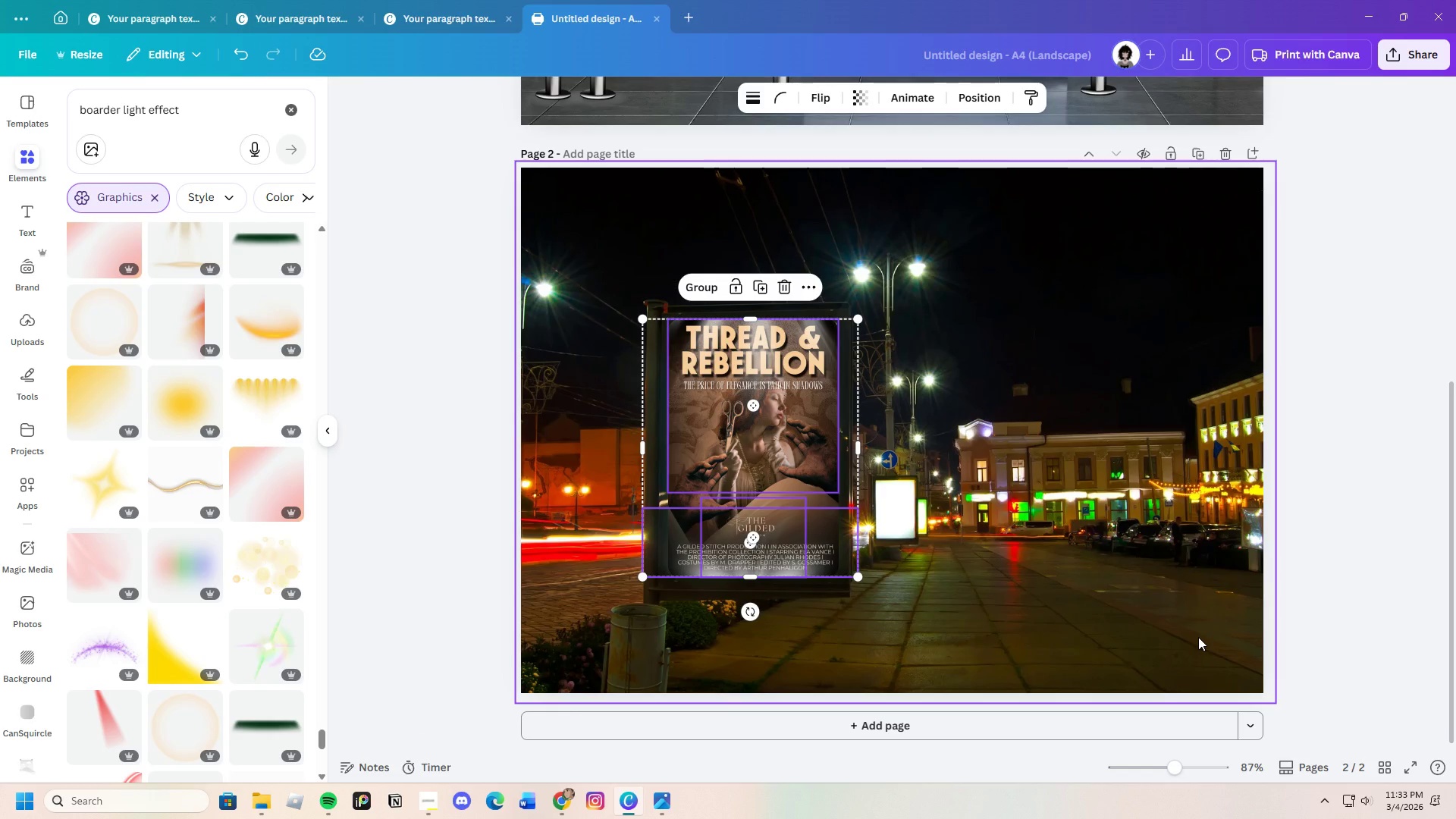 
left_click([1199, 638])
 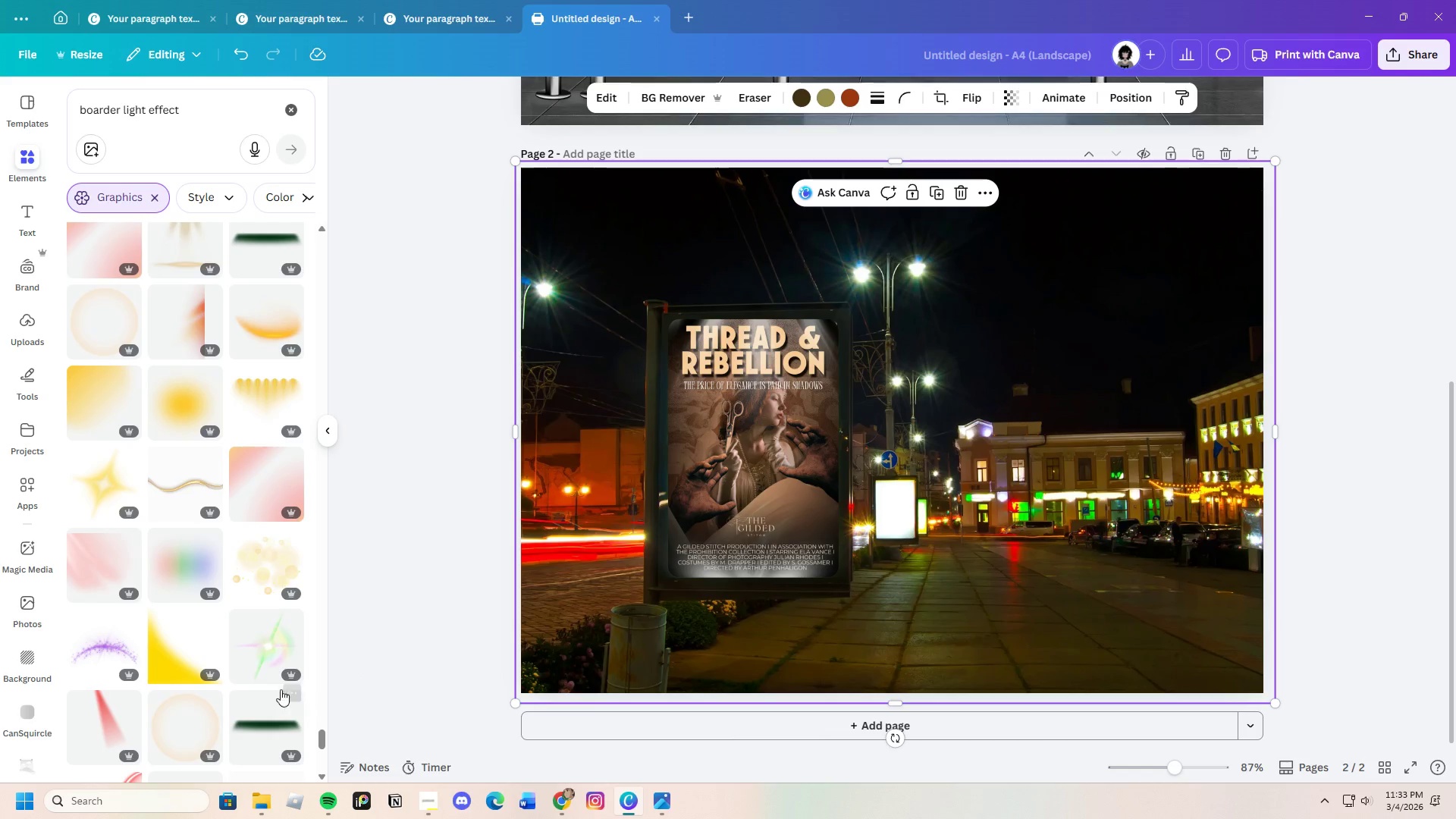 
scroll: coordinate [208, 642], scroll_direction: down, amount: 2.0
 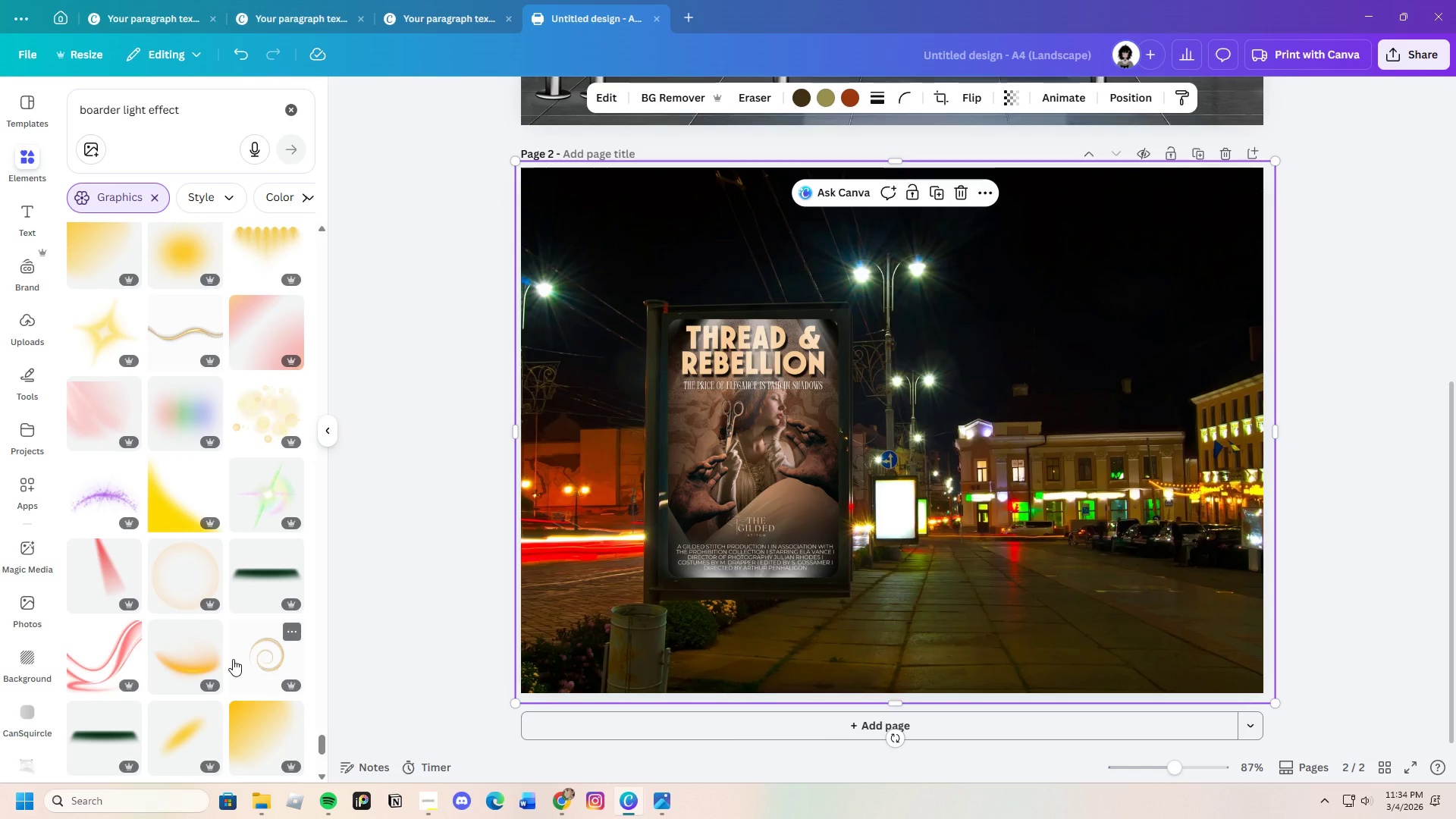 
wait(41.06)
 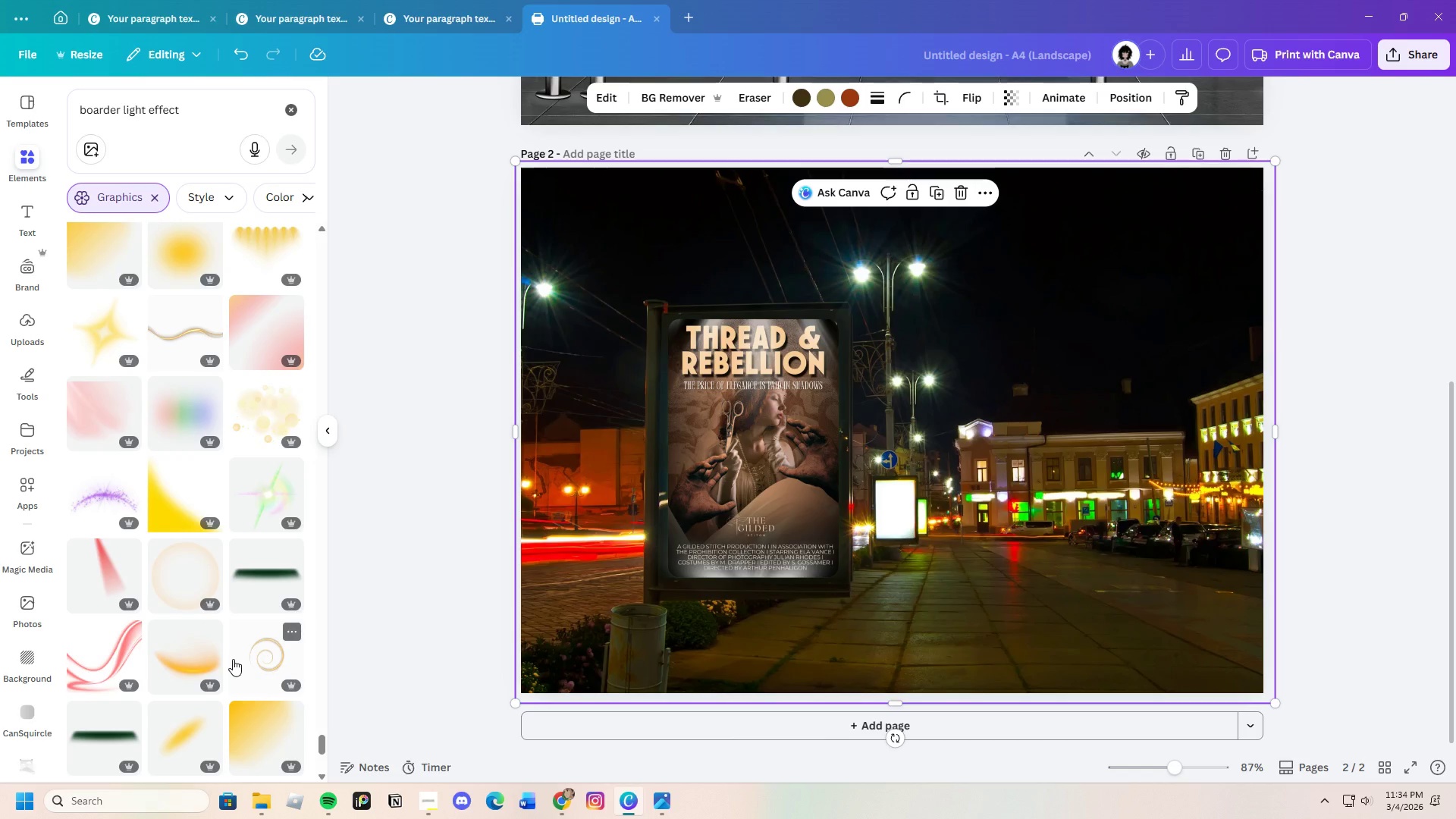 
scroll: coordinate [241, 527], scroll_direction: down, amount: 23.0
 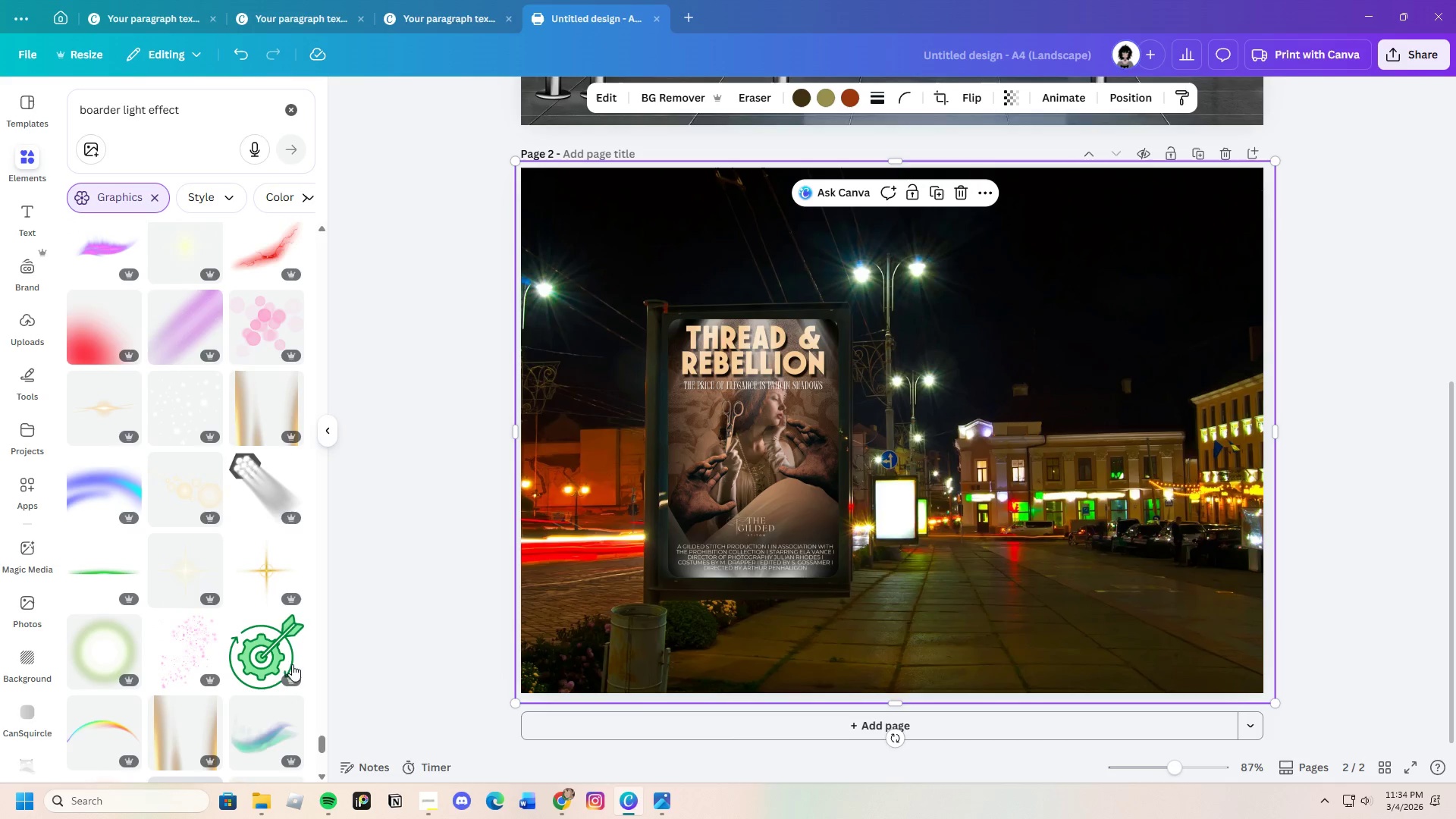 
scroll: coordinate [224, 621], scroll_direction: down, amount: 7.0
 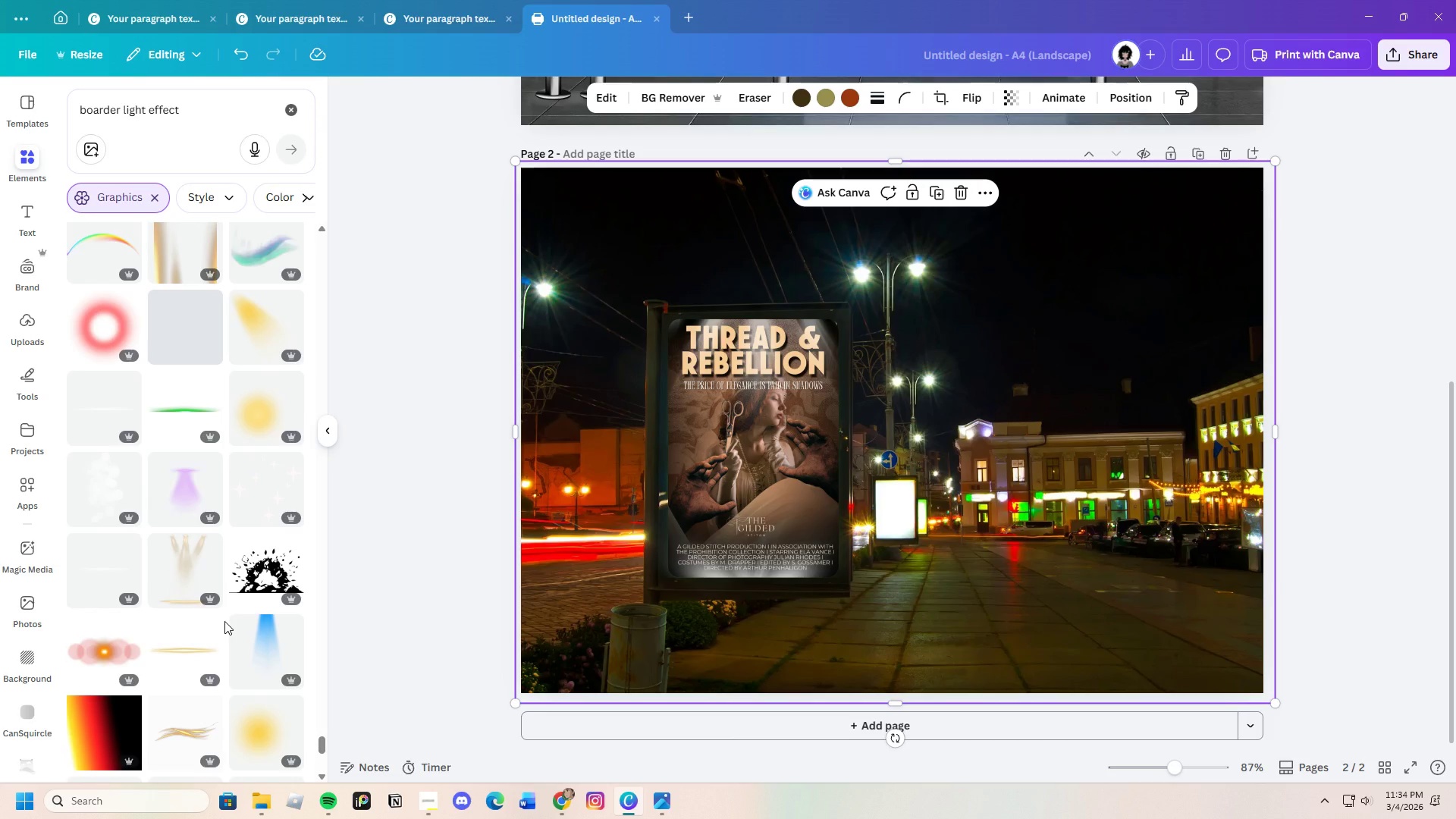 
wait(10.51)
 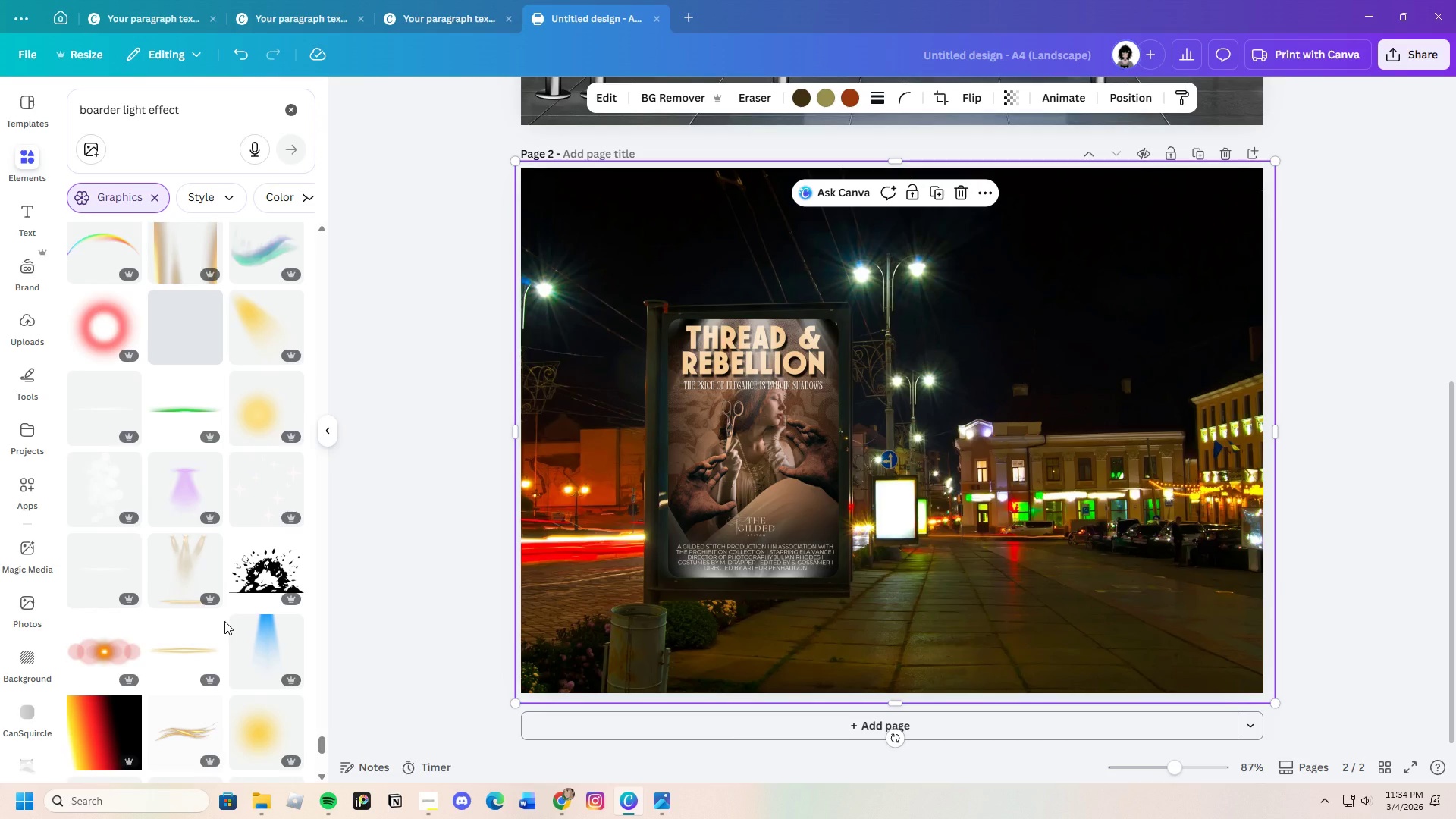 
scroll: coordinate [147, 609], scroll_direction: down, amount: 11.0
 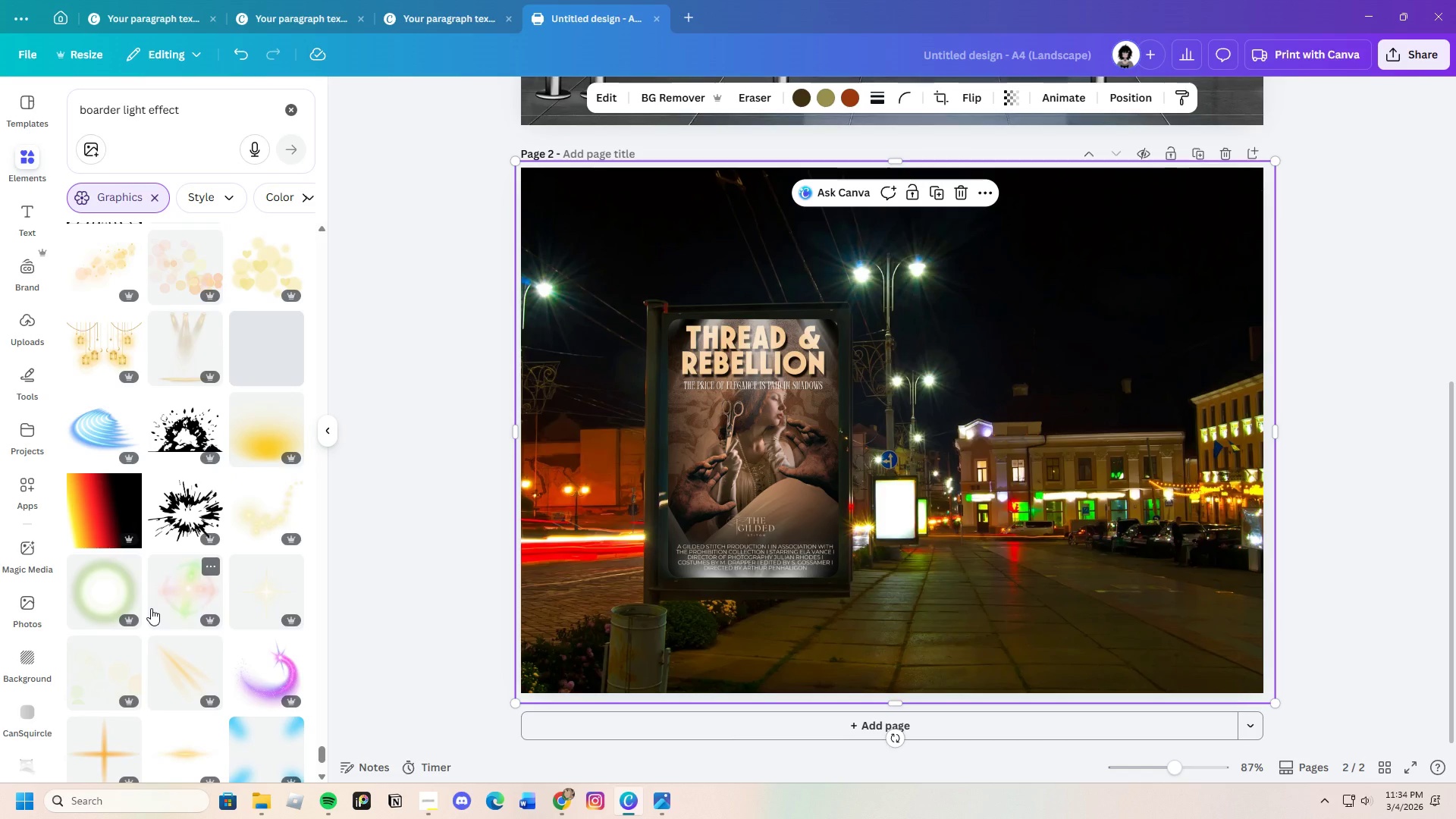 
wait(6.16)
 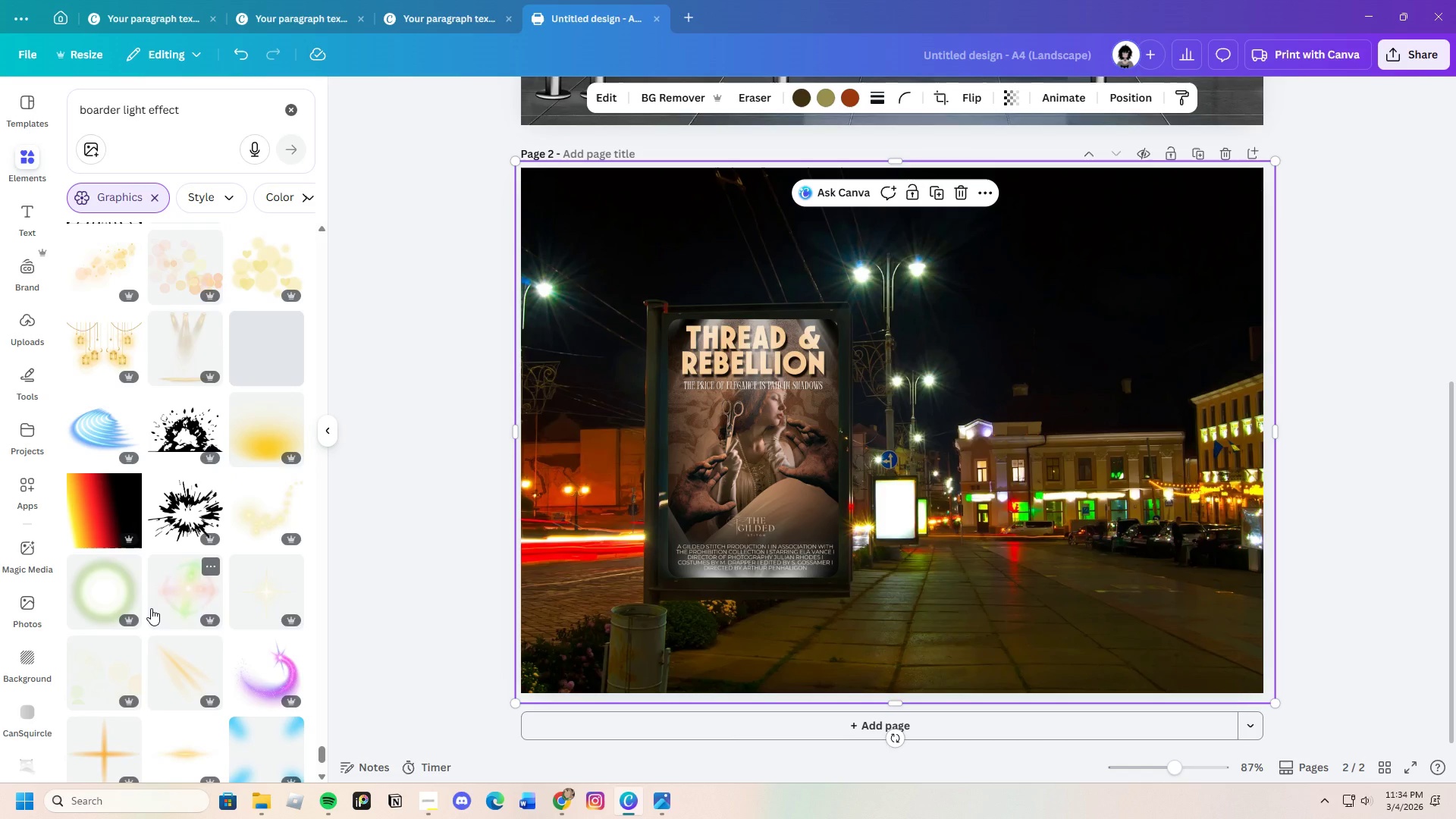 
scroll: coordinate [211, 582], scroll_direction: down, amount: 25.0
 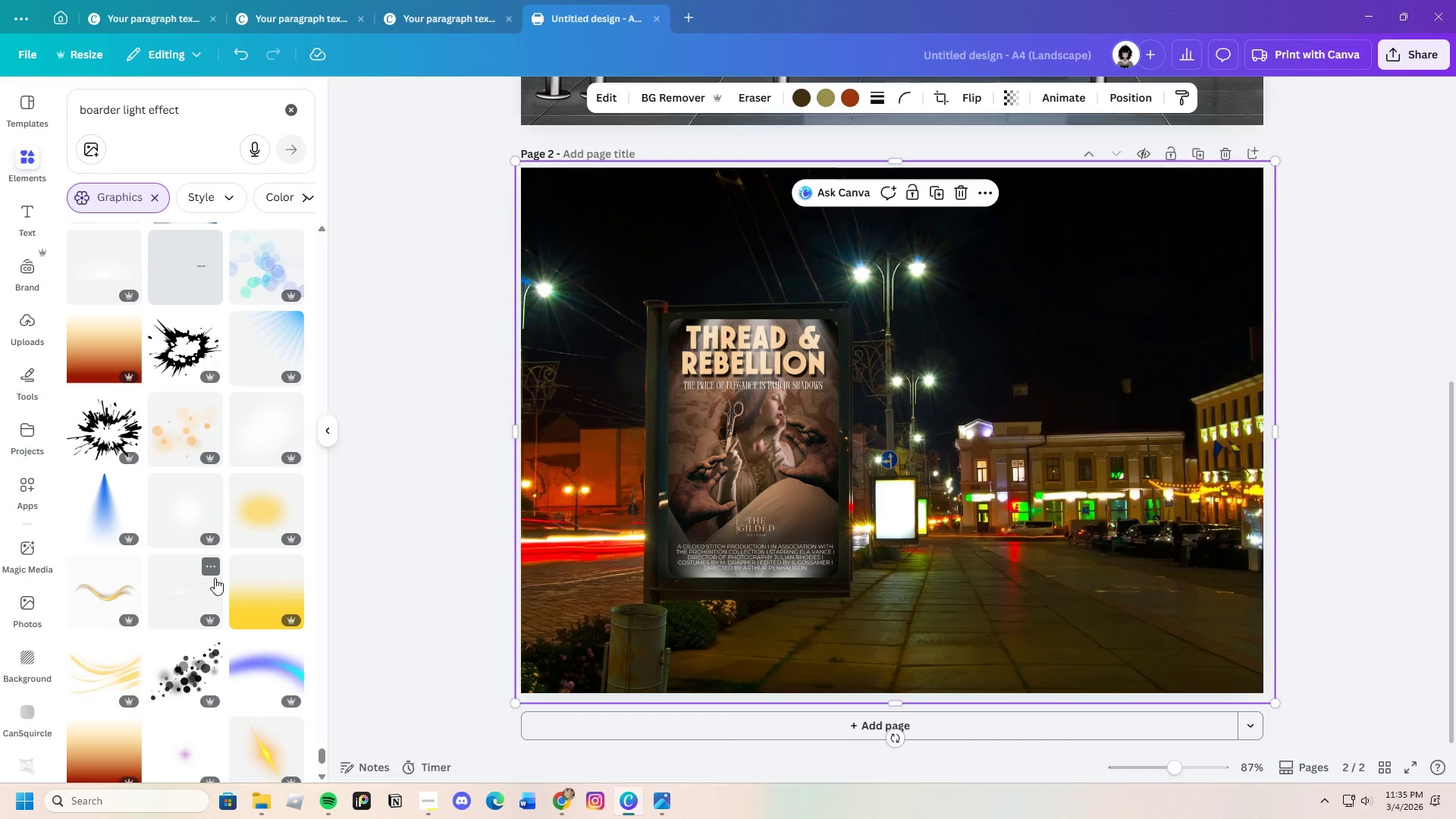 
scroll: coordinate [215, 579], scroll_direction: down, amount: 19.0
 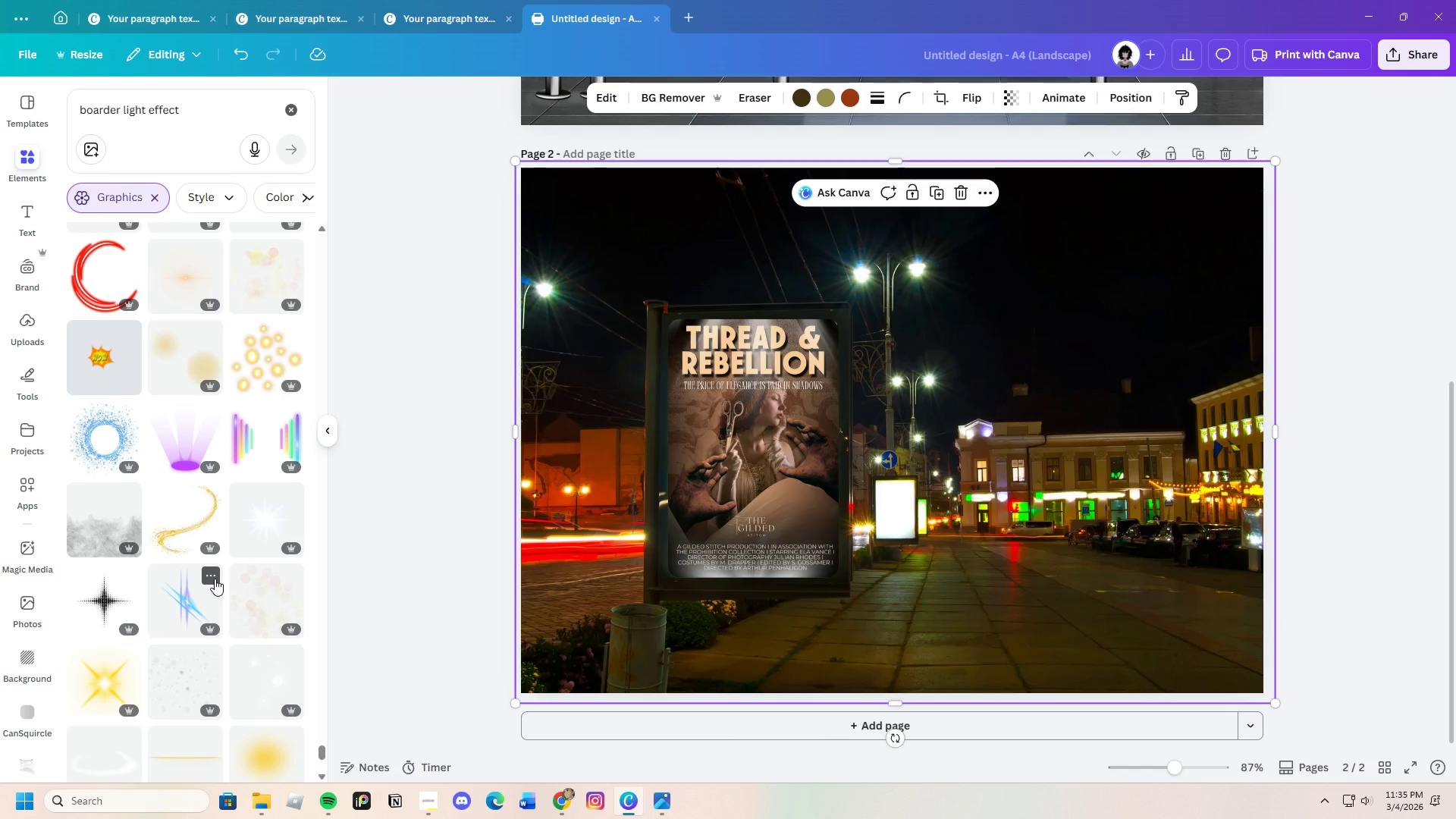 
left_click([279, 551])
 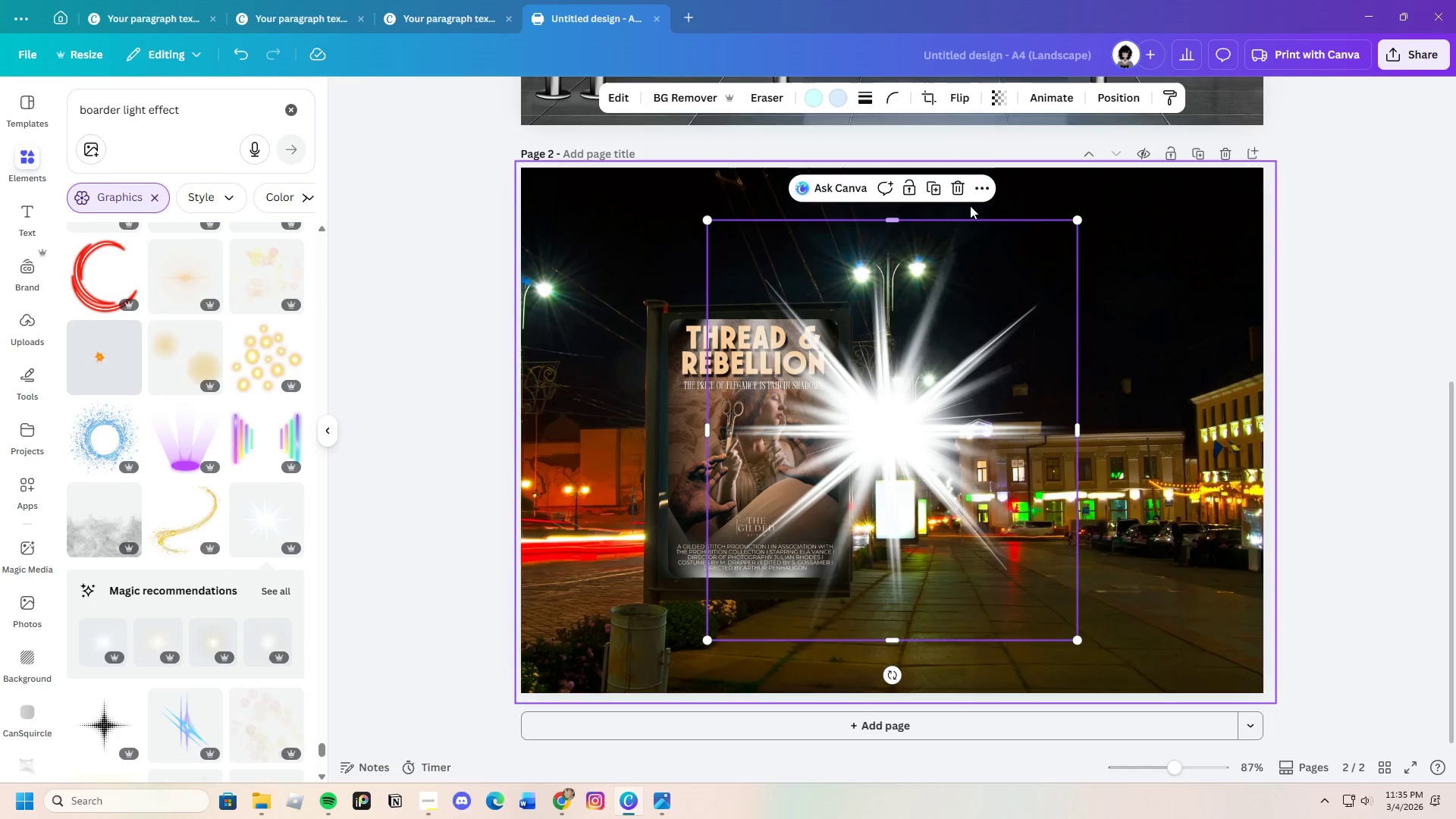 
left_click([957, 184])
 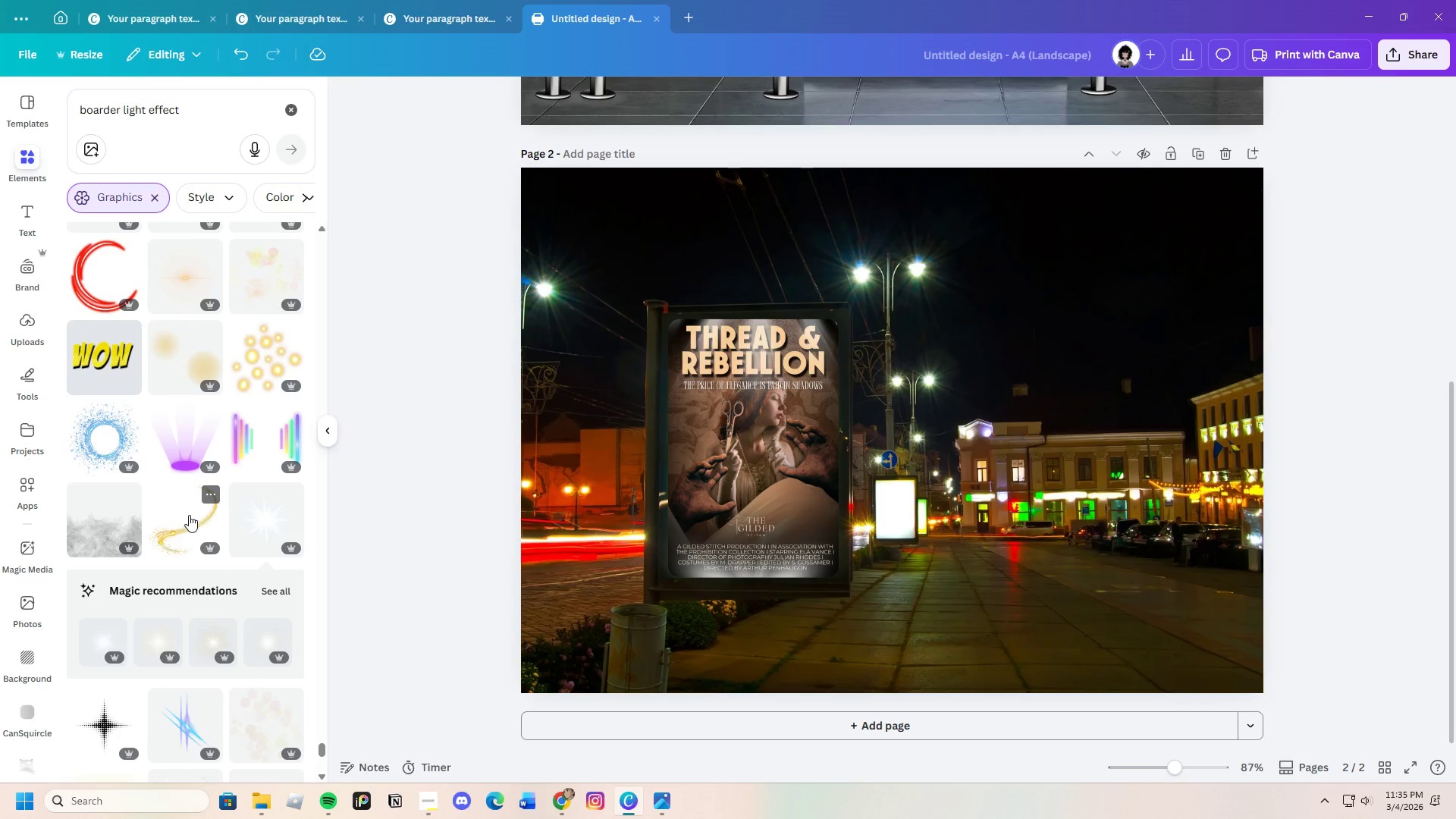 
scroll: coordinate [189, 515], scroll_direction: down, amount: 3.0
 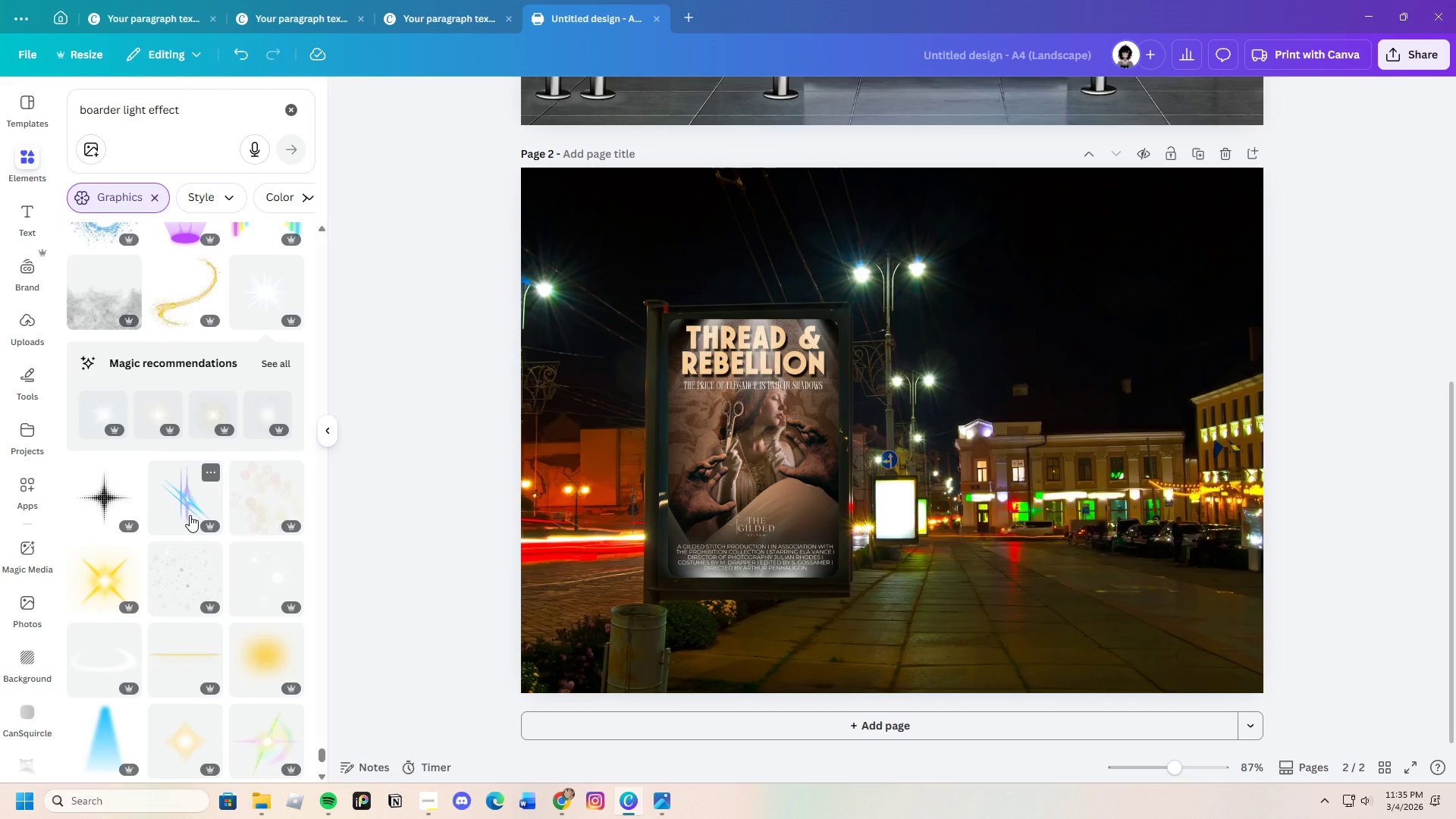 
wait(11.37)
 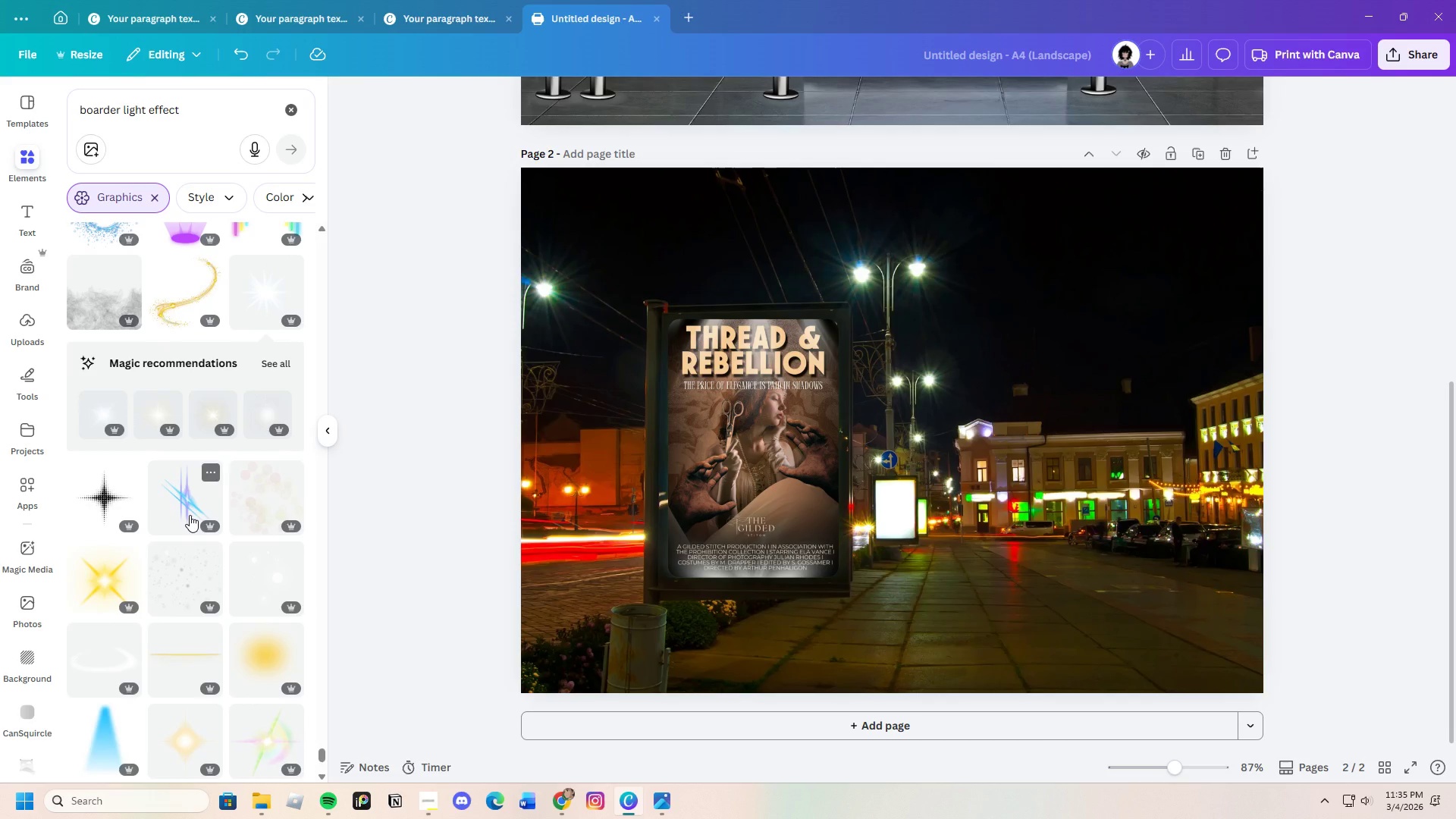 
scroll: coordinate [261, 633], scroll_direction: down, amount: 7.0
 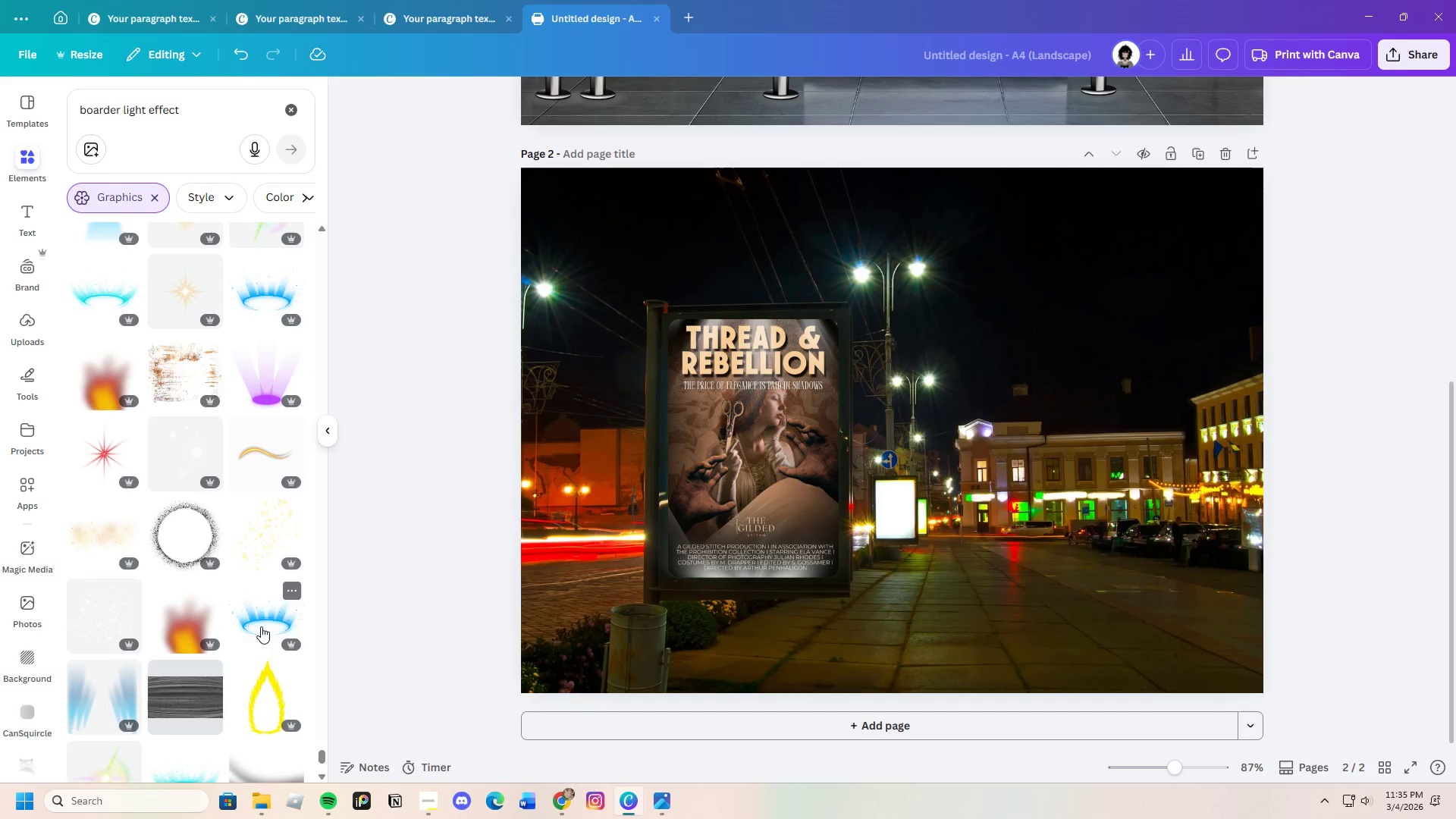 
scroll: coordinate [250, 593], scroll_direction: up, amount: 3.0
 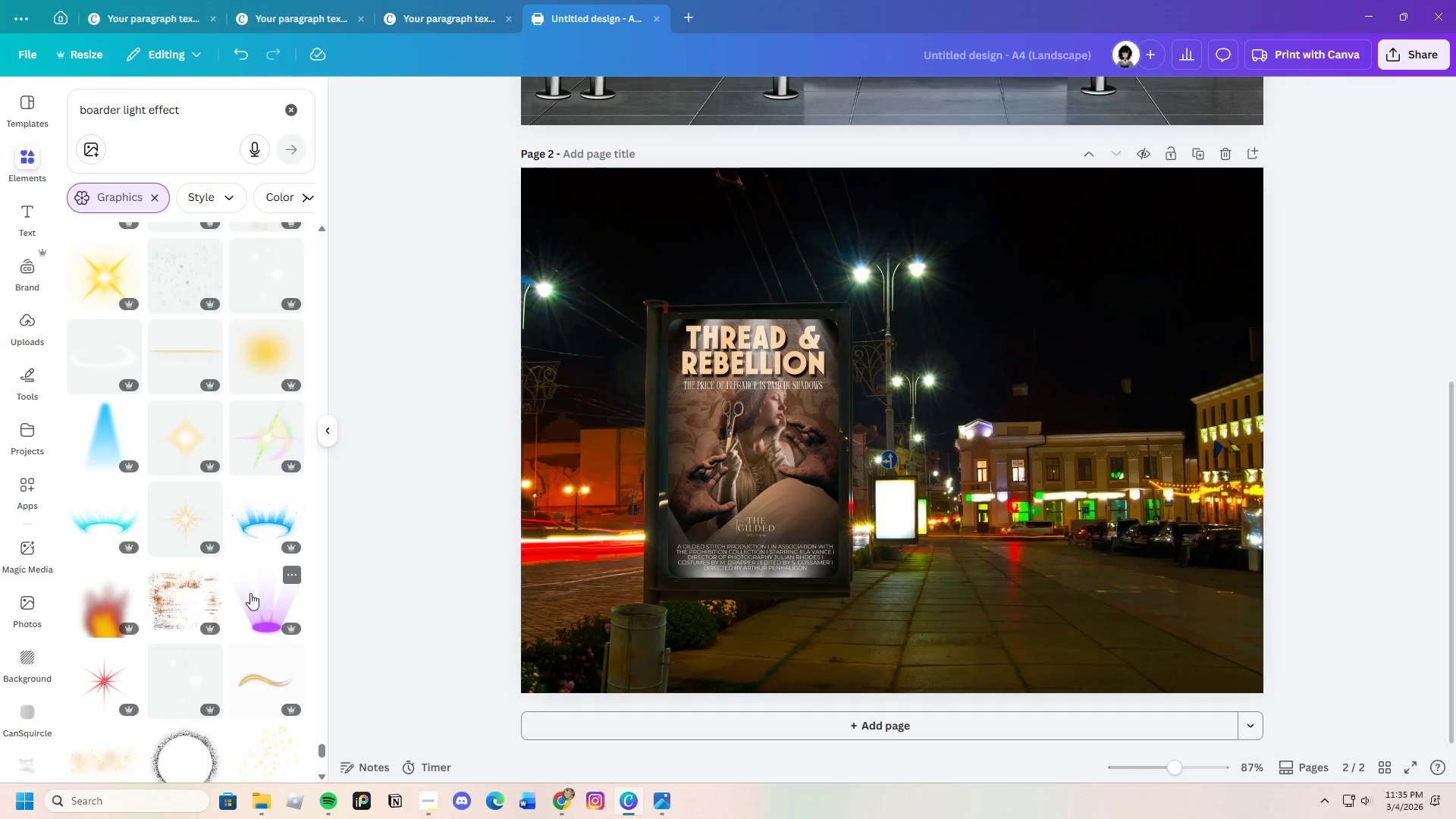 
scroll: coordinate [278, 650], scroll_direction: down, amount: 12.0
 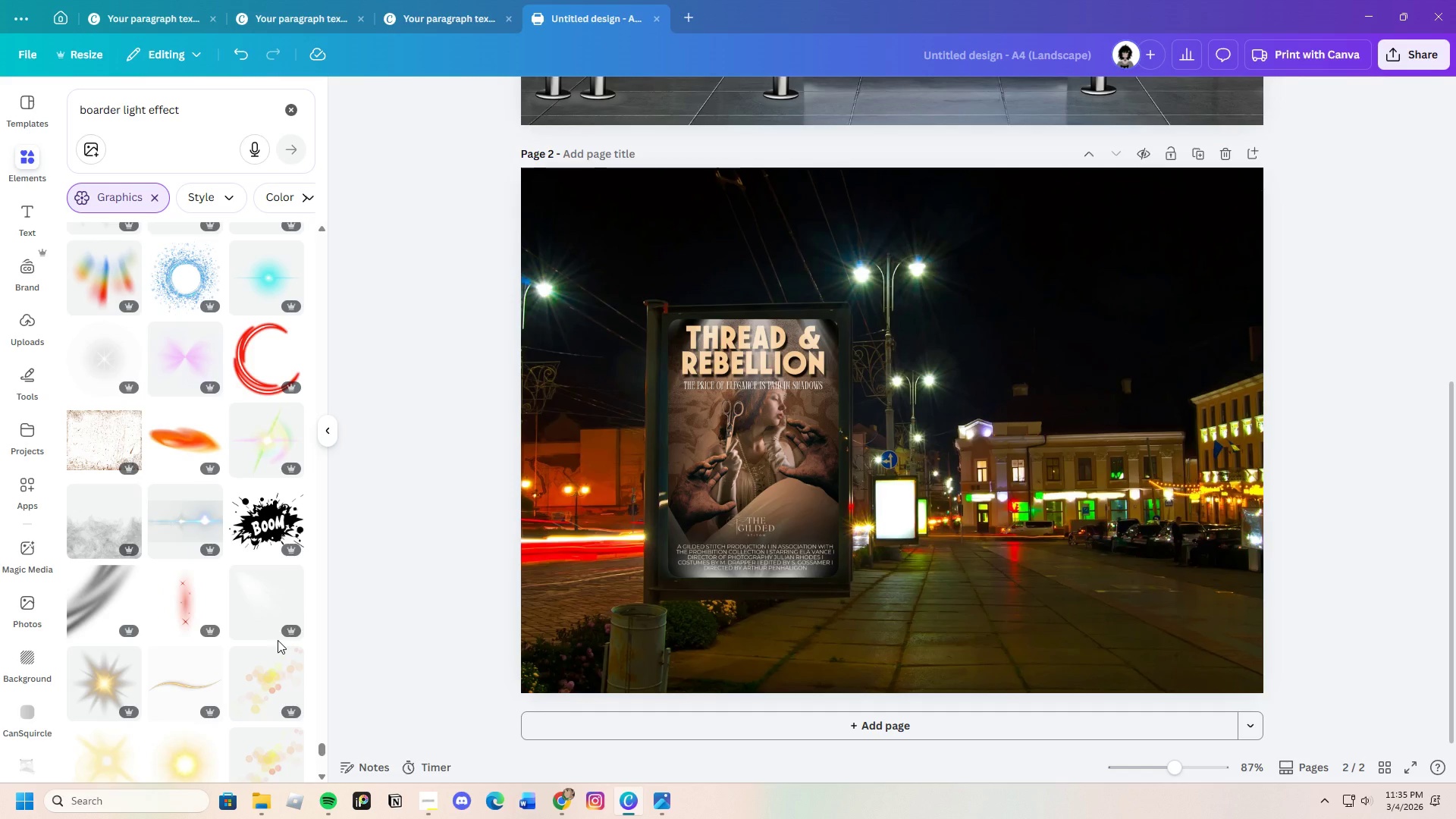 
wait(6.5)
 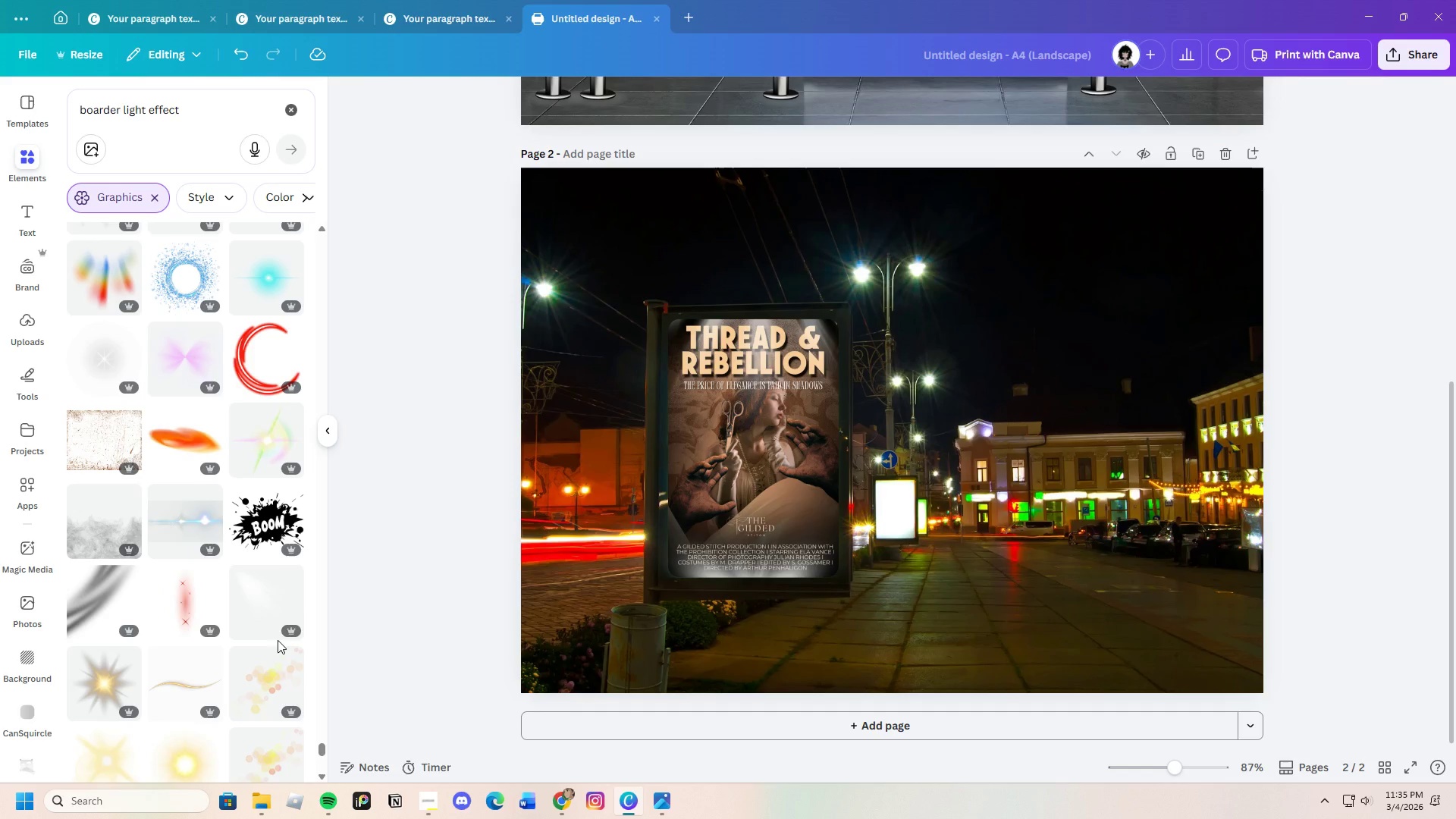 
scroll: coordinate [278, 640], scroll_direction: down, amount: 16.0
 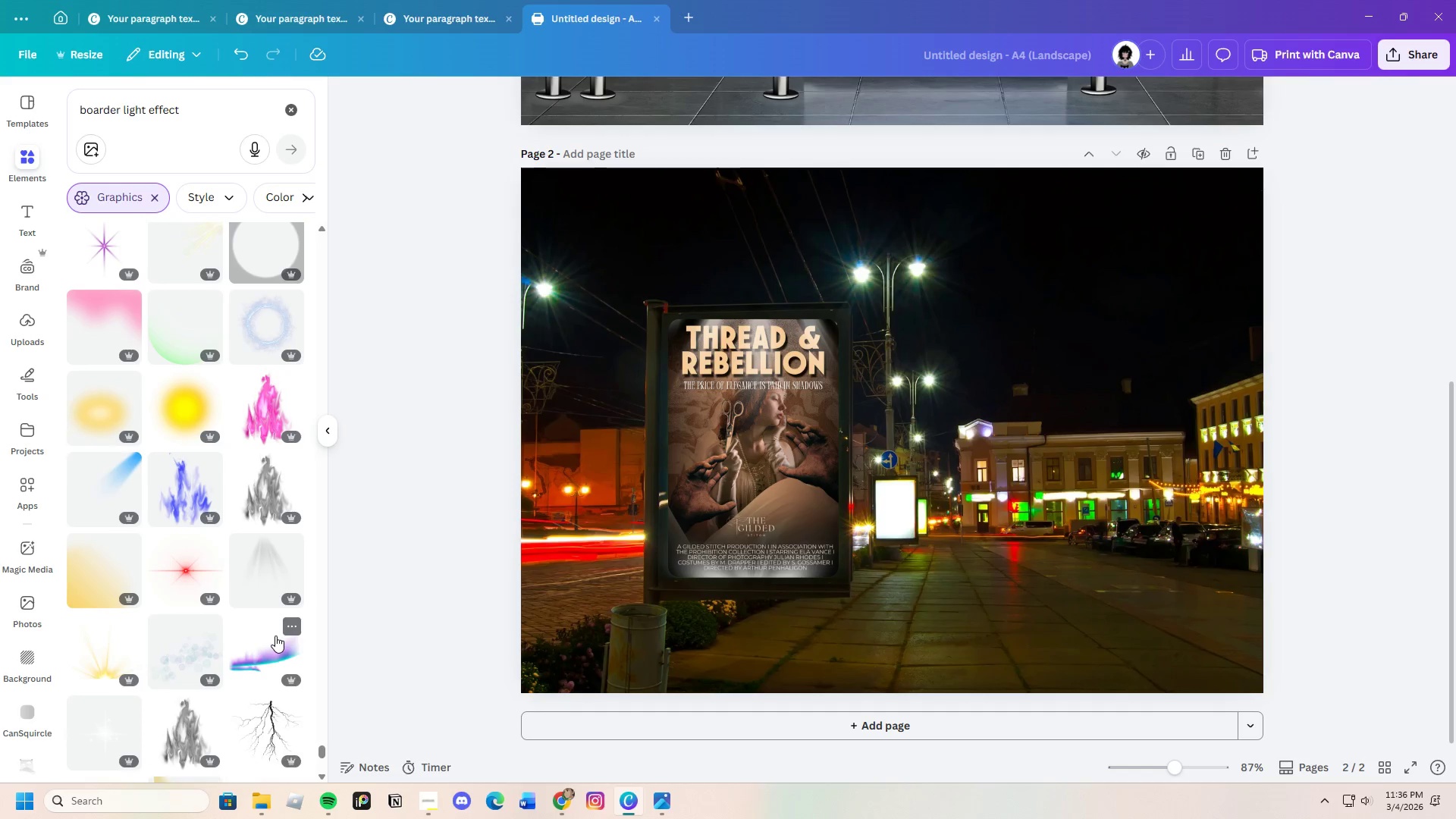 
scroll: coordinate [273, 629], scroll_direction: down, amount: 7.0
 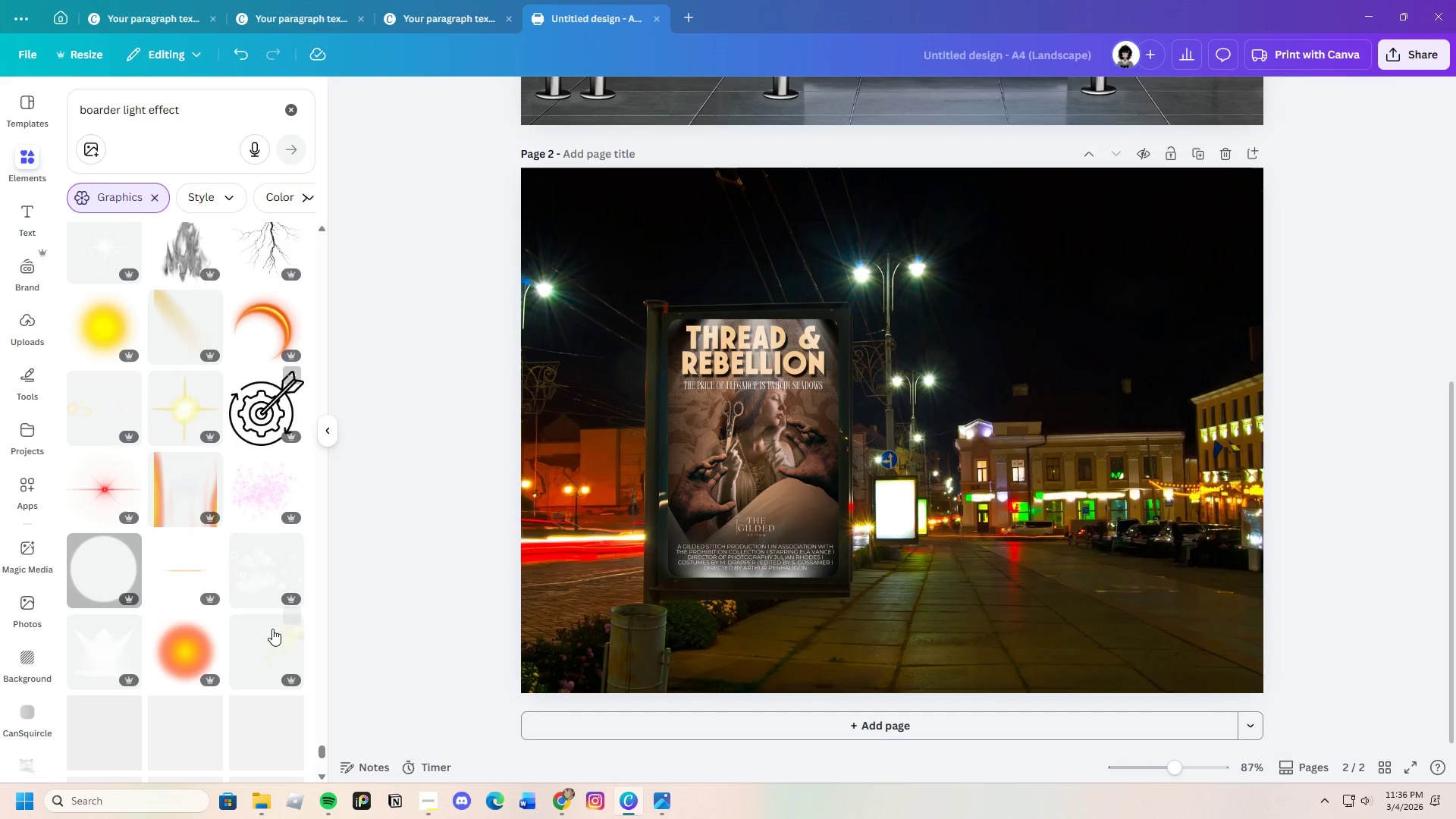 
mouse_move([280, 586])
 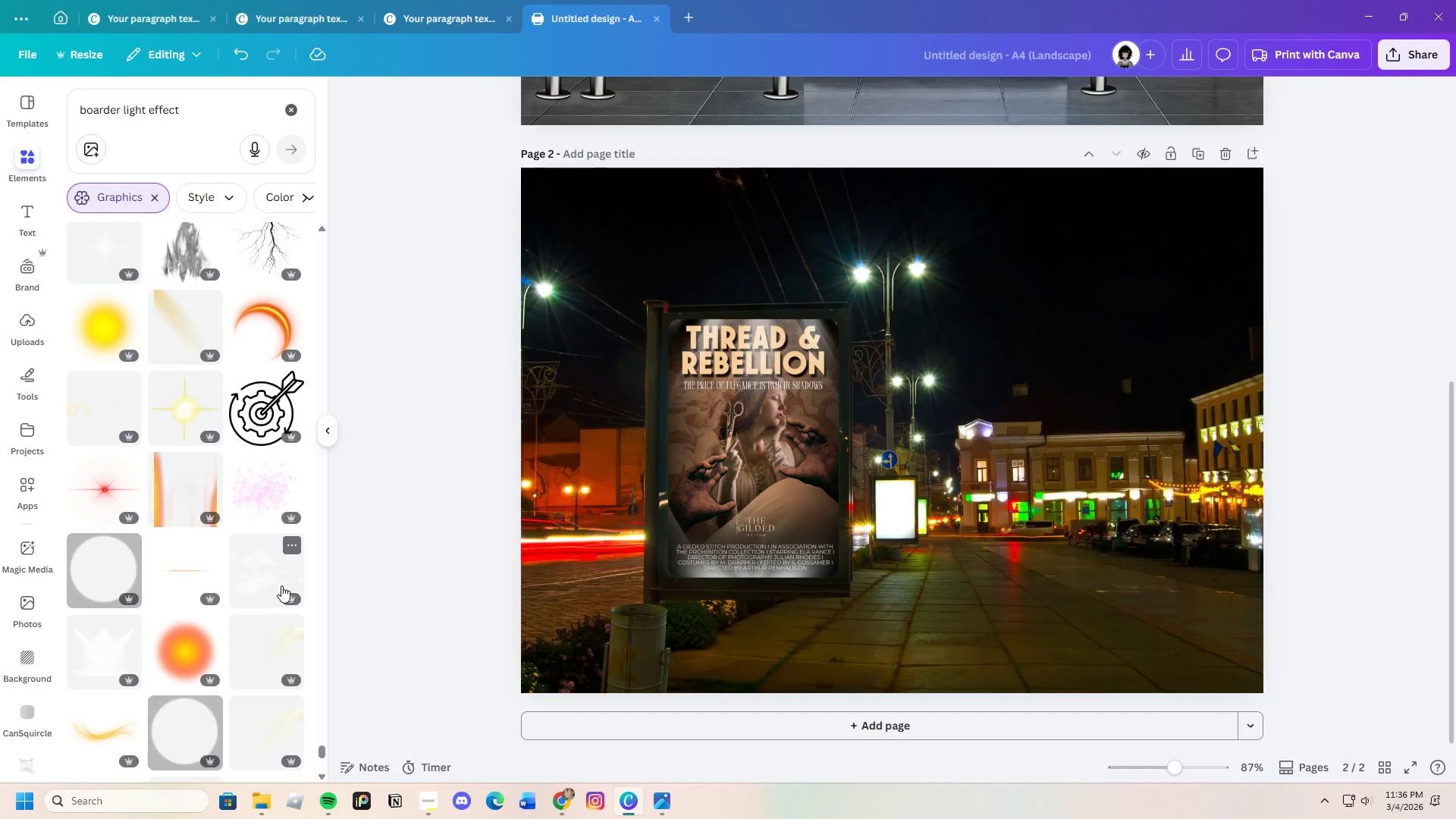 
scroll: coordinate [231, 598], scroll_direction: down, amount: 16.0
 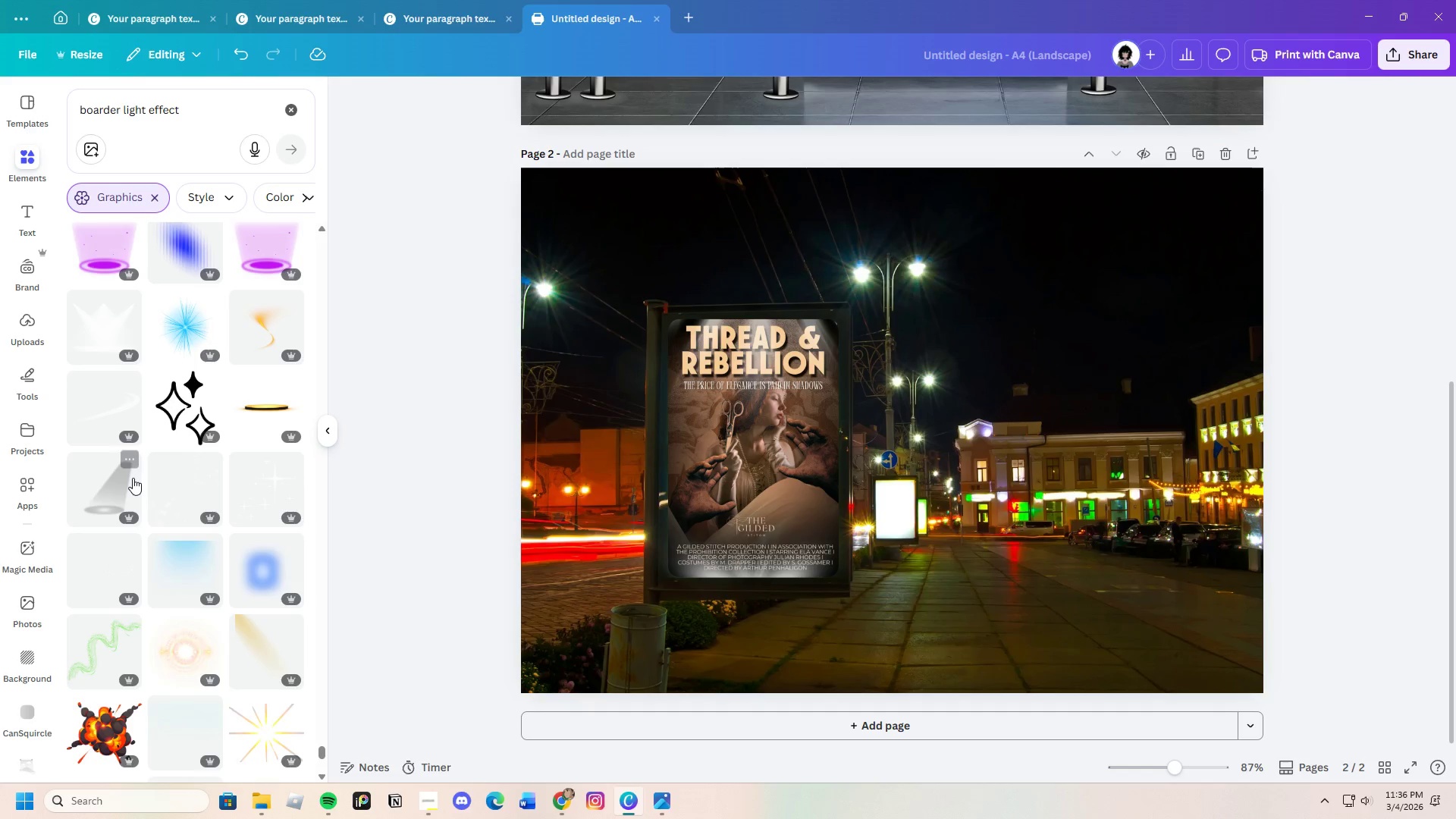 
scroll: coordinate [854, 491], scroll_direction: up, amount: 6.0
 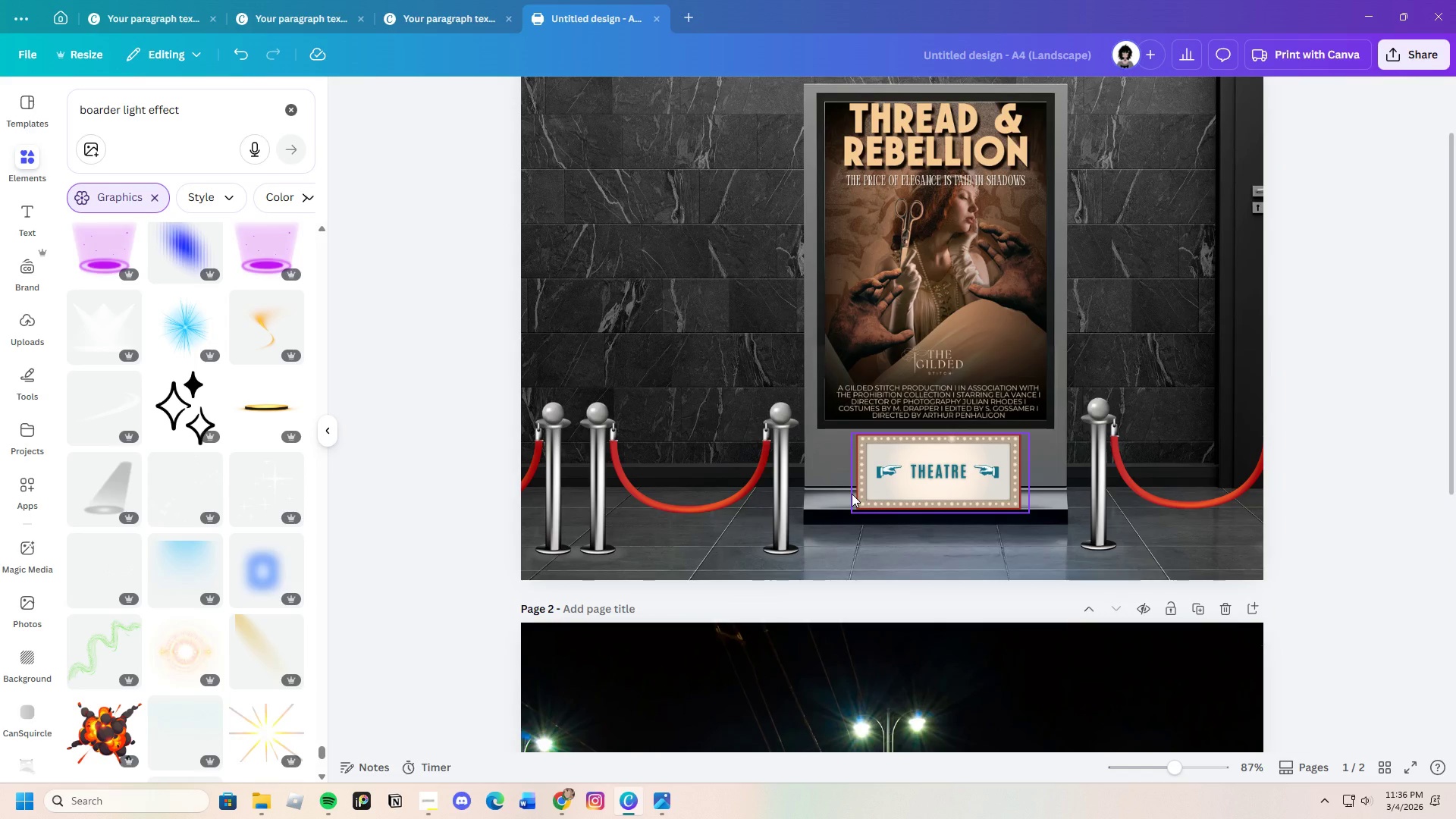 
scroll: coordinate [817, 515], scroll_direction: none, amount: 0.0
 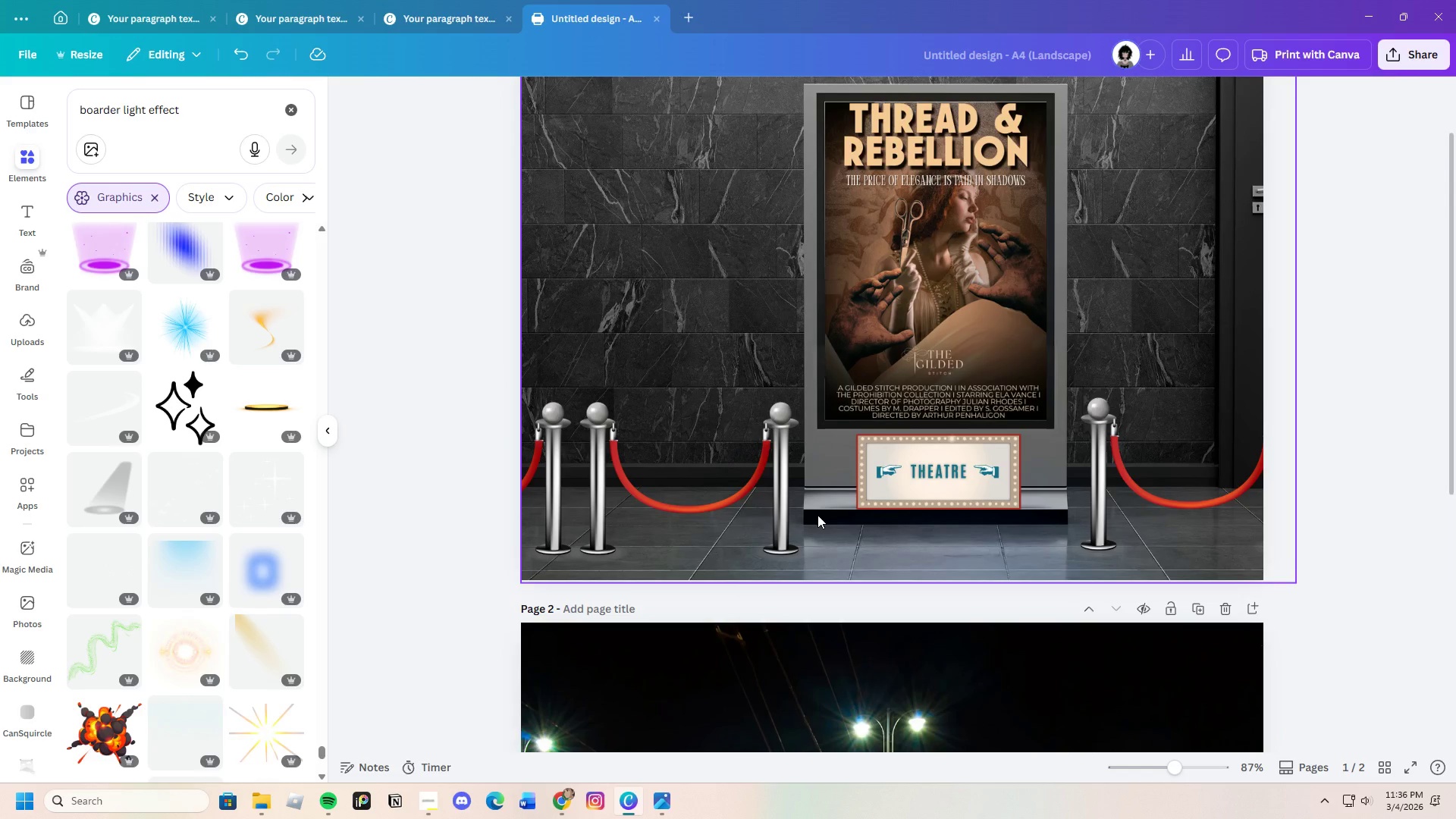 
scroll: coordinate [817, 515], scroll_direction: up, amount: 2.0
 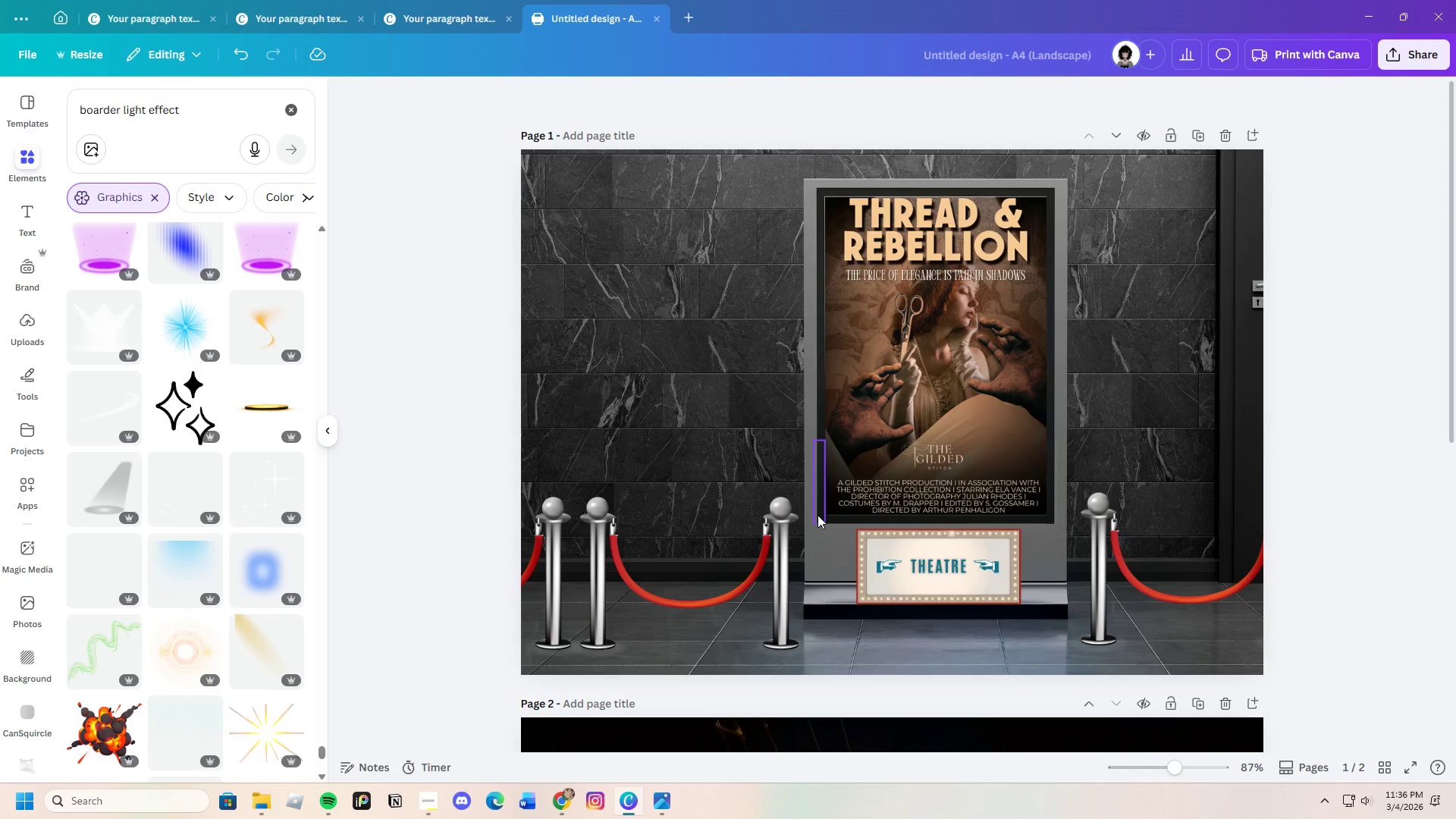 
scroll: coordinate [815, 532], scroll_direction: down, amount: 7.0
 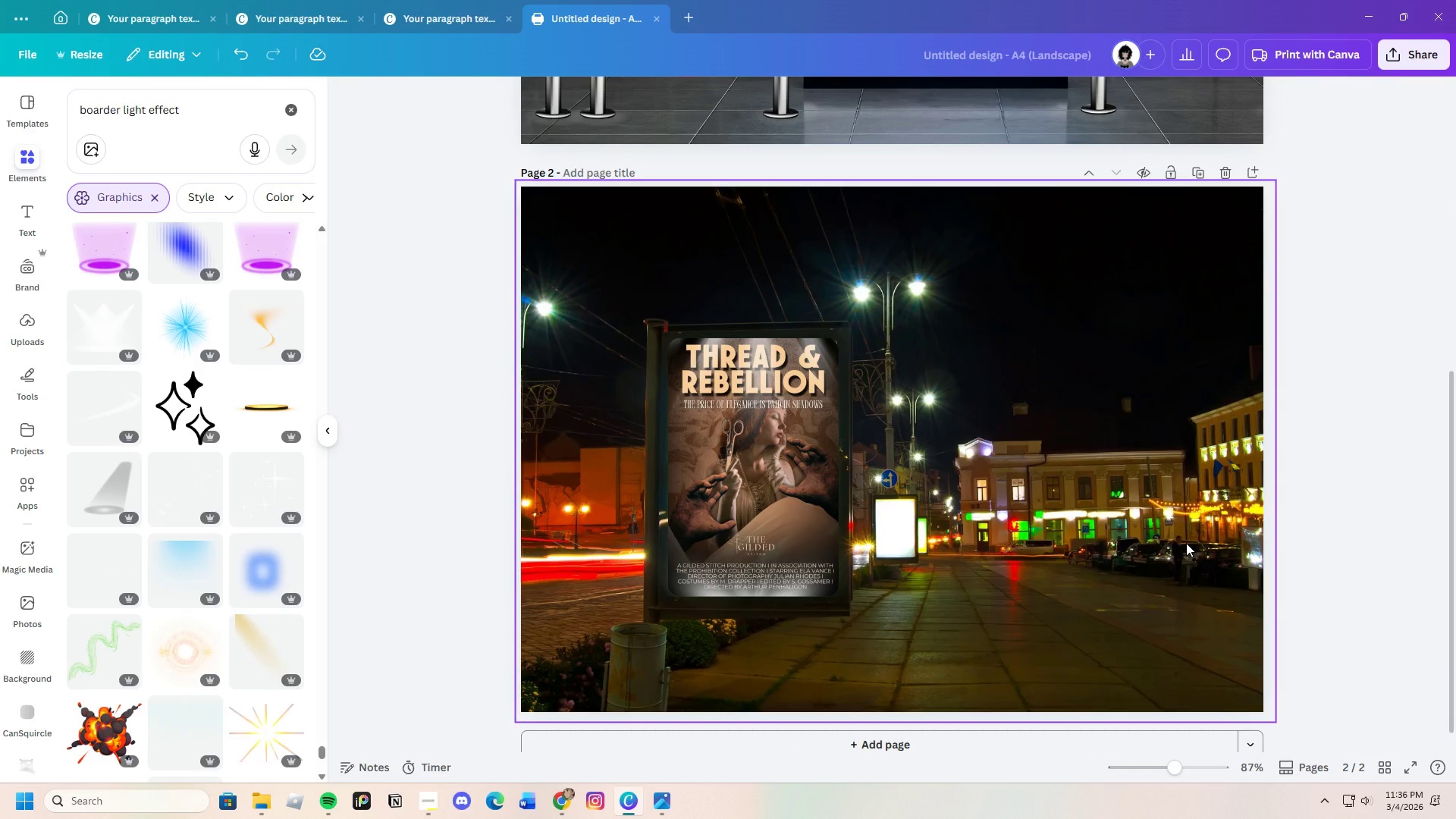 
scroll: coordinate [1183, 544], scroll_direction: none, amount: 0.0
 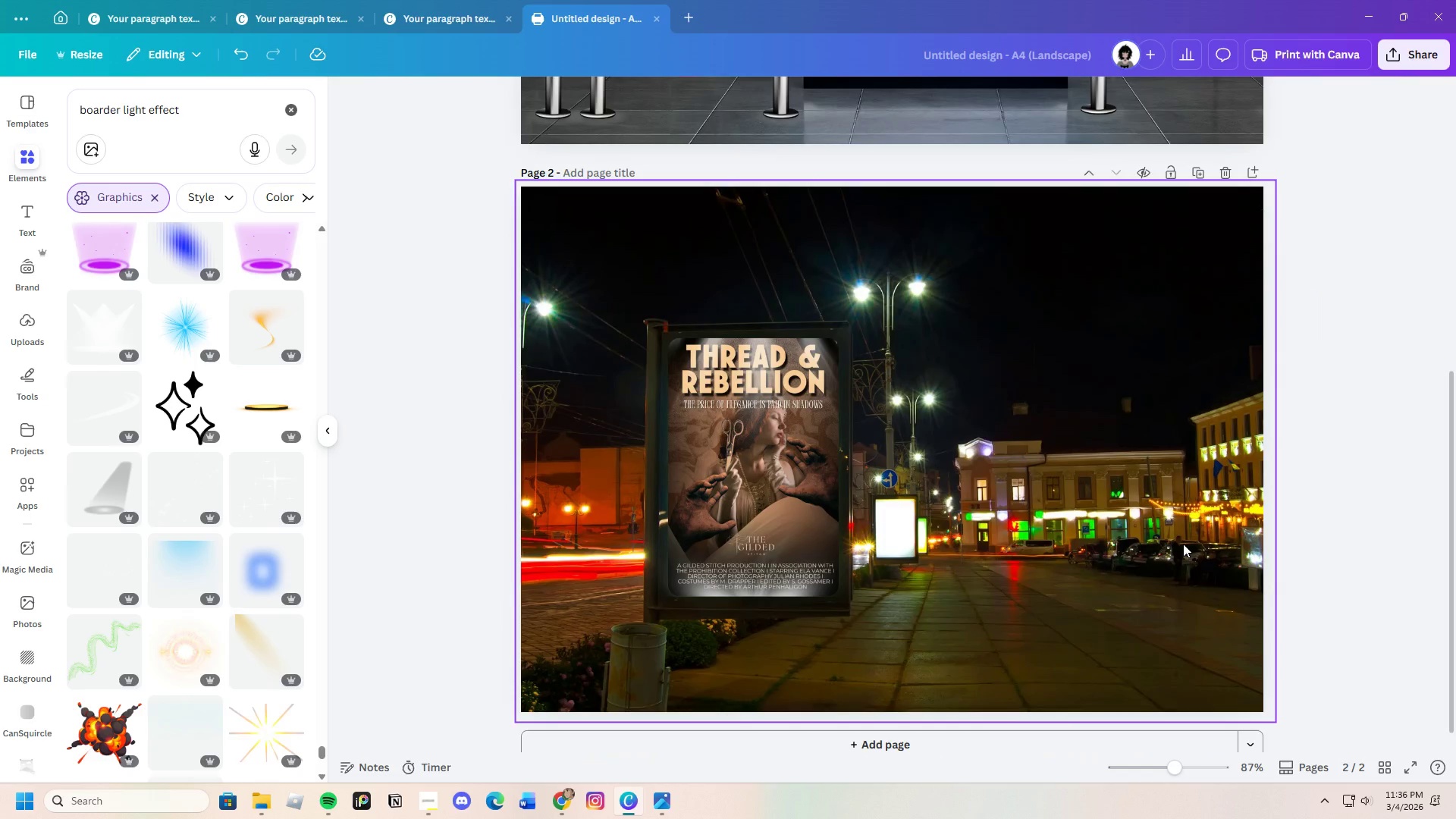 
left_click([1334, 560])
 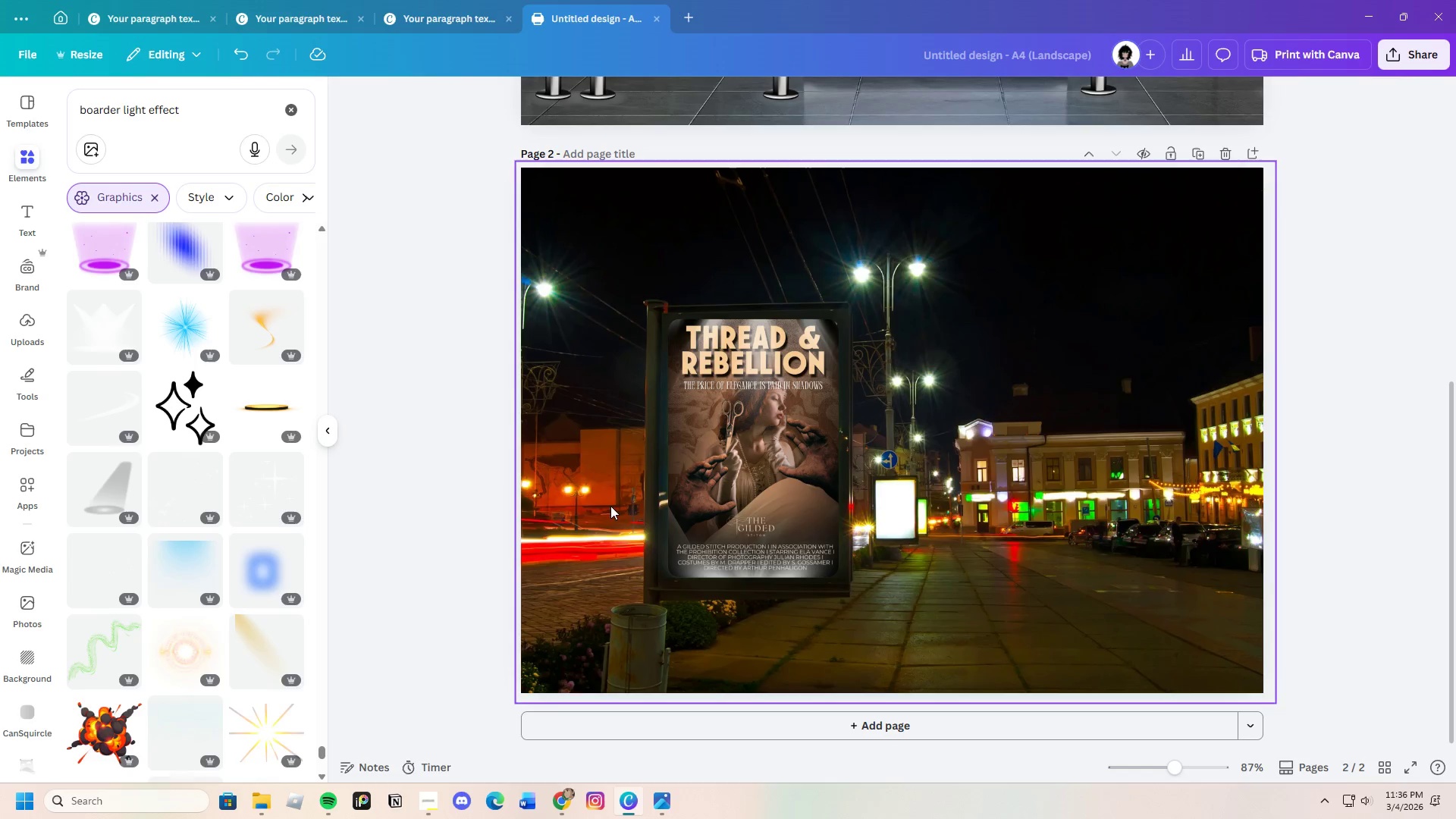 
scroll: coordinate [178, 539], scroll_direction: down, amount: 10.0
 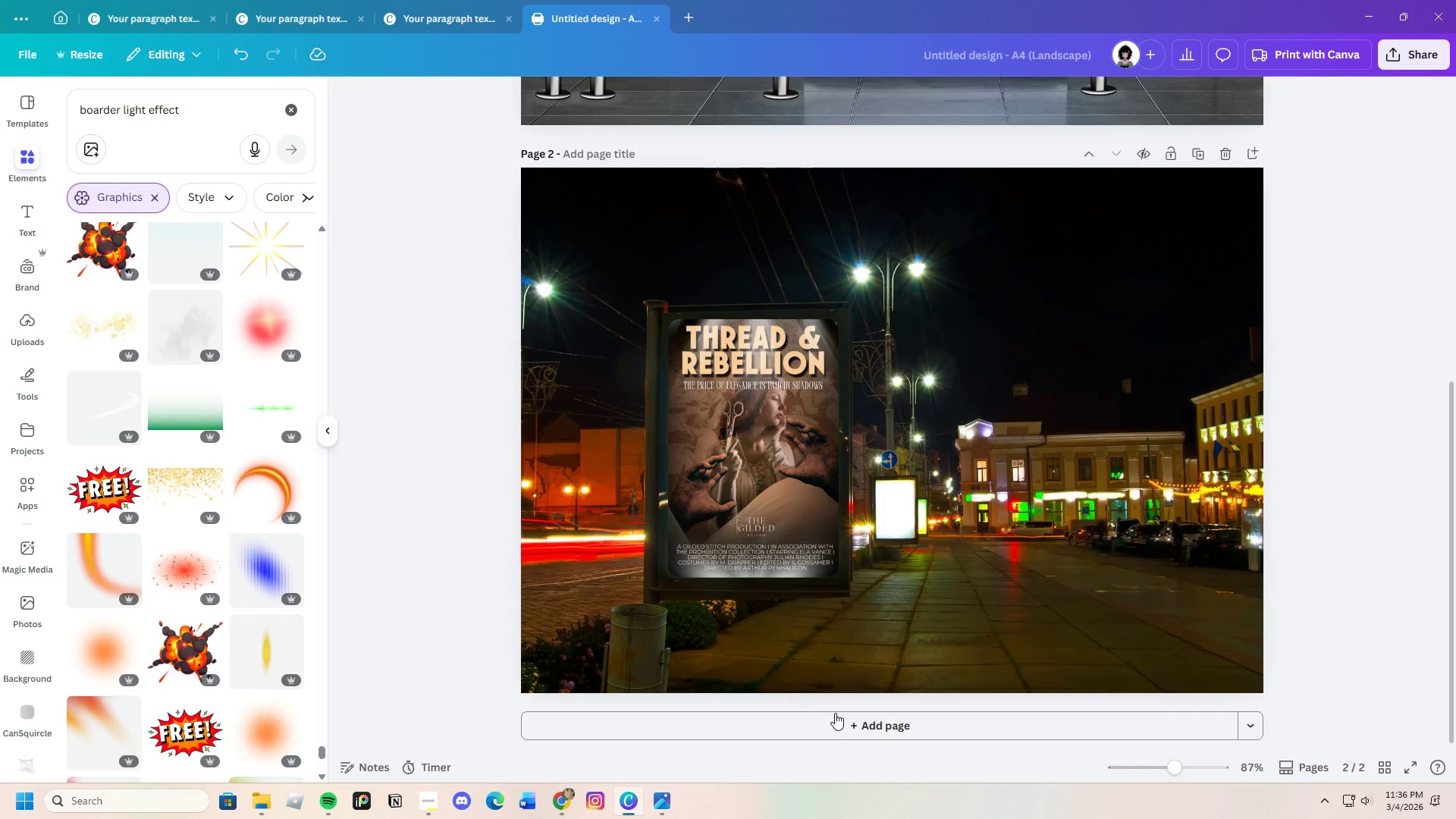 
left_click_drag(start_coordinate=[1172, 770], to_coordinate=[1200, 769])
 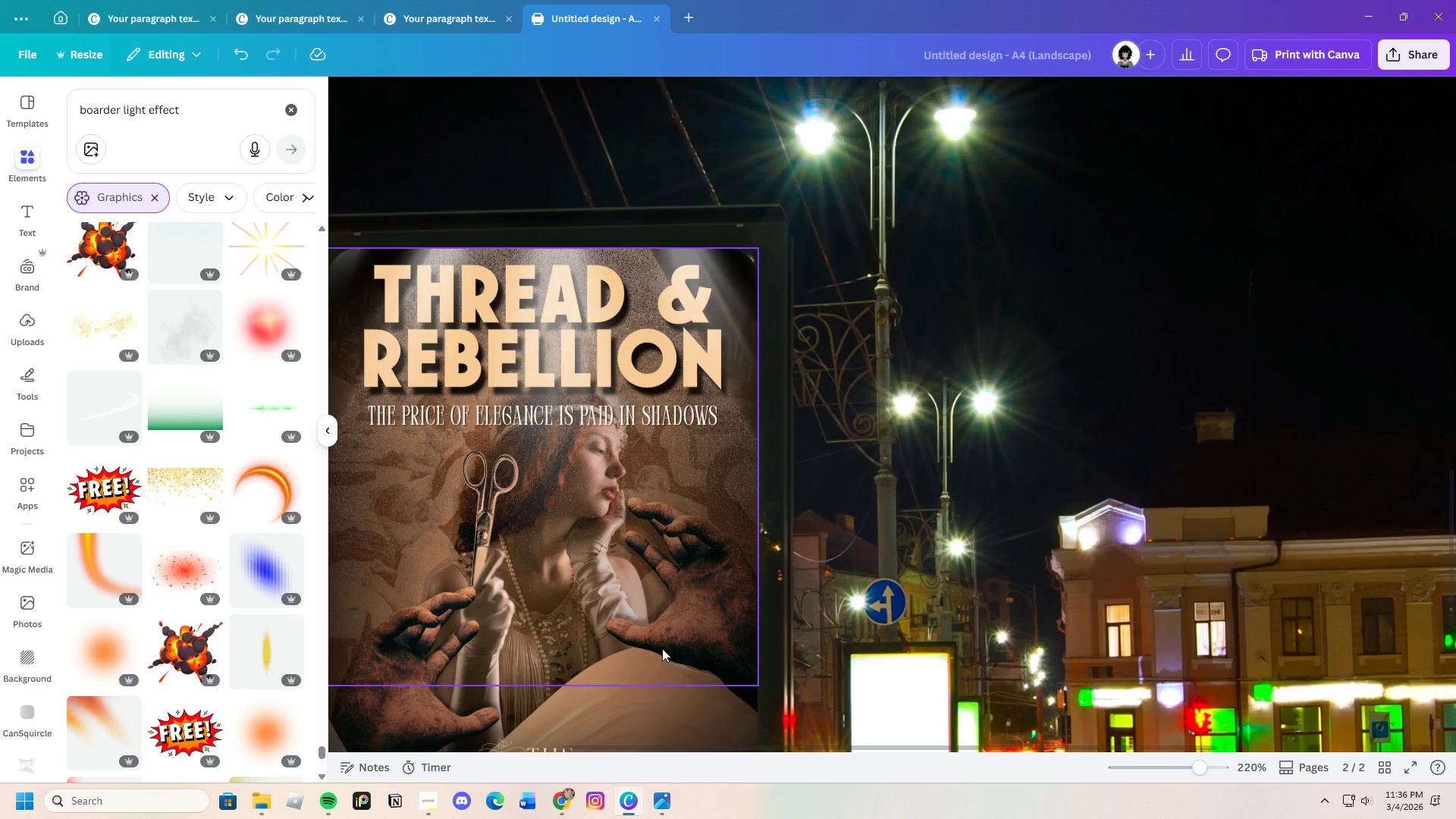 
scroll: coordinate [644, 623], scroll_direction: down, amount: 2.0
 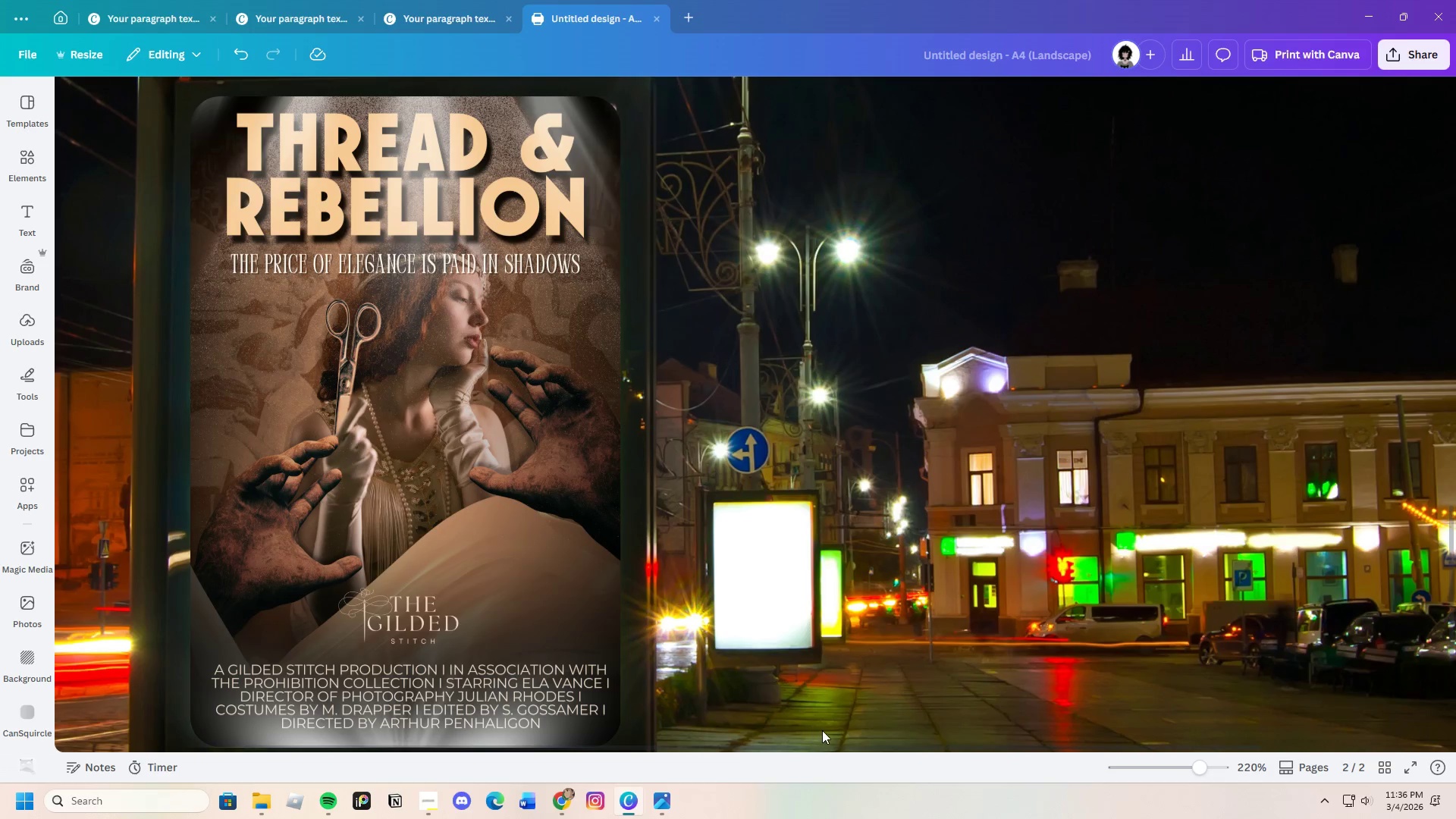 
left_click_drag(start_coordinate=[891, 748], to_coordinate=[821, 753])
 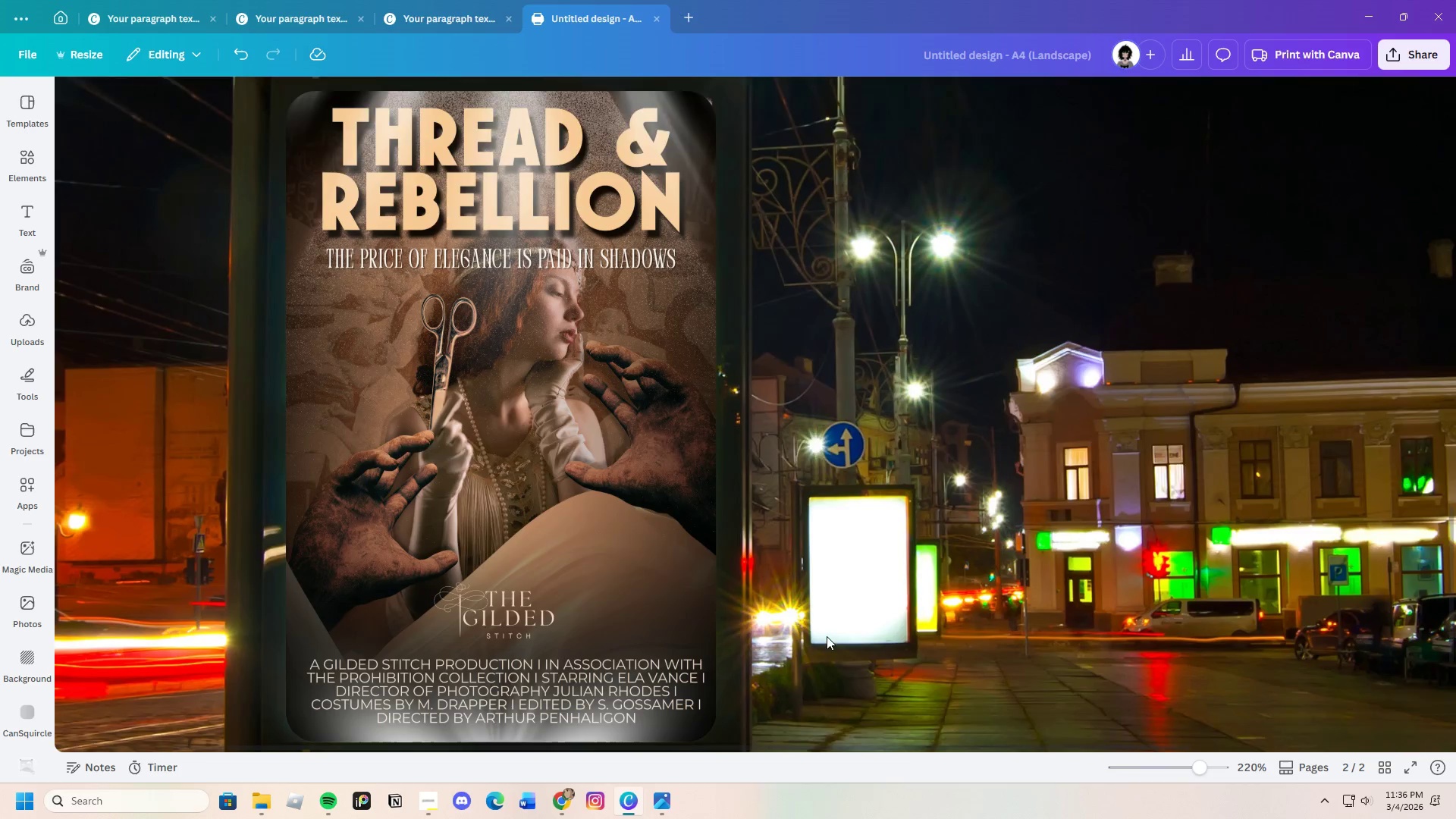 
scroll: coordinate [825, 639], scroll_direction: down, amount: 2.0
 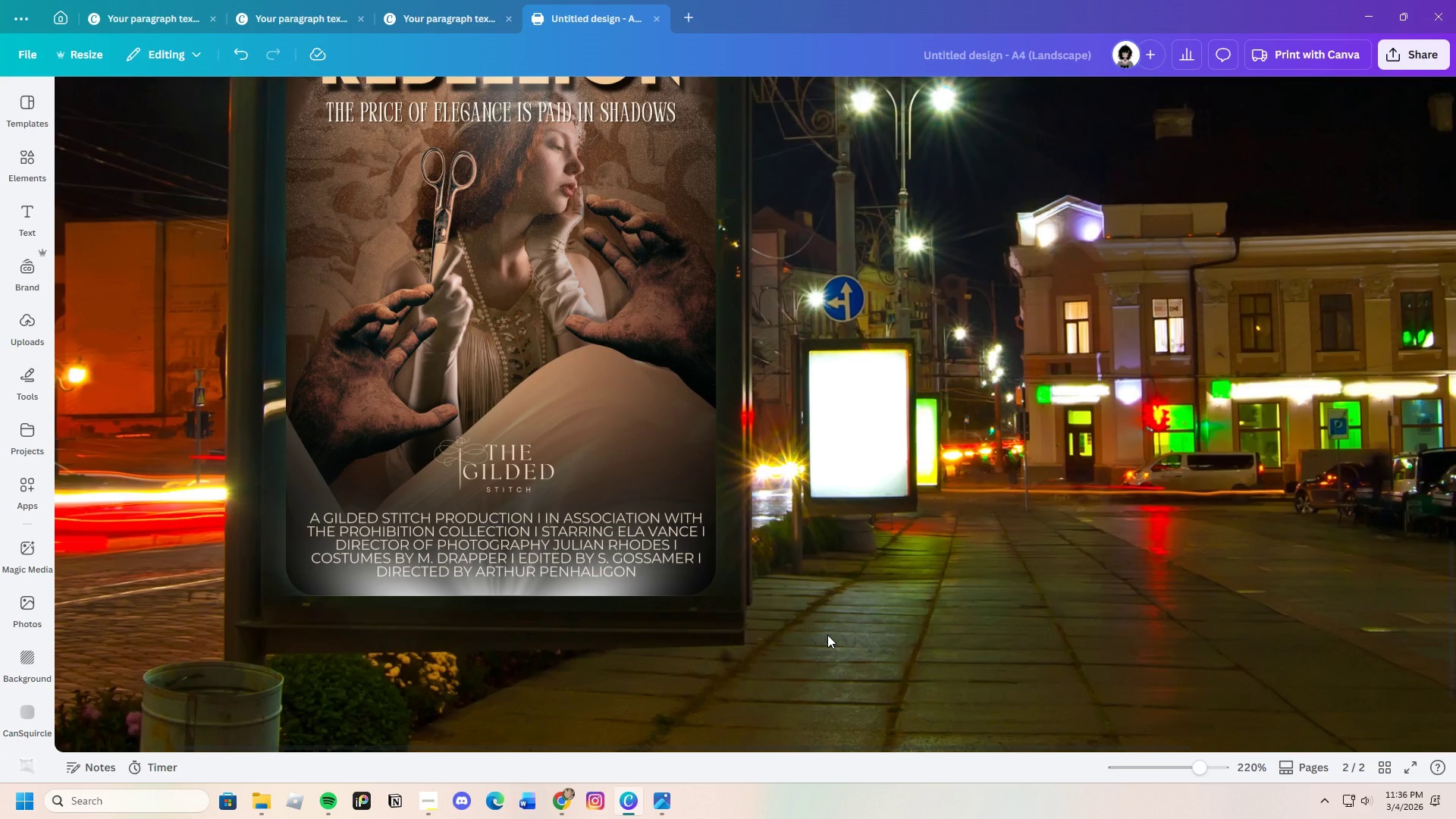 
scroll: coordinate [827, 635], scroll_direction: up, amount: 4.0
 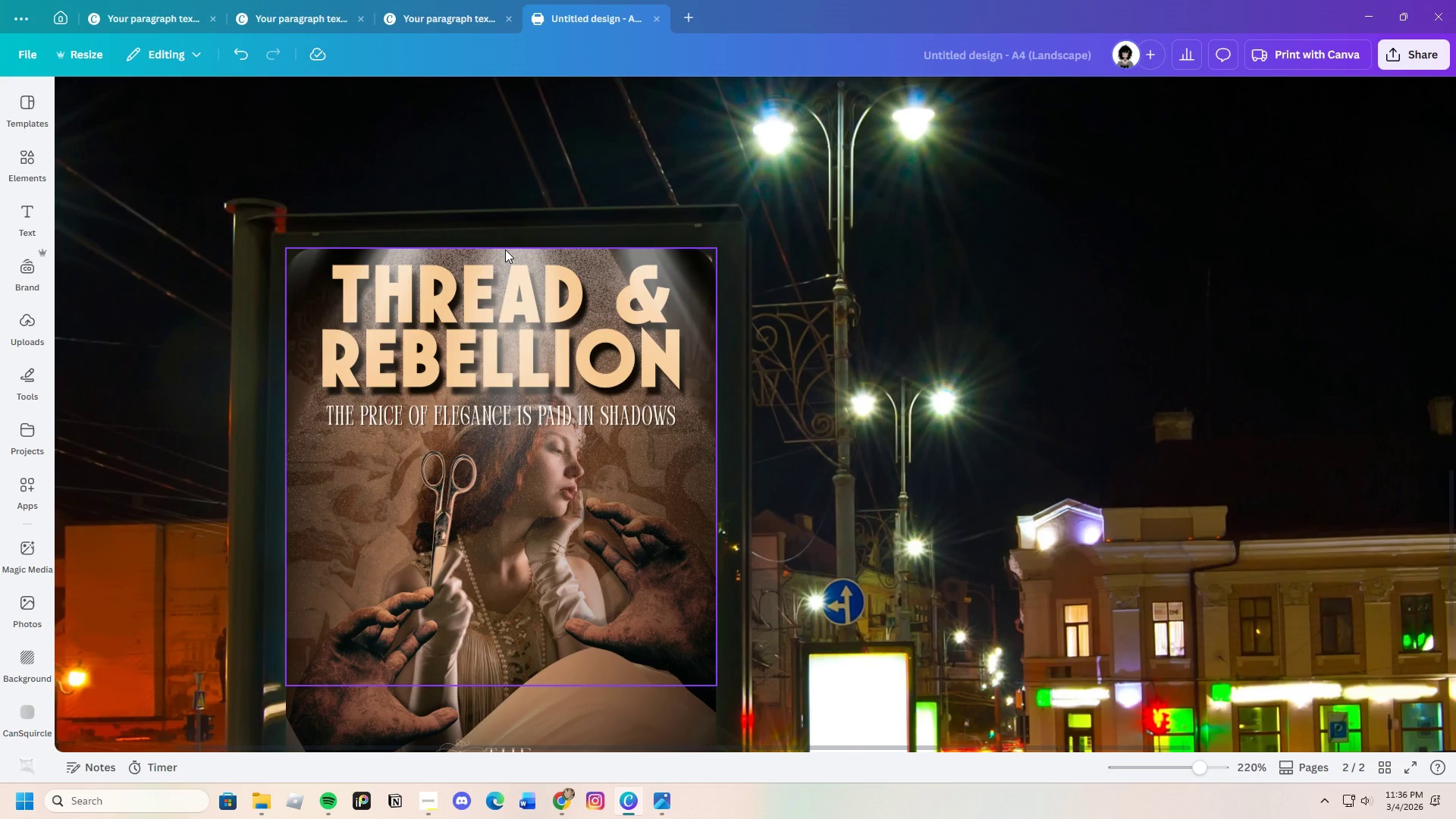 
left_click([505, 249])
 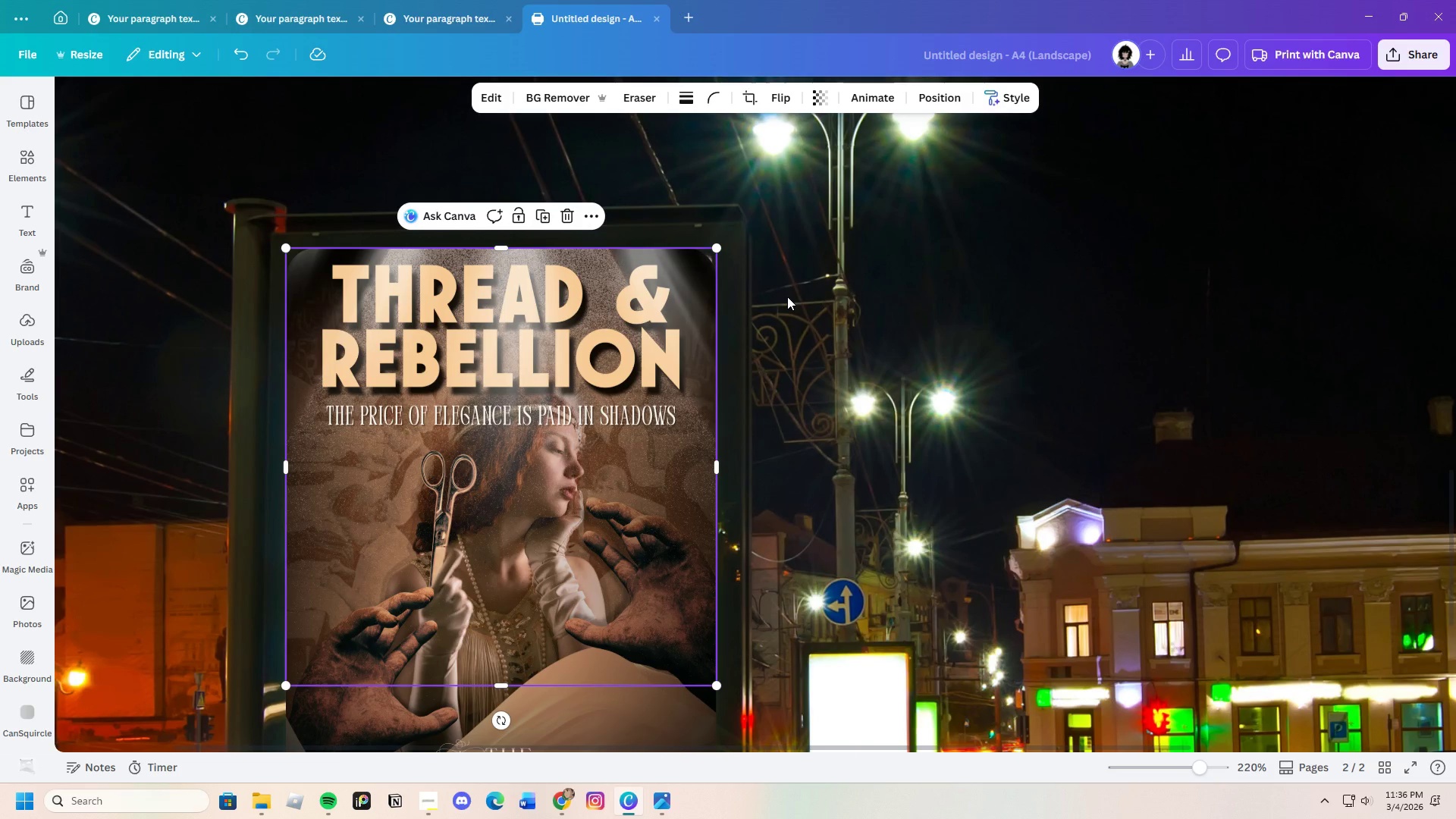 
left_click([787, 297])
 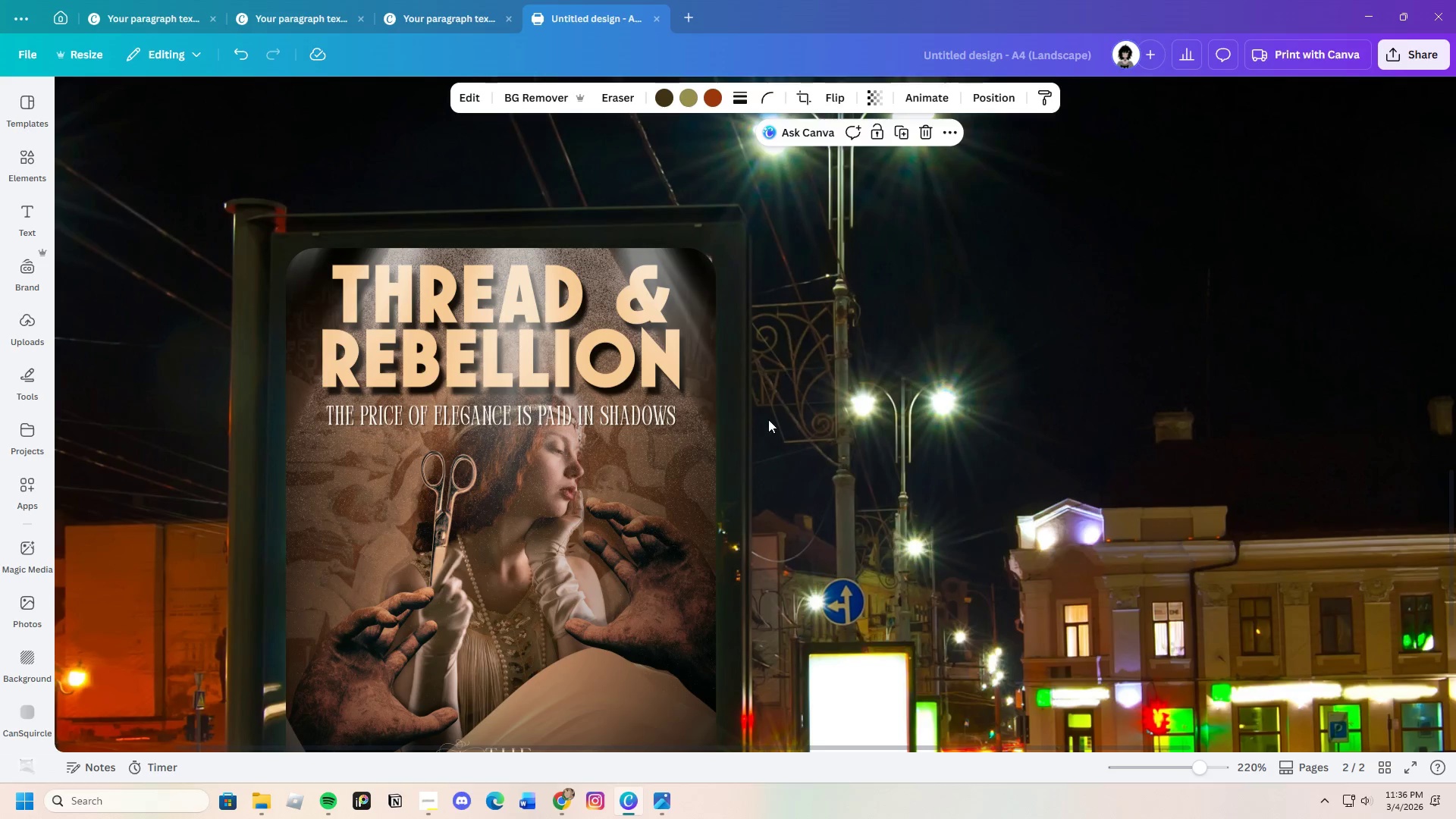 
scroll: coordinate [750, 457], scroll_direction: down, amount: 6.0
 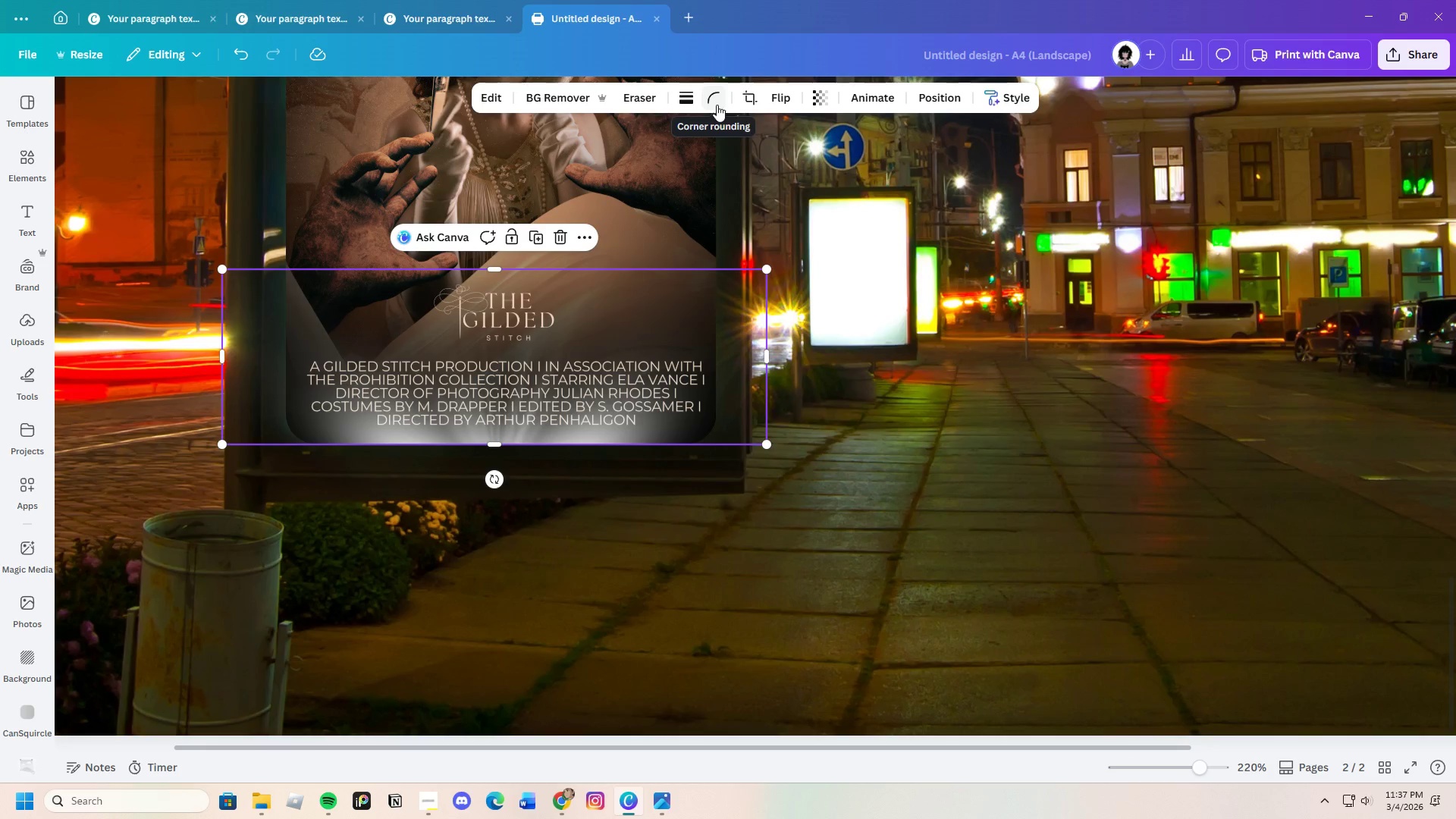 
left_click_drag(start_coordinate=[767, 357], to_coordinate=[723, 362])
 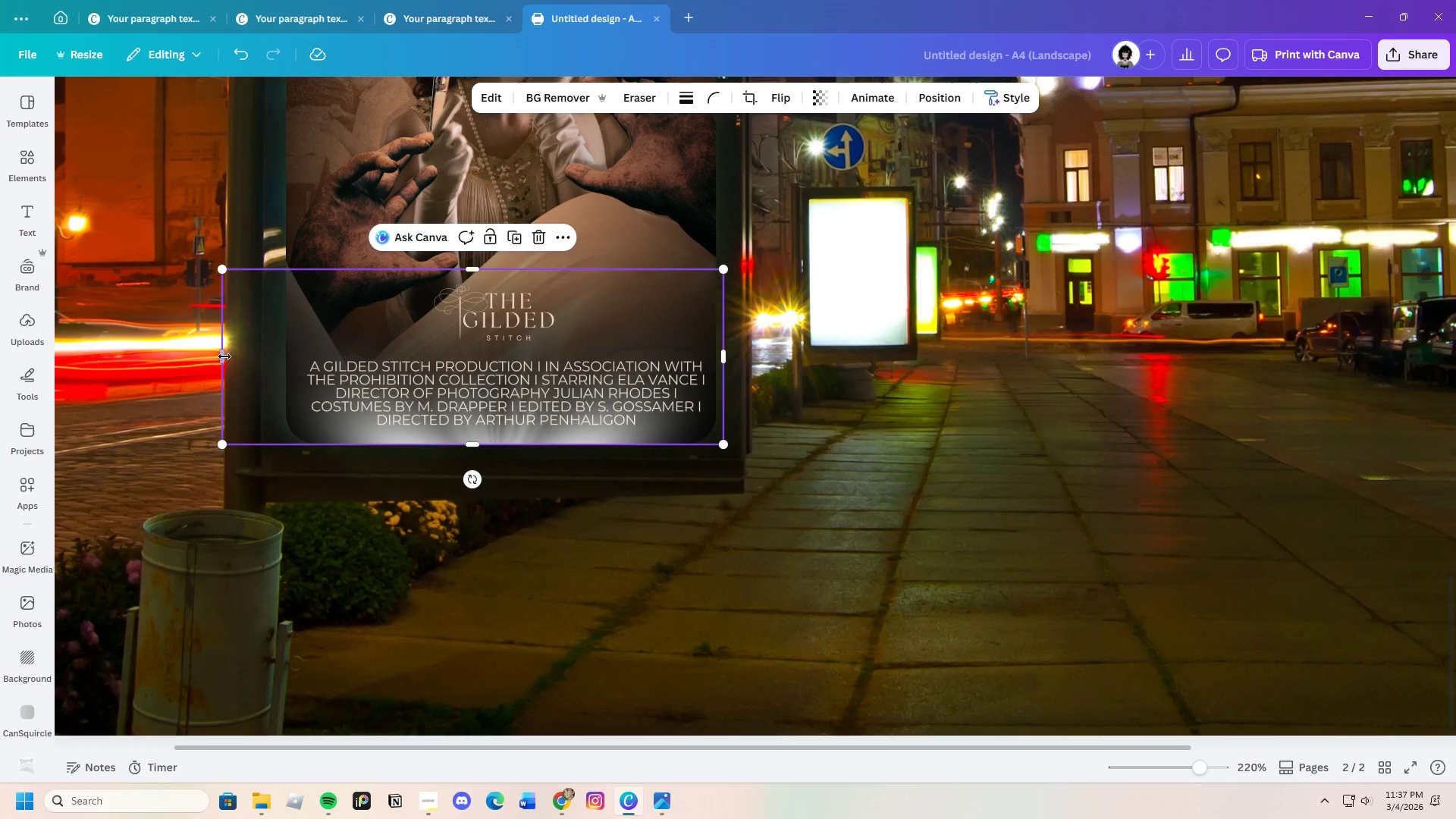 
left_click_drag(start_coordinate=[227, 356], to_coordinate=[278, 367])
 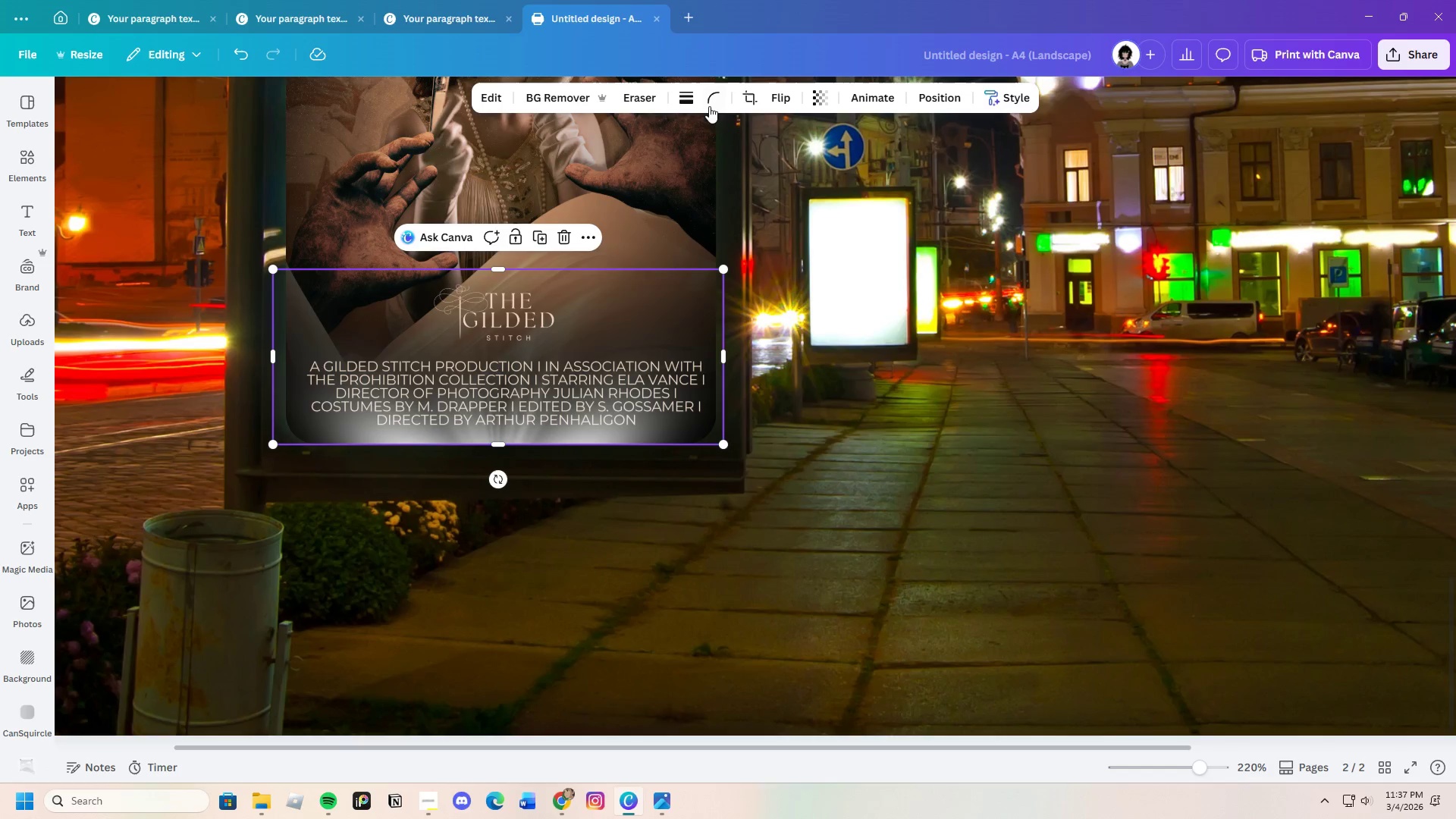 
left_click([712, 102])
 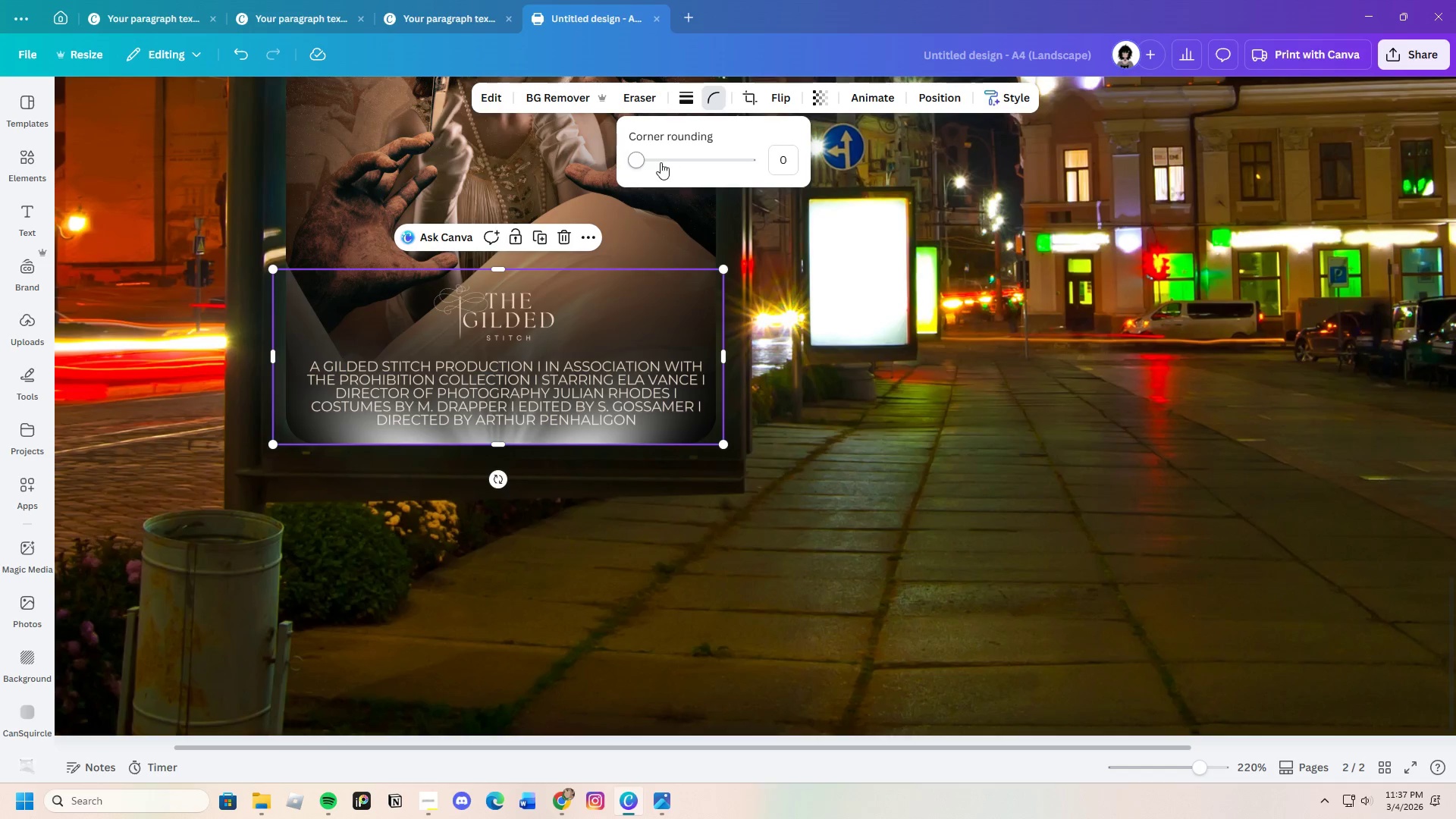 
left_click_drag(start_coordinate=[657, 162], to_coordinate=[664, 171])
 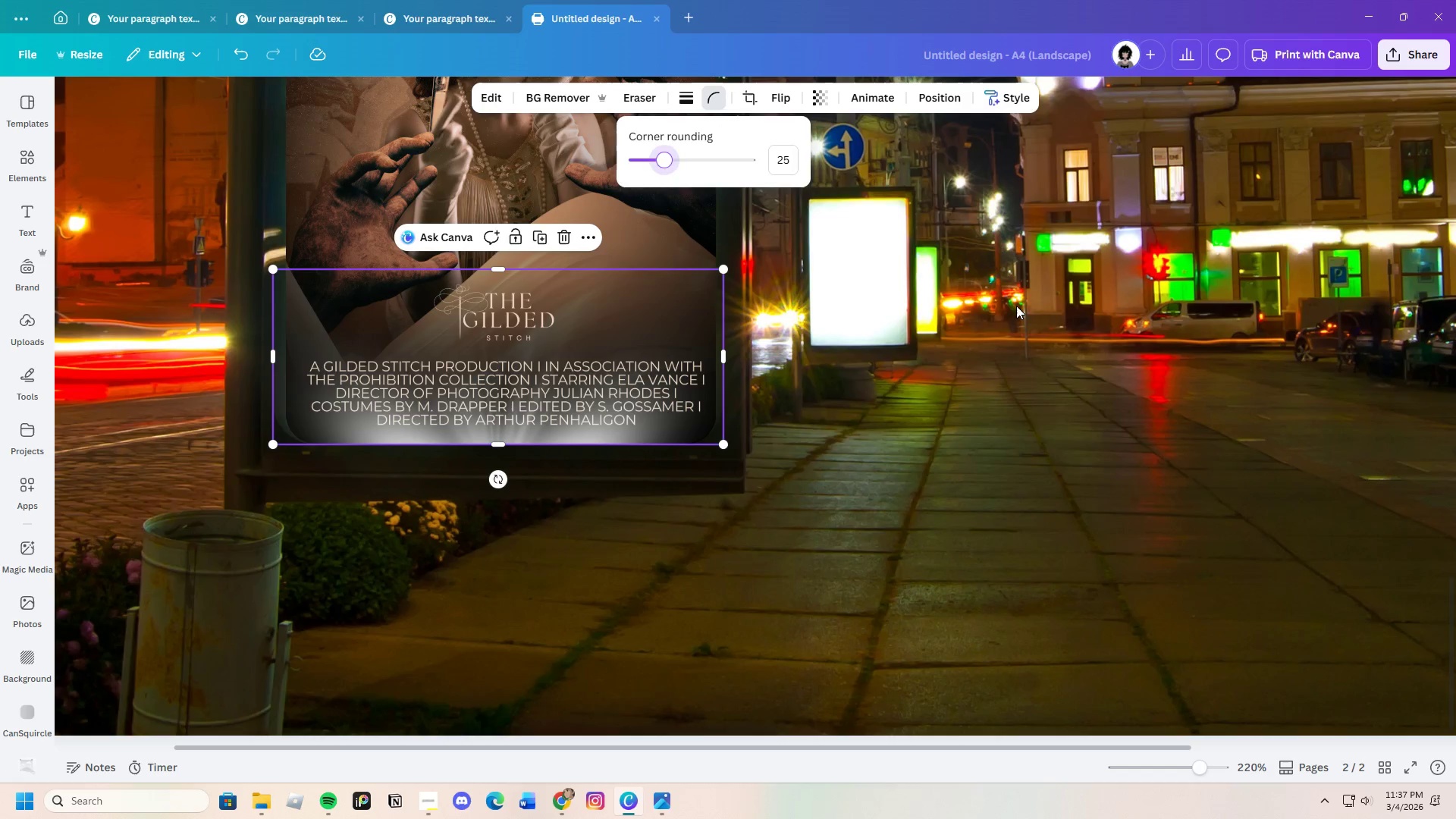 
left_click([1016, 306])
 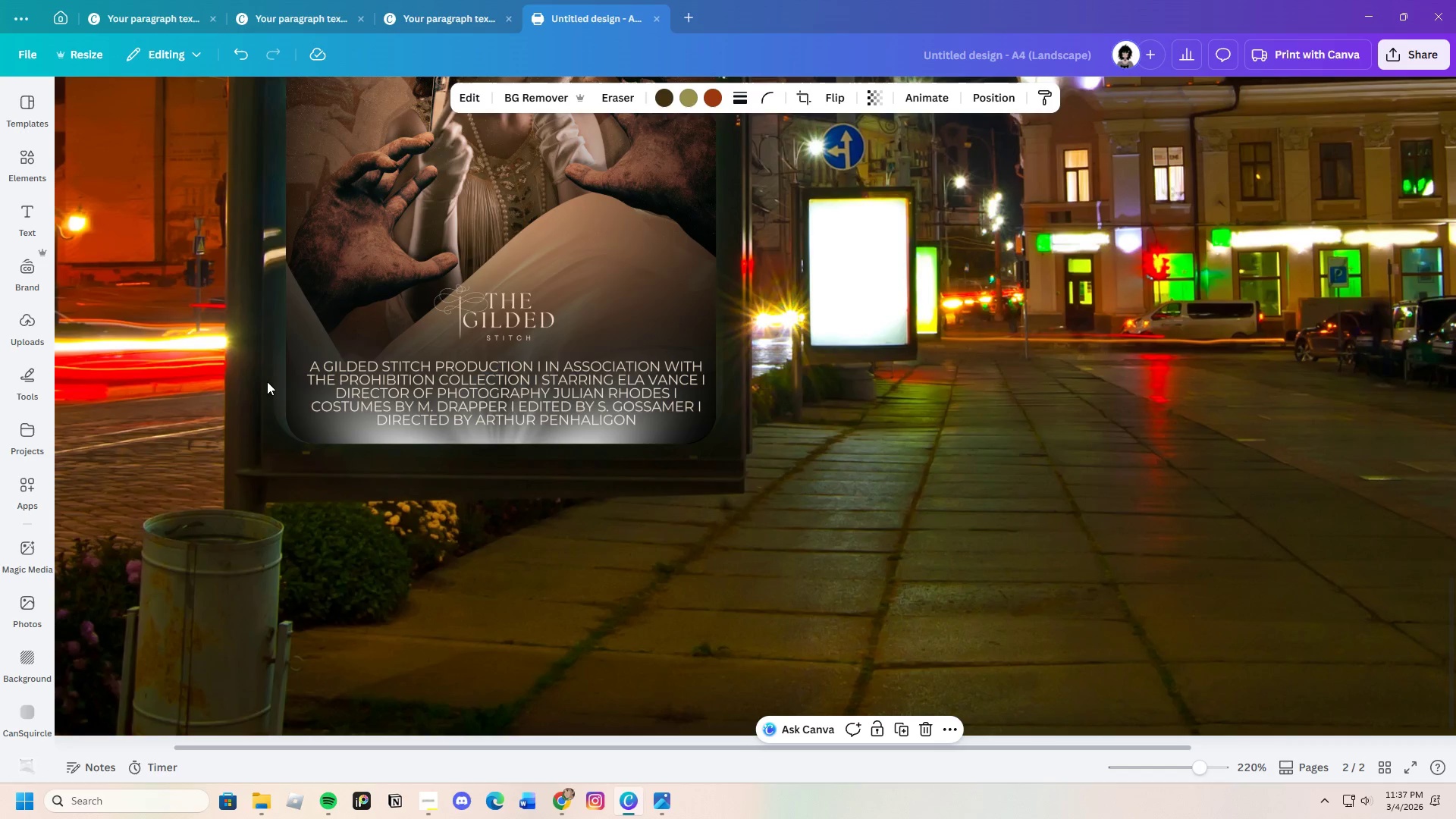 
left_click([274, 382])
 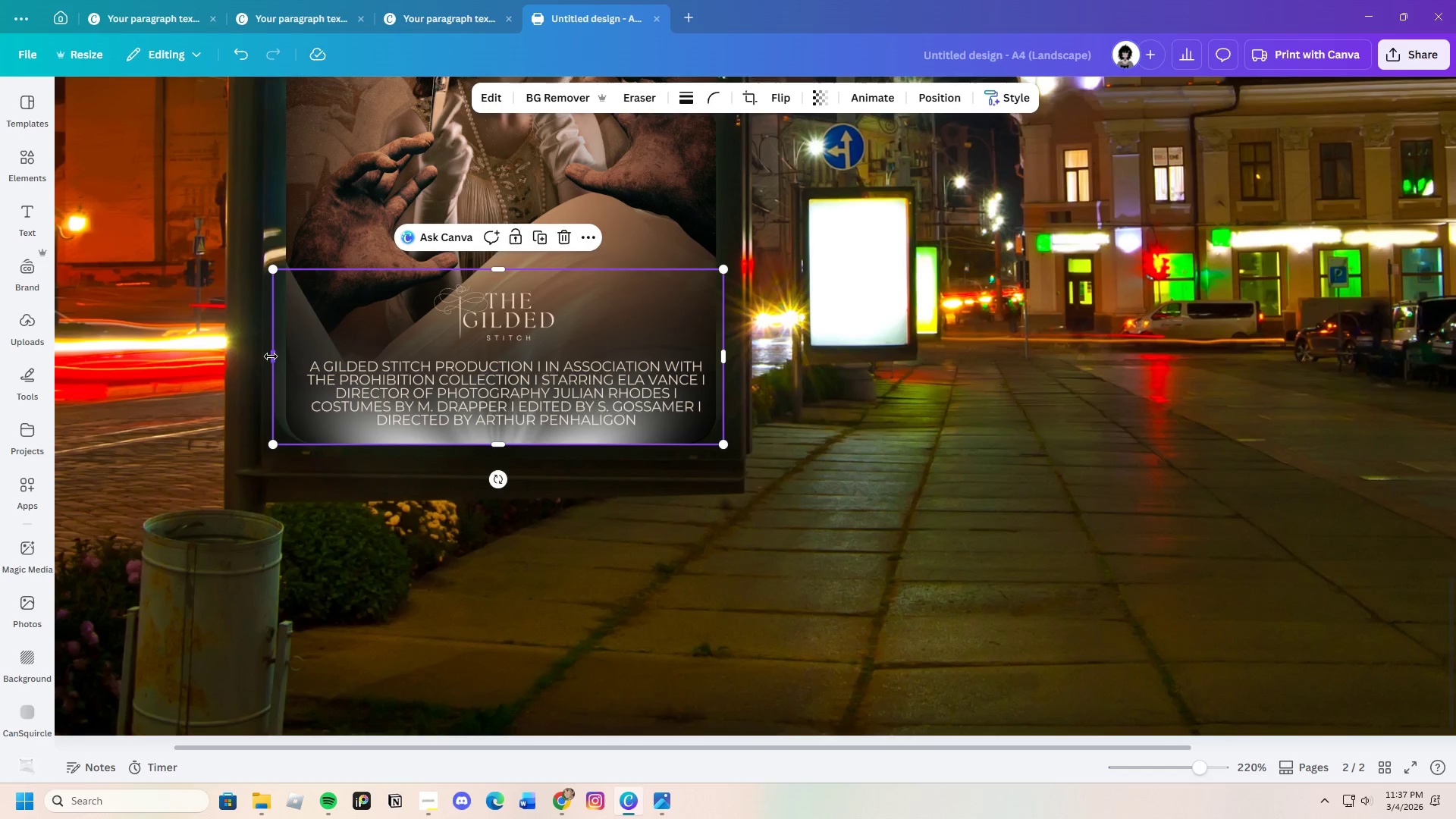 
left_click_drag(start_coordinate=[271, 355], to_coordinate=[239, 349])
 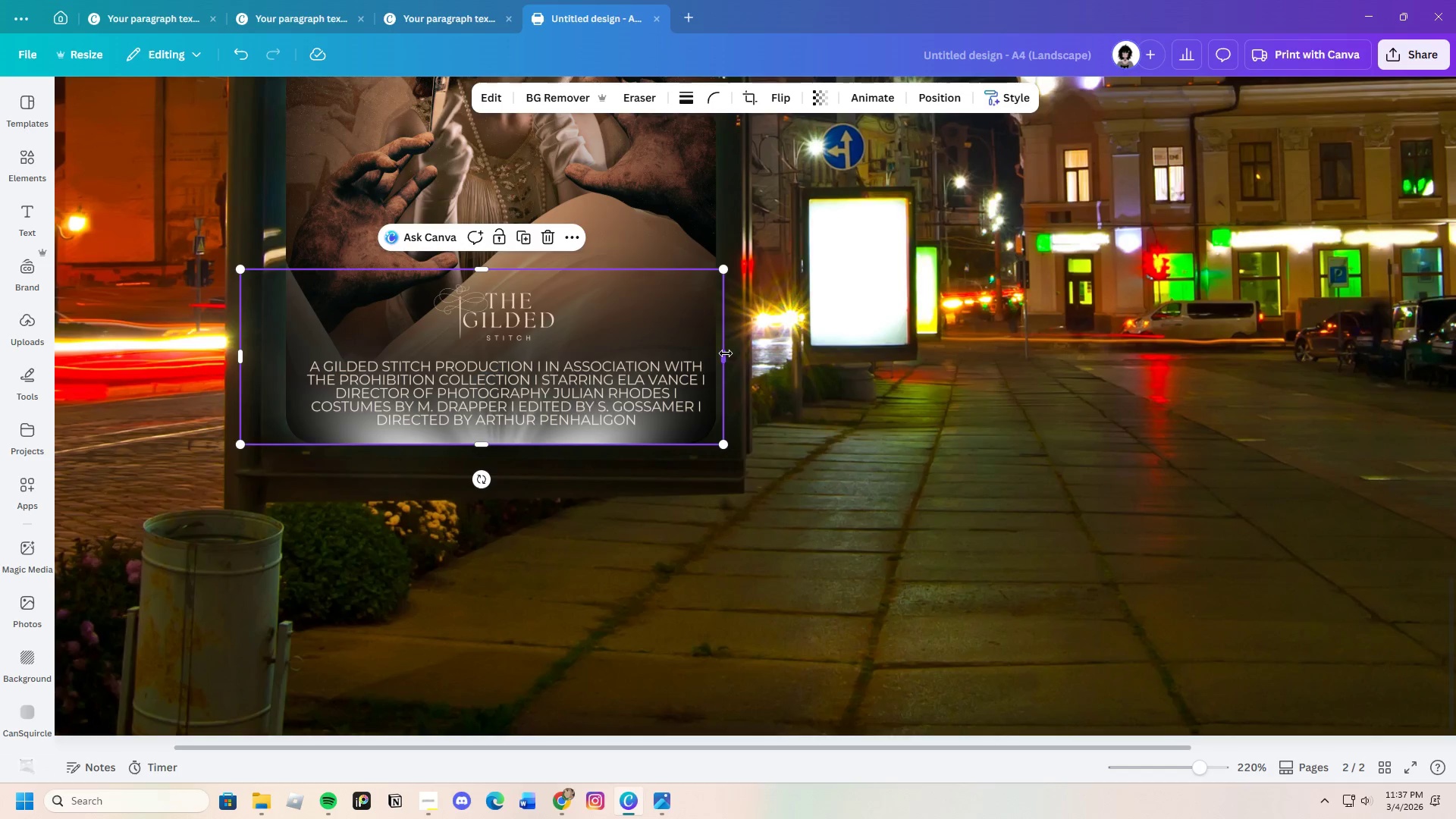 
left_click_drag(start_coordinate=[726, 353], to_coordinate=[754, 356])
 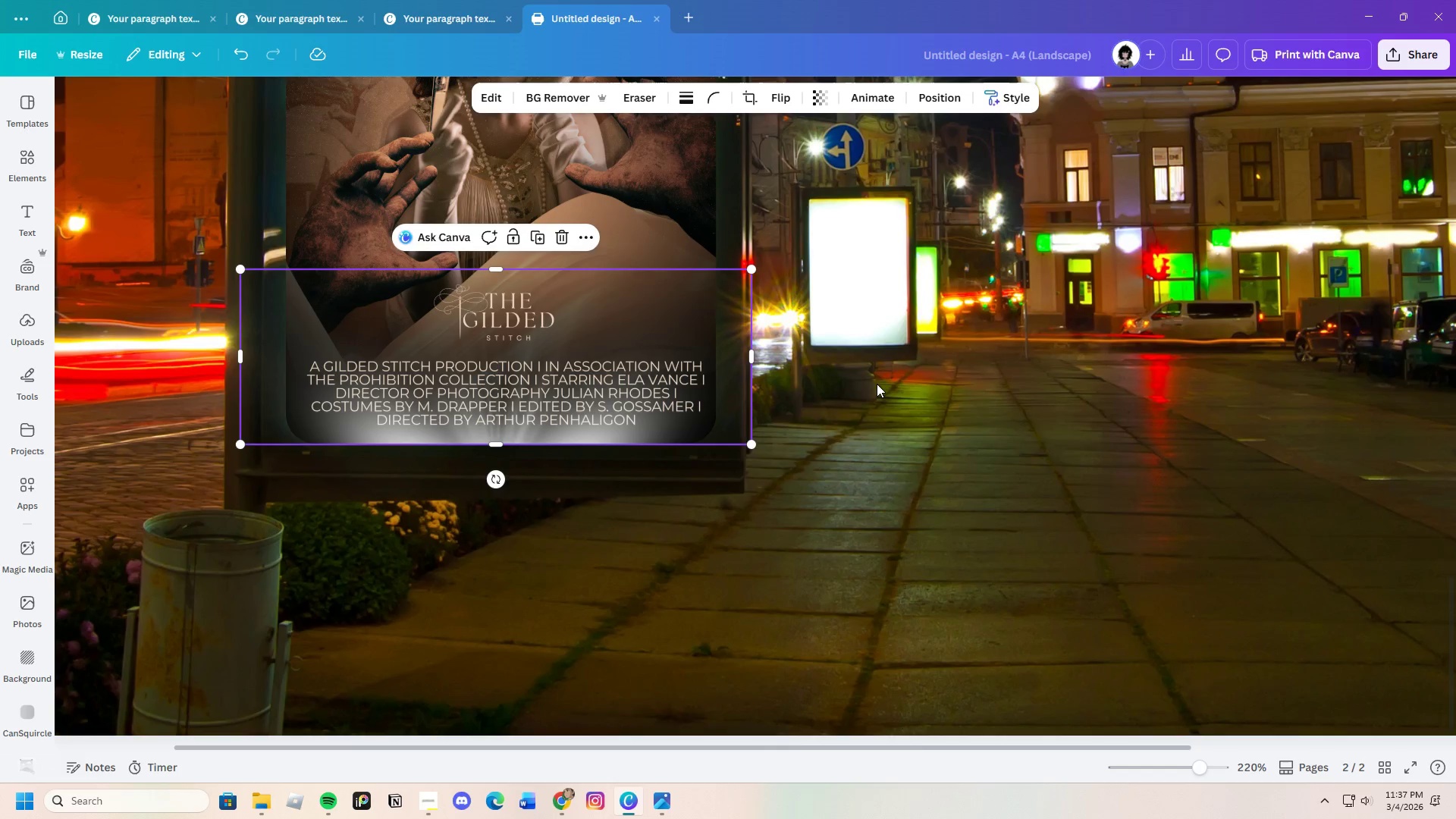 
left_click([877, 384])
 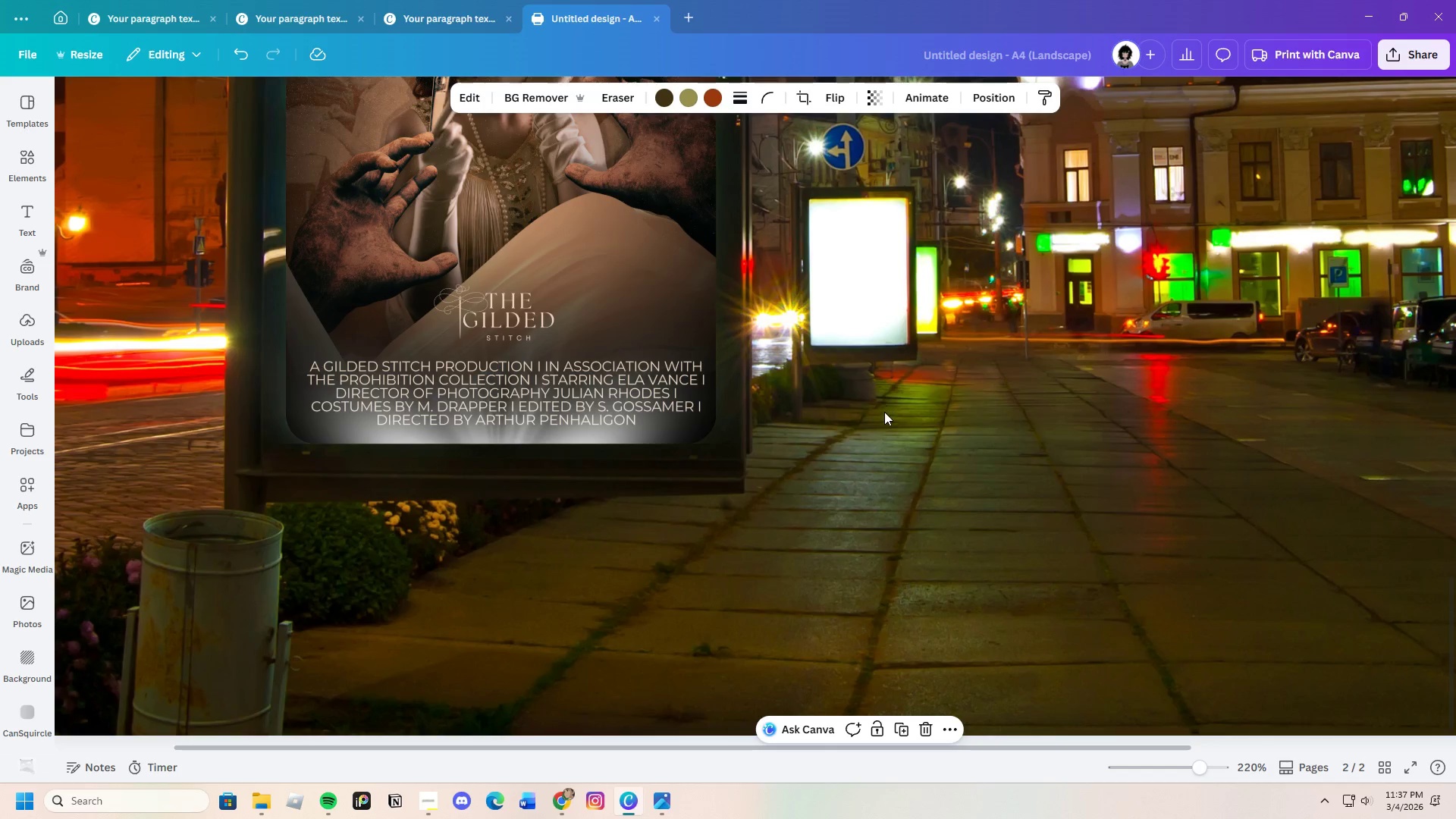 
scroll: coordinate [857, 458], scroll_direction: up, amount: 5.0
 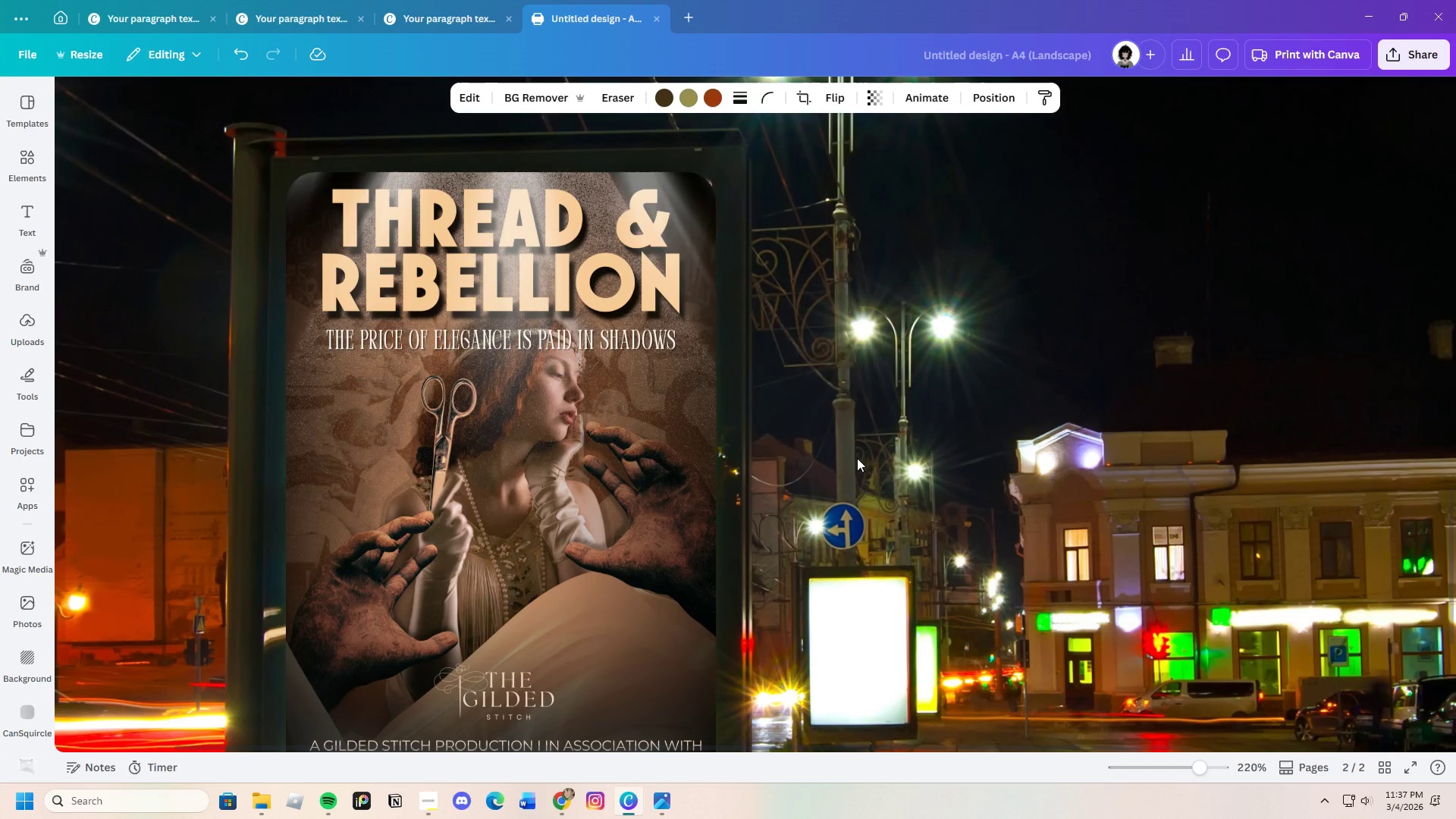 
scroll: coordinate [852, 460], scroll_direction: down, amount: 1.0
 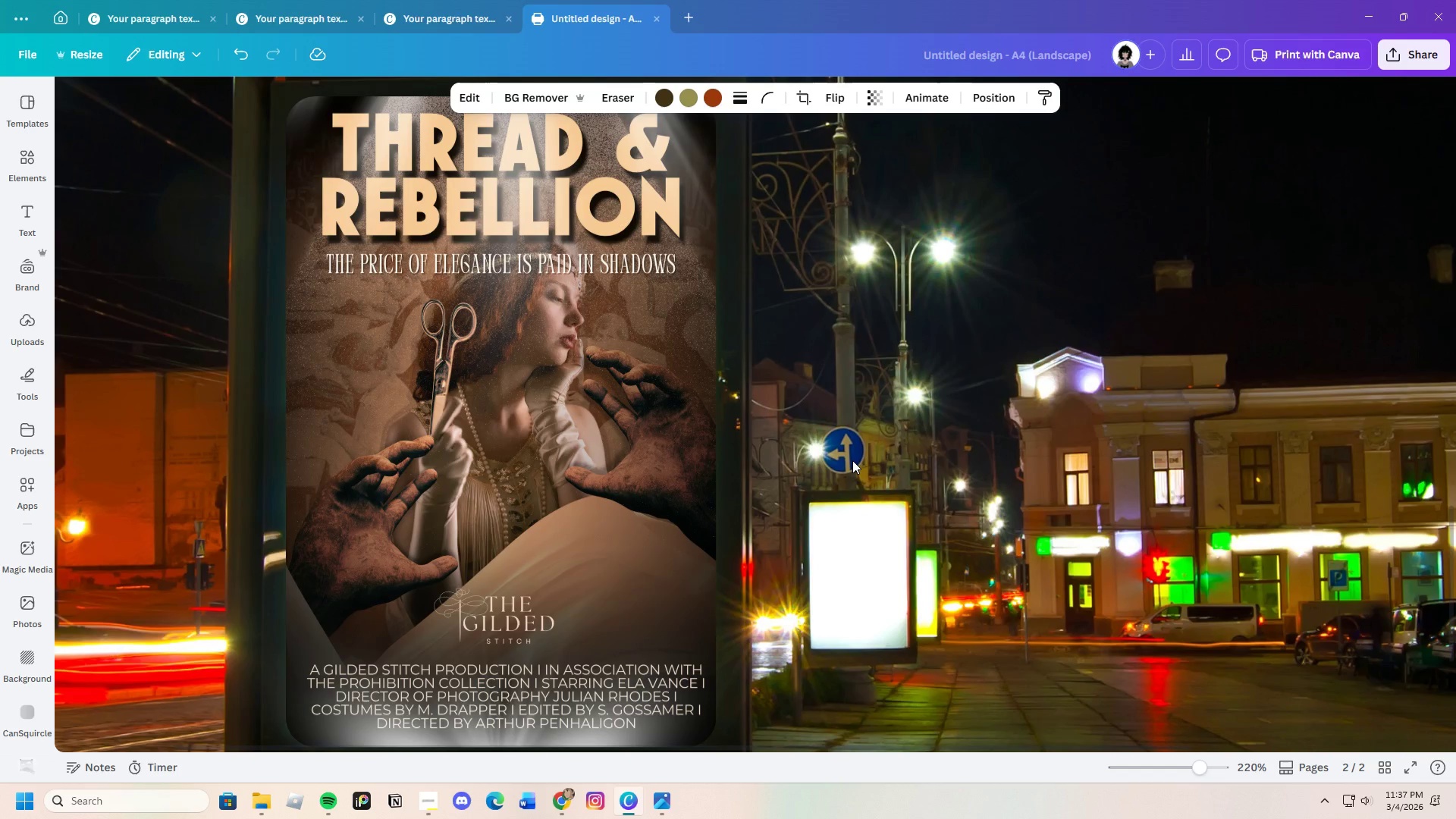 
scroll: coordinate [852, 460], scroll_direction: up, amount: 1.0
 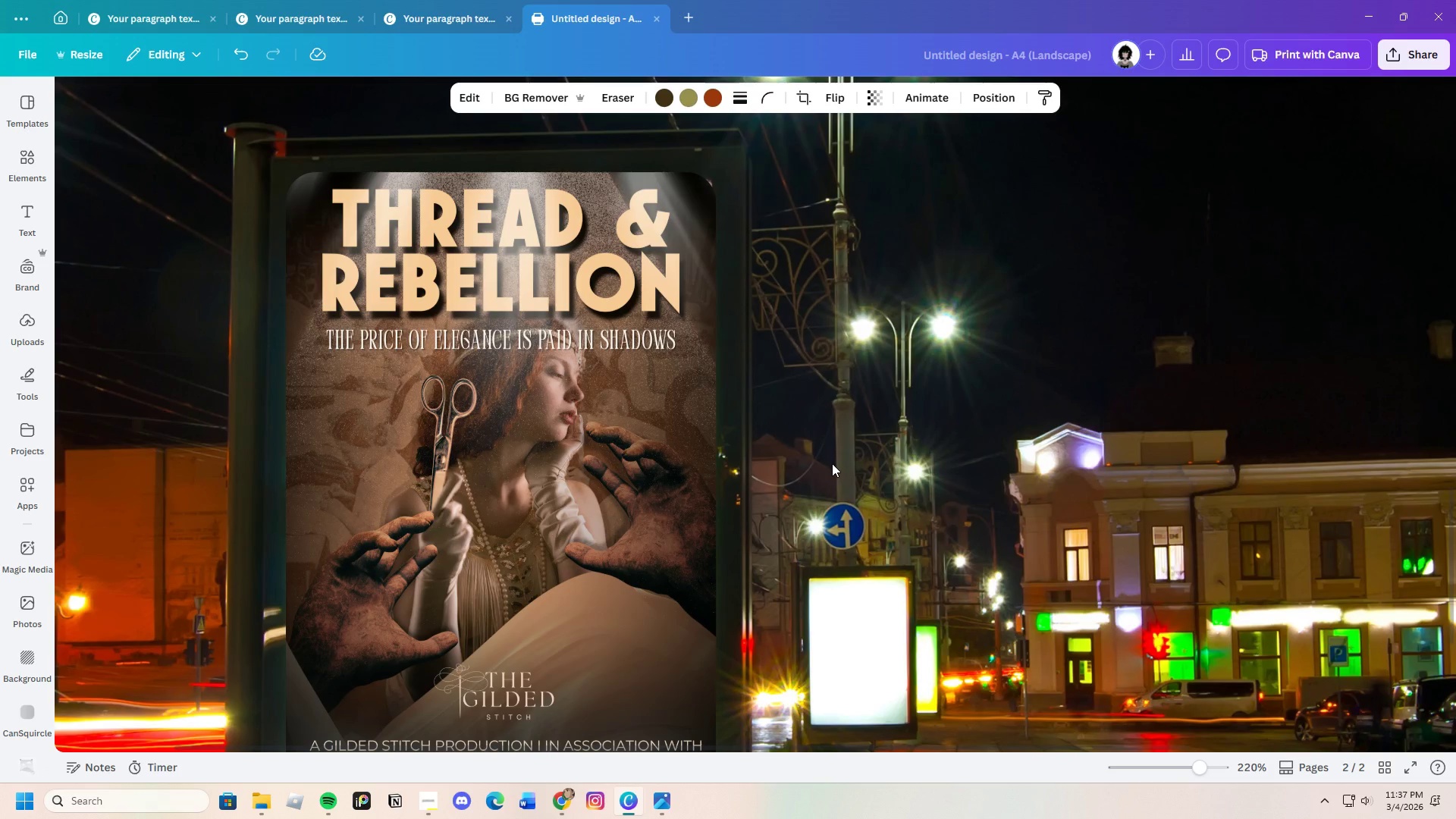 
wait(15.7)
 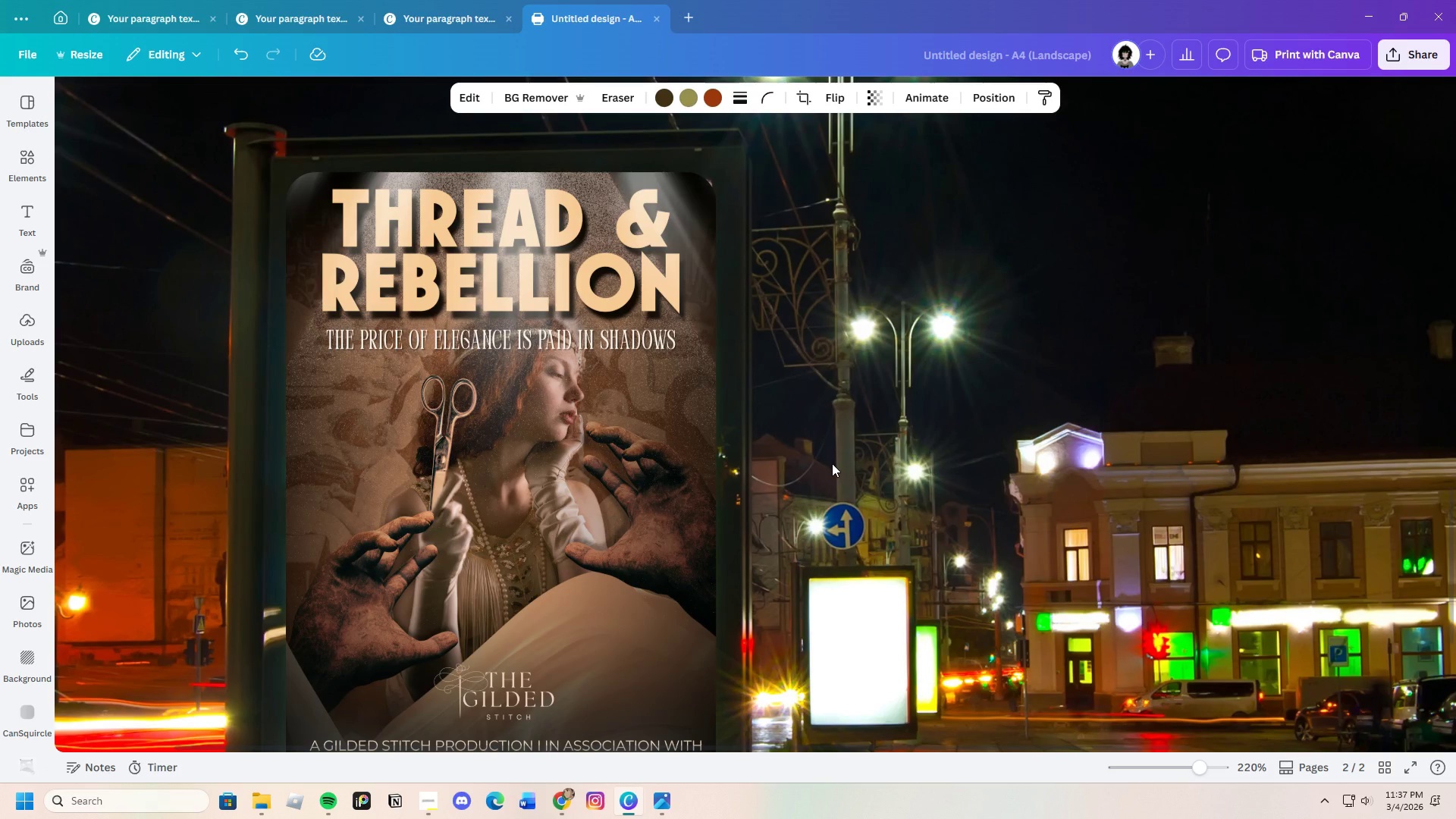 
scroll: coordinate [1071, 439], scroll_direction: down, amount: 3.0
 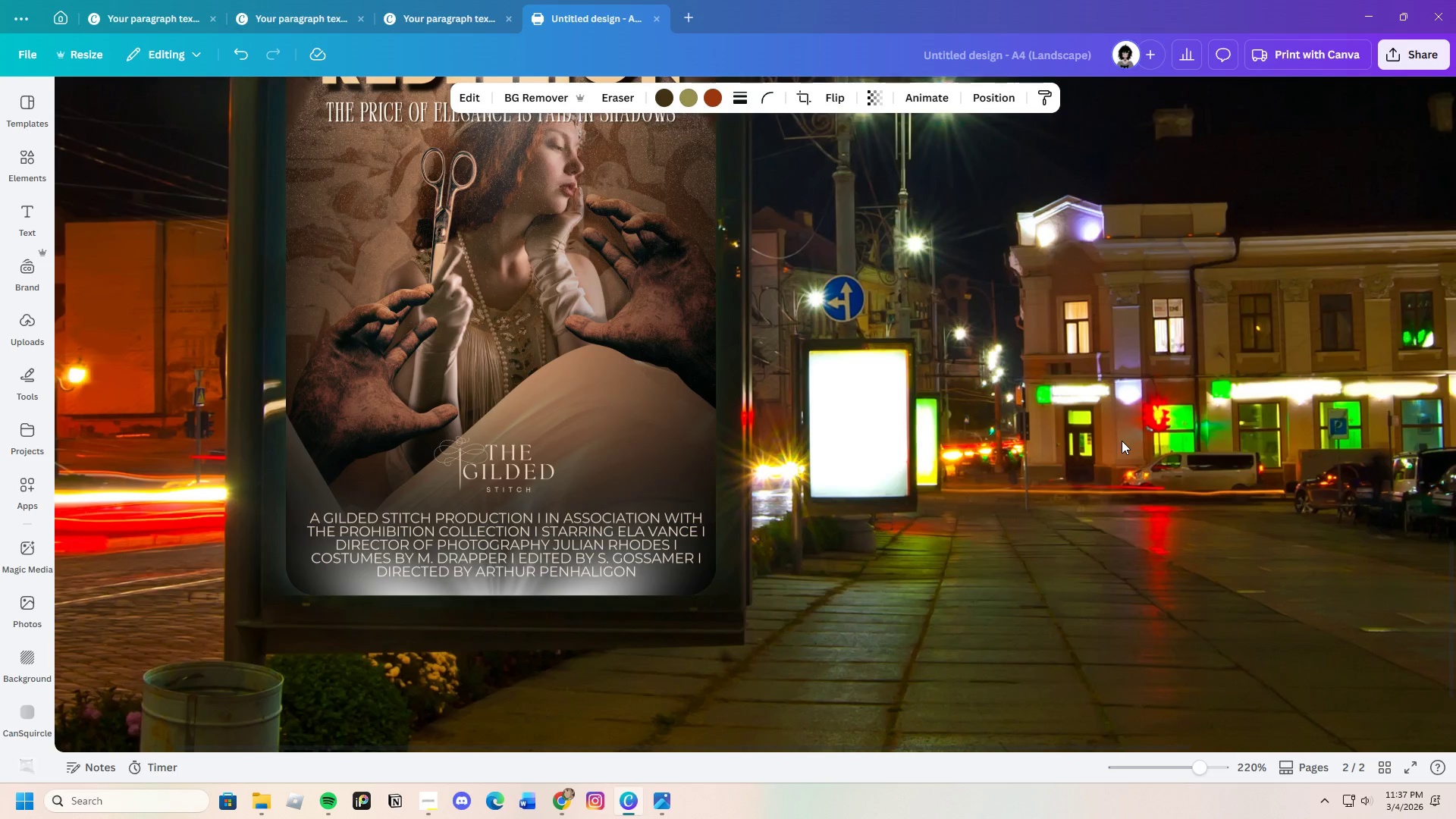 
scroll: coordinate [1122, 443], scroll_direction: up, amount: 2.0
 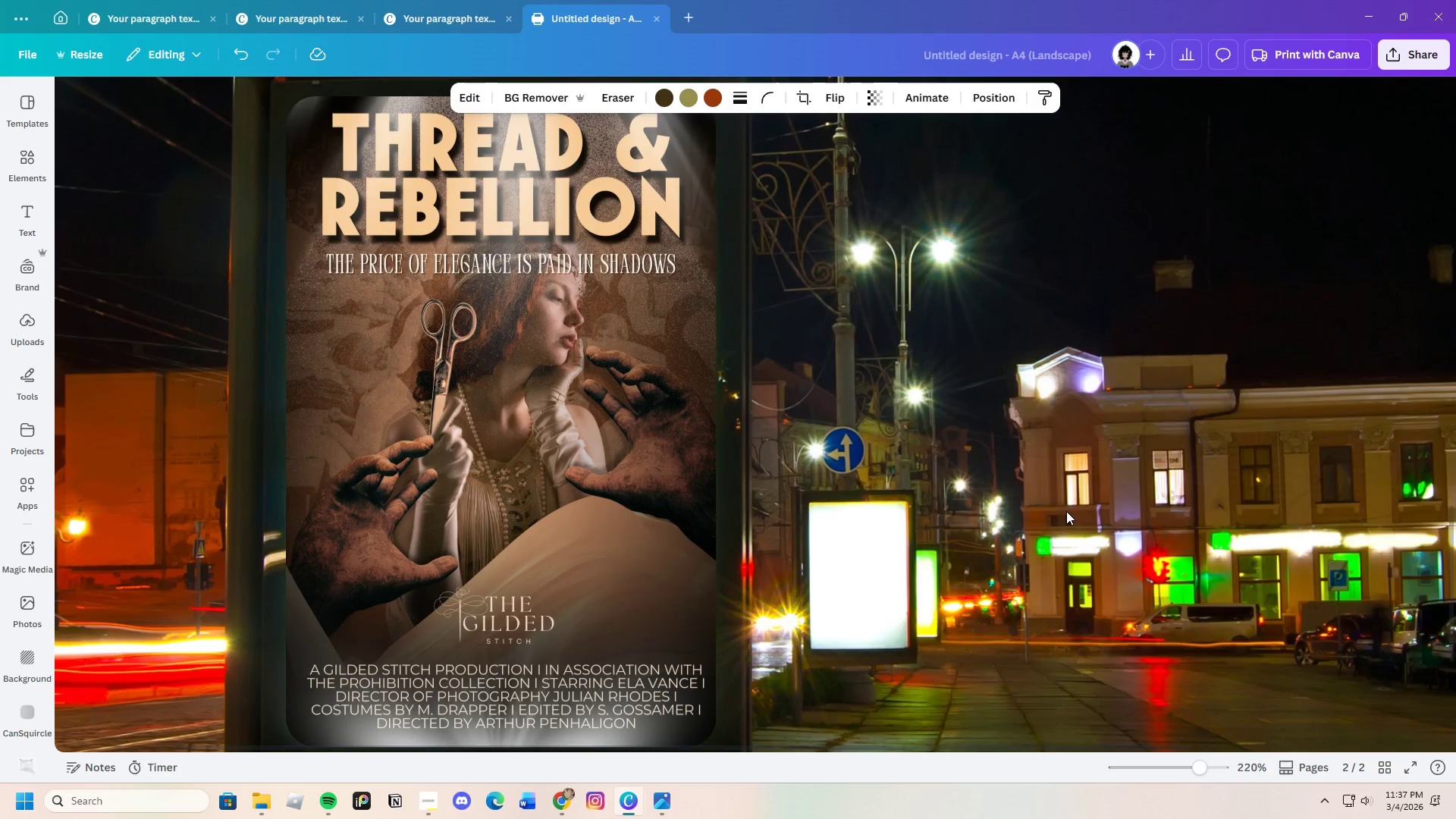 
scroll: coordinate [1063, 513], scroll_direction: down, amount: 1.0
 